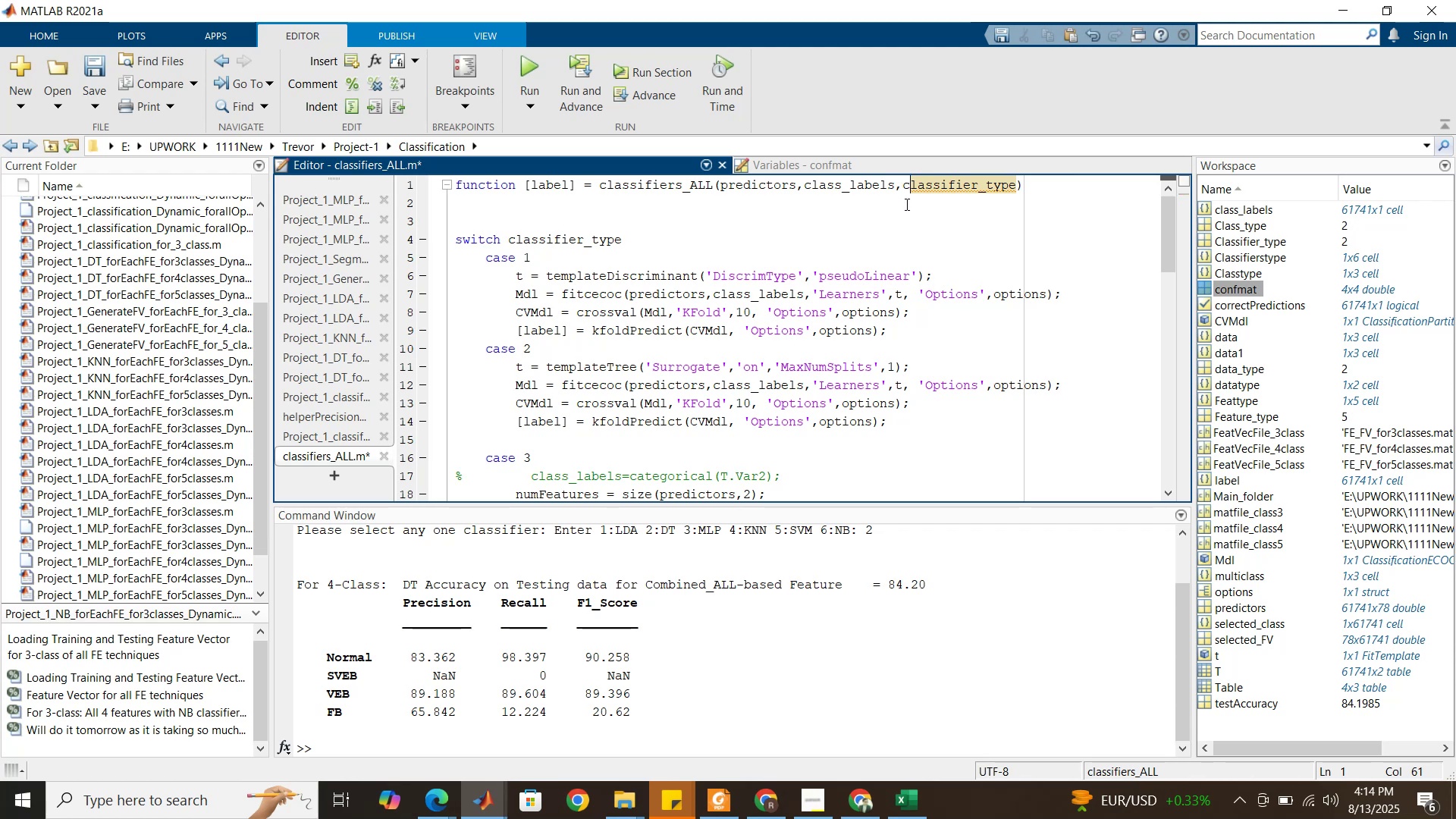 
left_click([905, 204])
 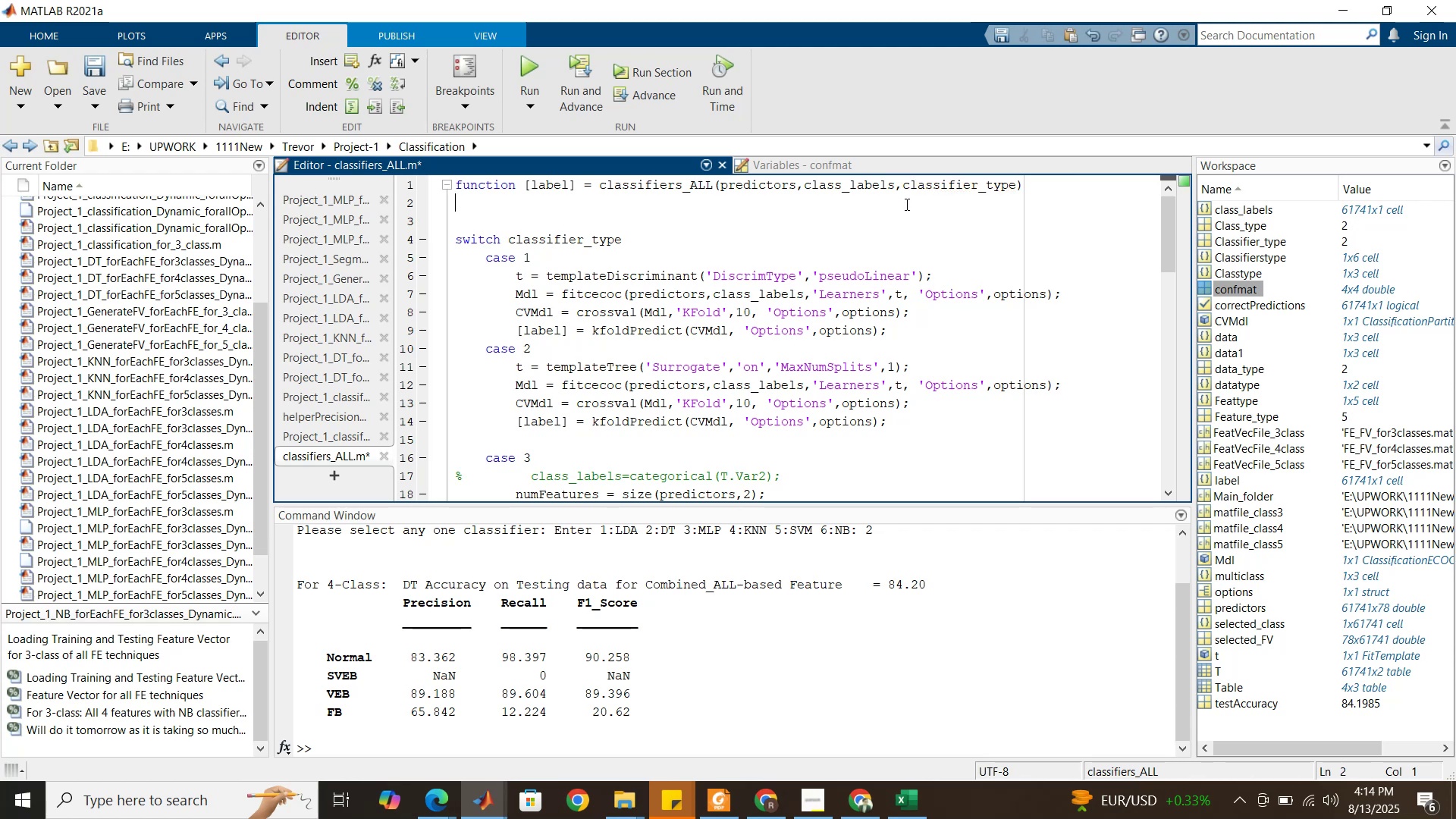 
hold_key(key=ControlLeft, duration=0.66)
 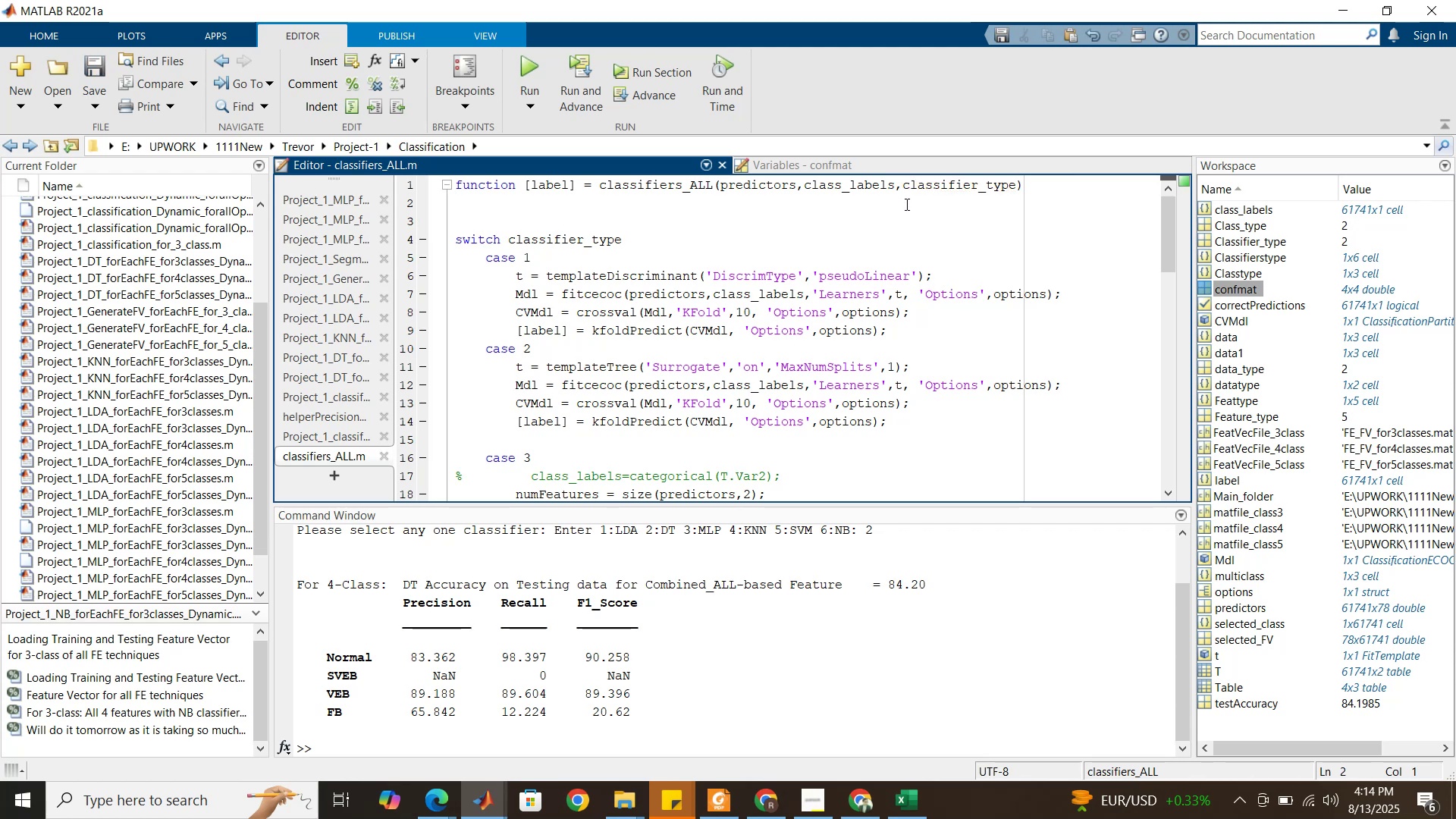 
hold_key(key=S, duration=0.32)
 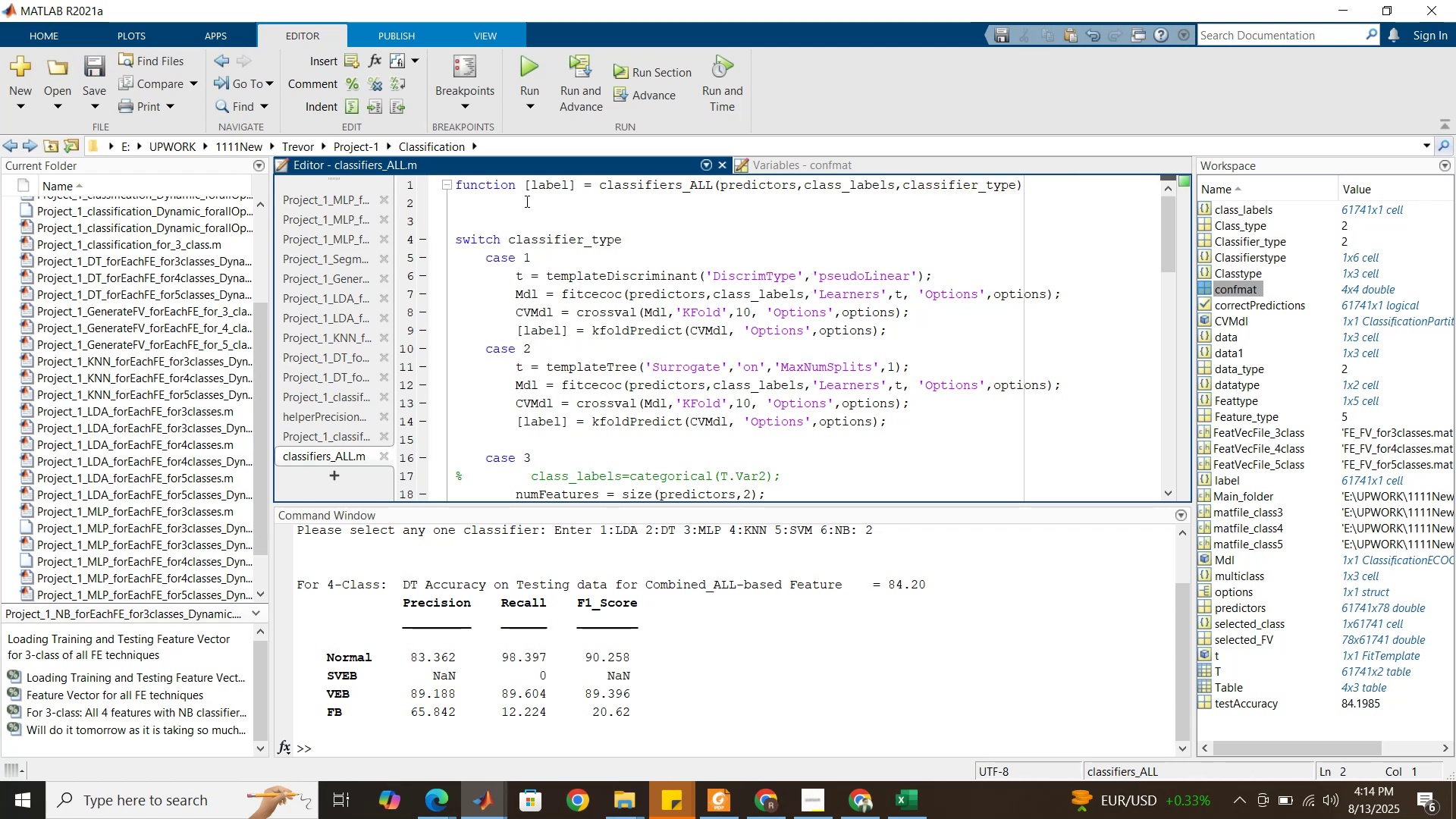 
left_click_drag(start_coordinate=[524, 187], to_coordinate=[1025, 186])
 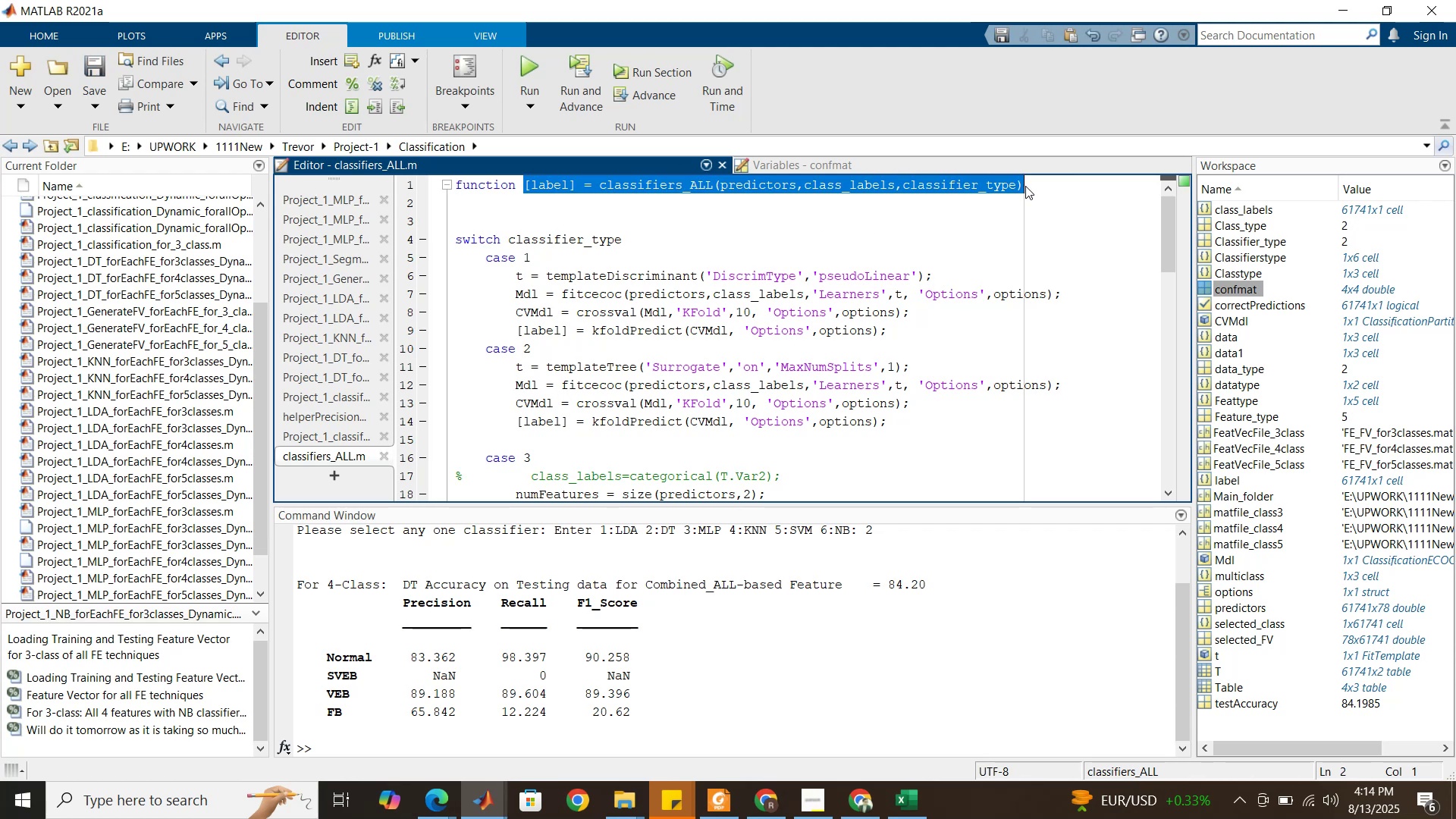 
key(Control+C)
 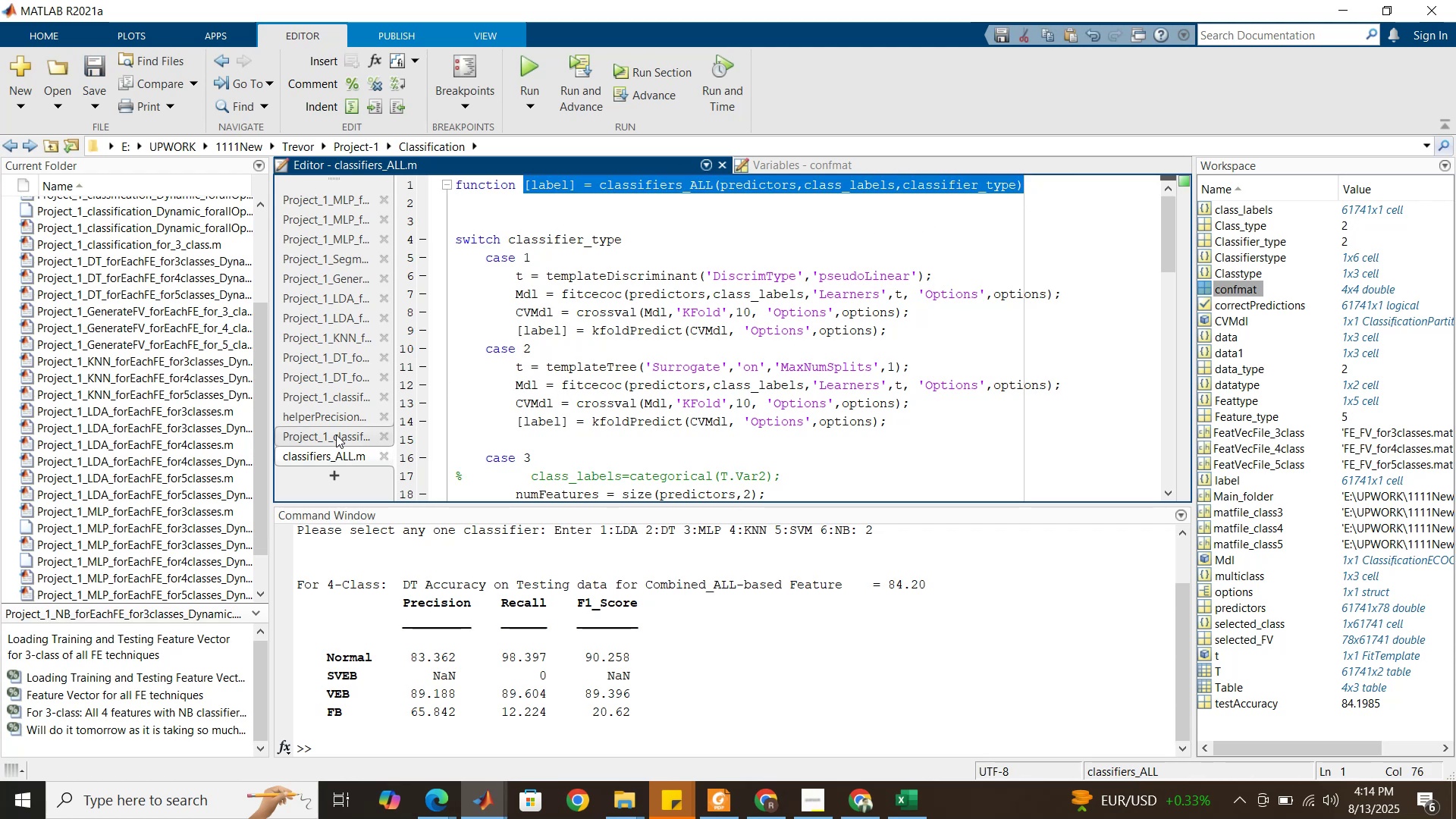 
left_click([335, 434])
 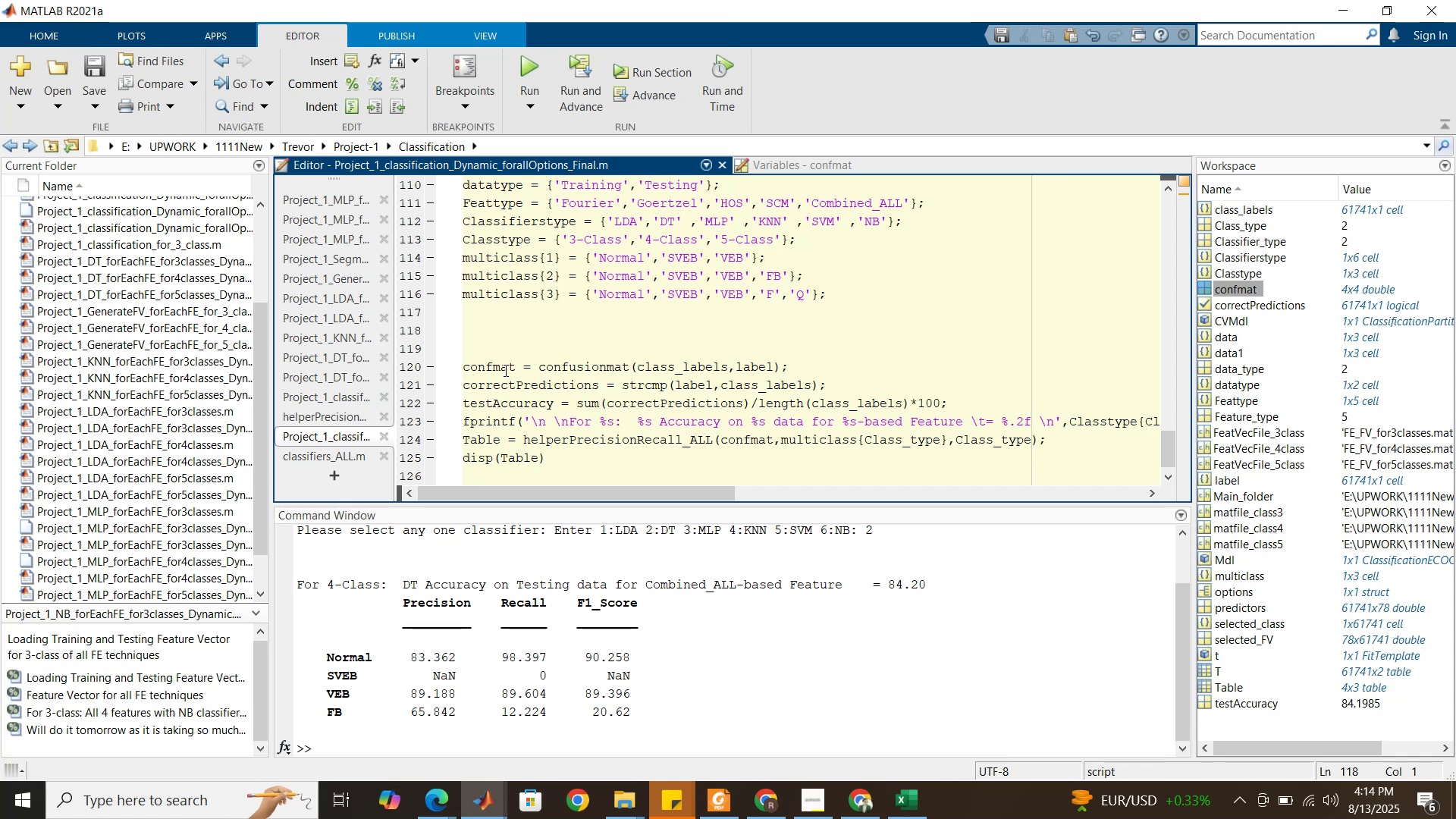 
key(Control+V)
 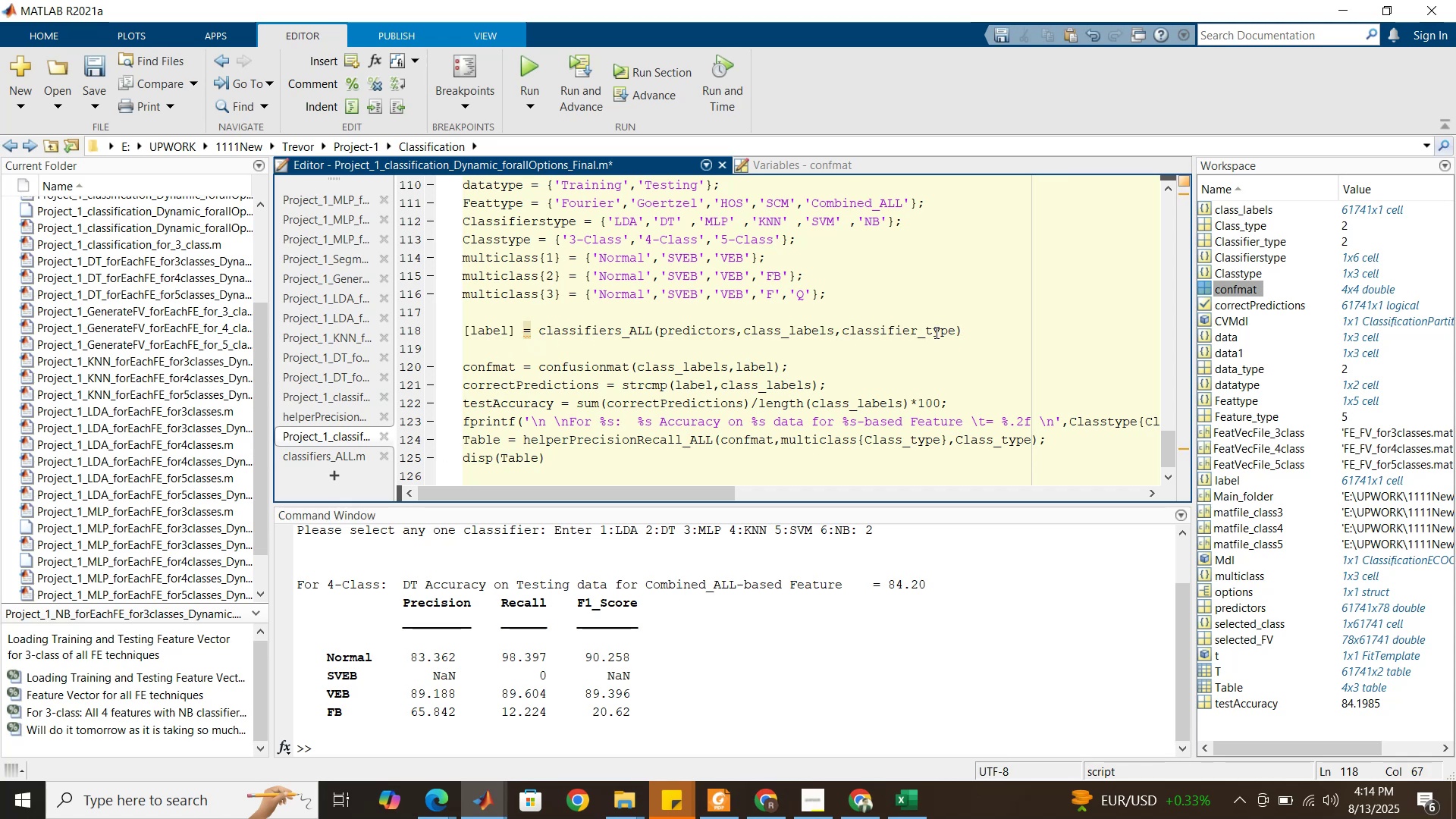 
key(Semicolon)
 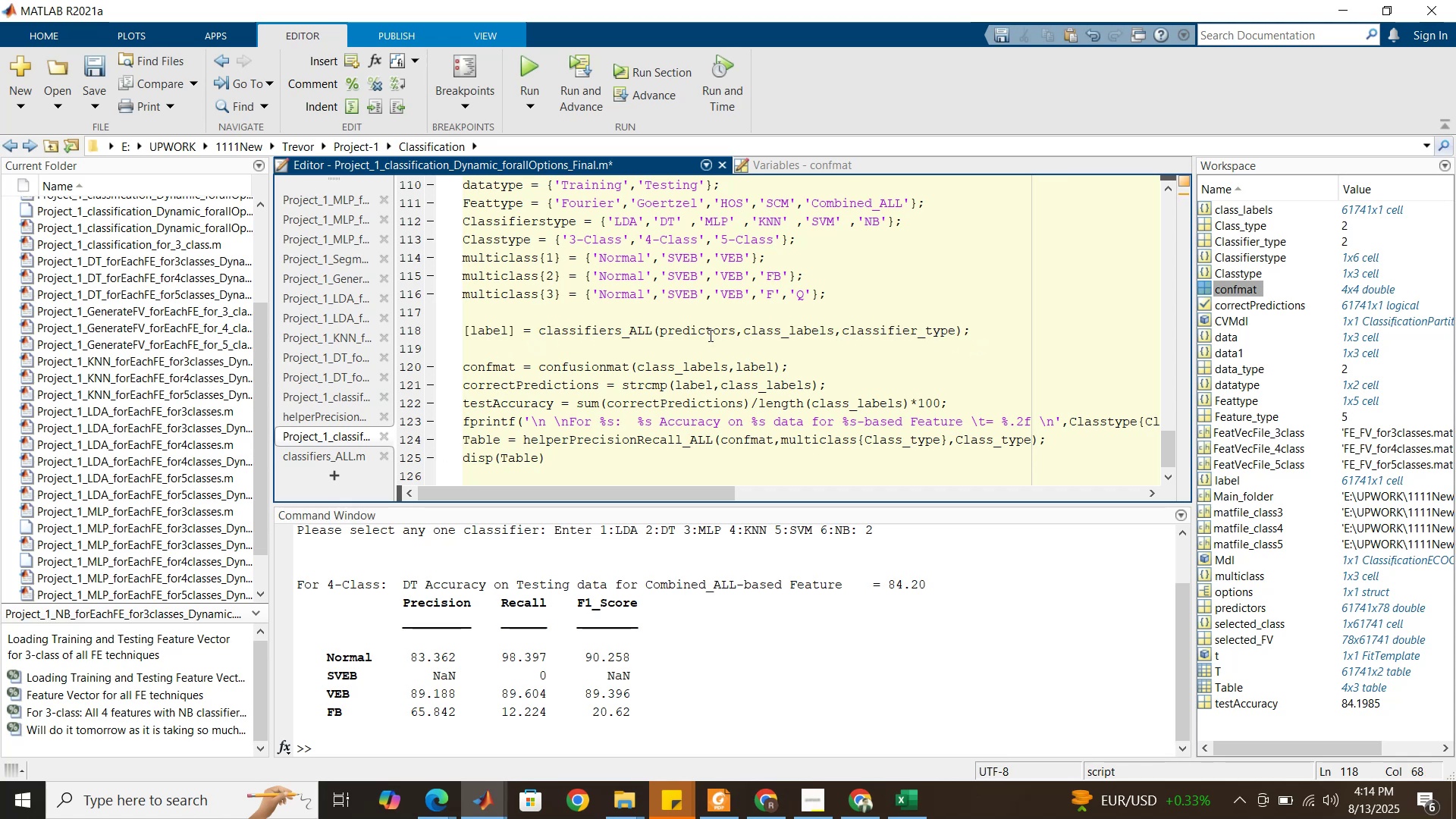 
wait(5.51)
 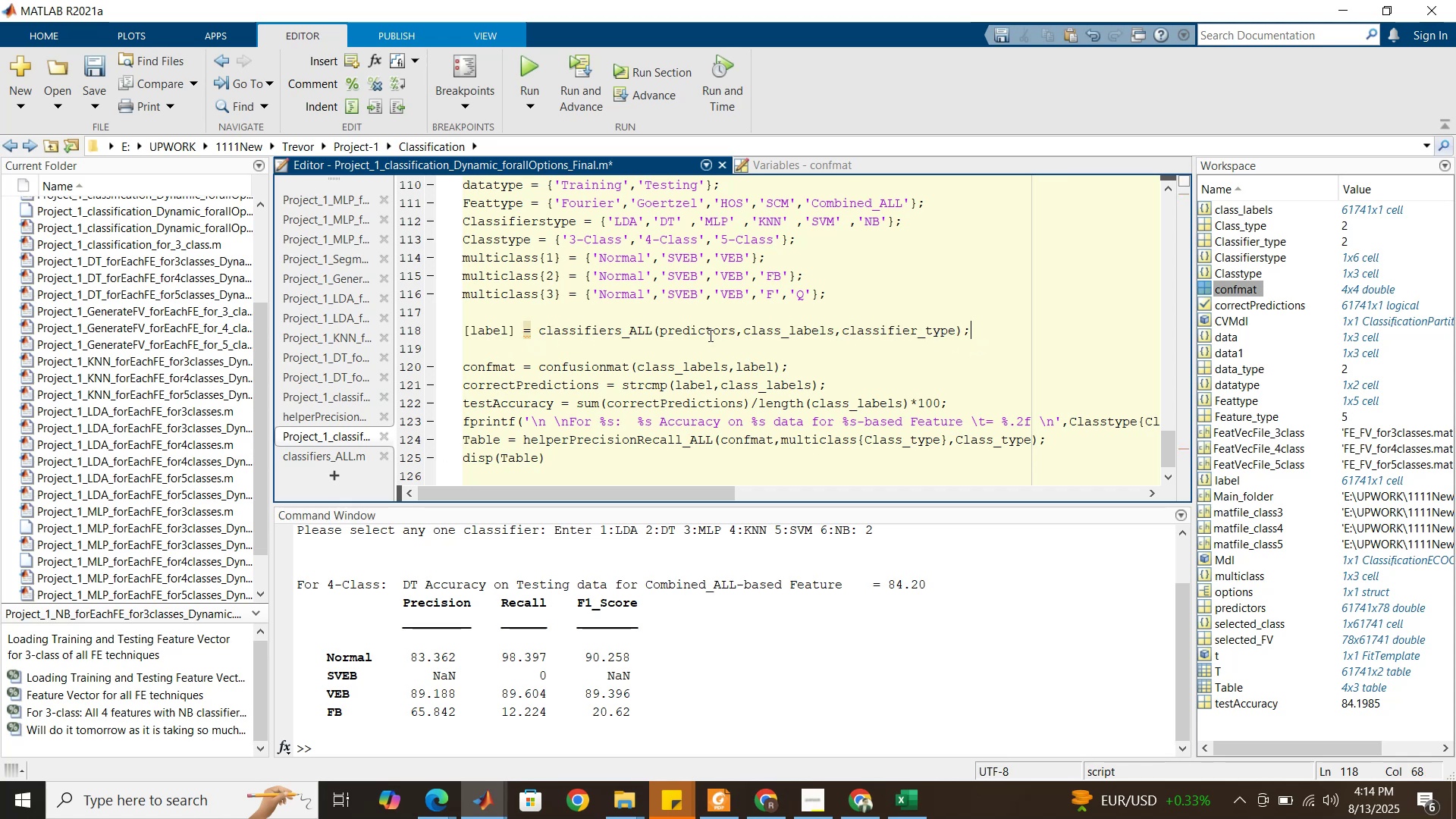 
scroll: coordinate [709, 335], scroll_direction: up, amount: 33.0
 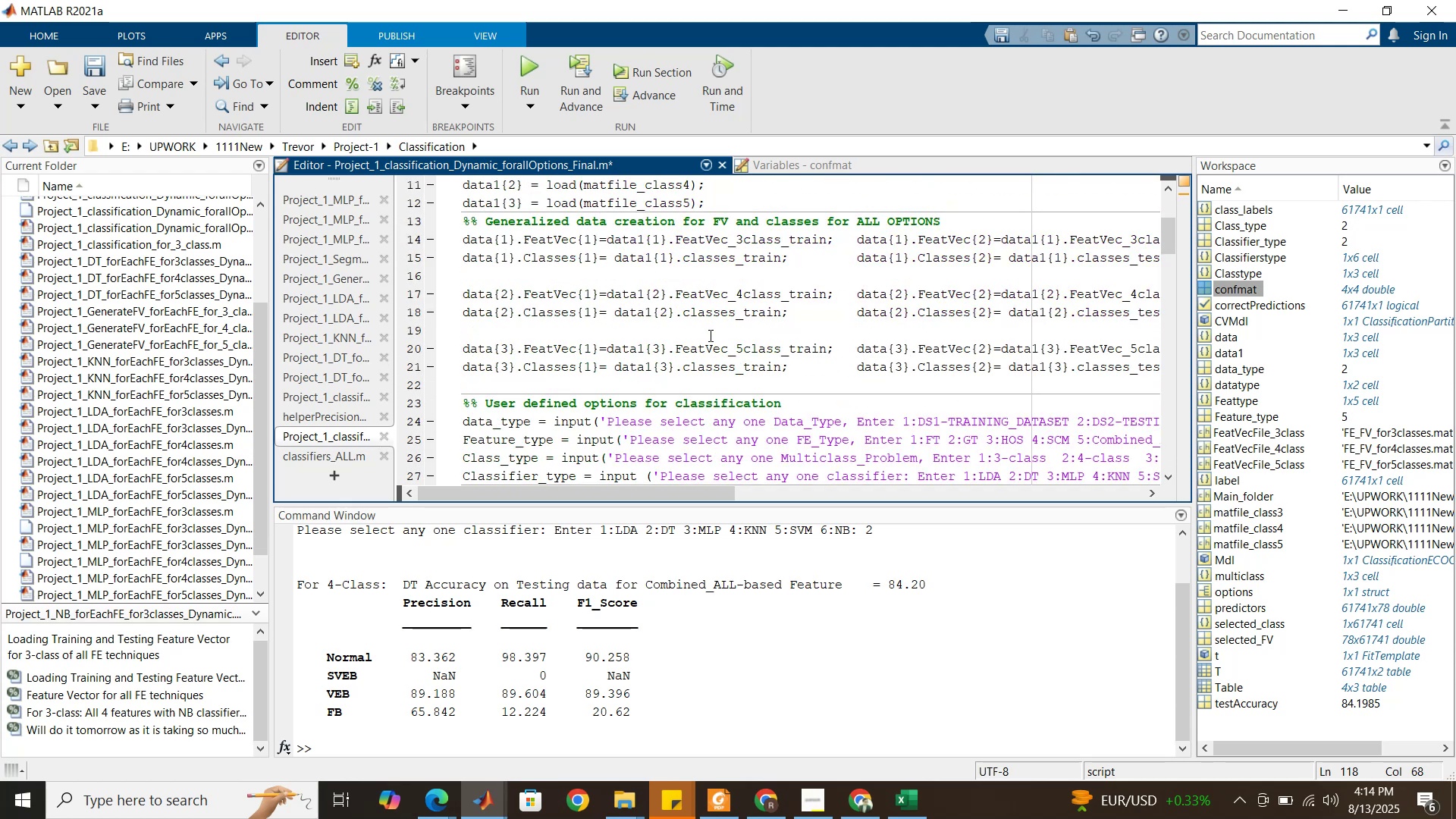 
scroll: coordinate [708, 344], scroll_direction: down, amount: 32.0
 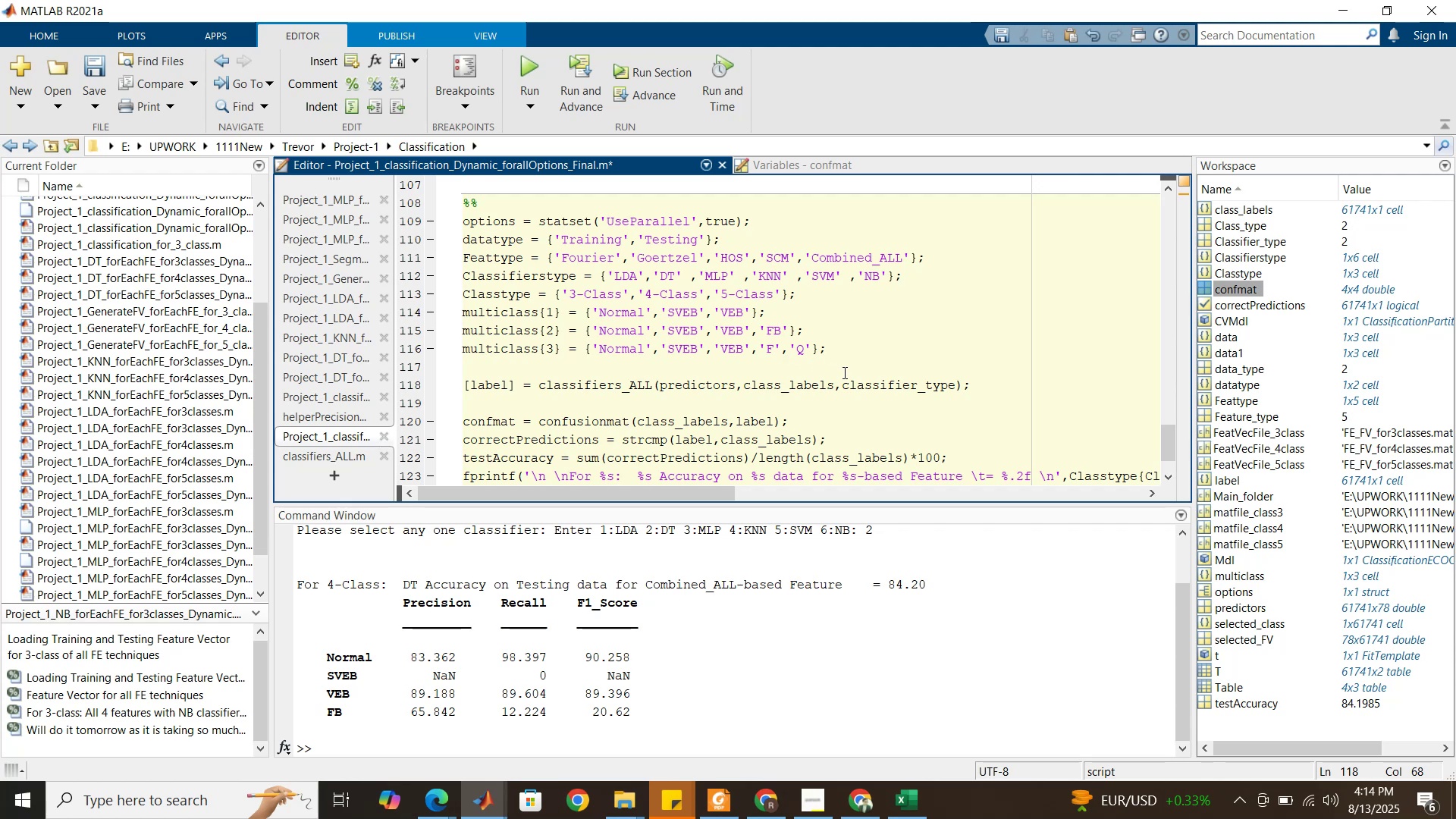 
left_click([877, 385])
 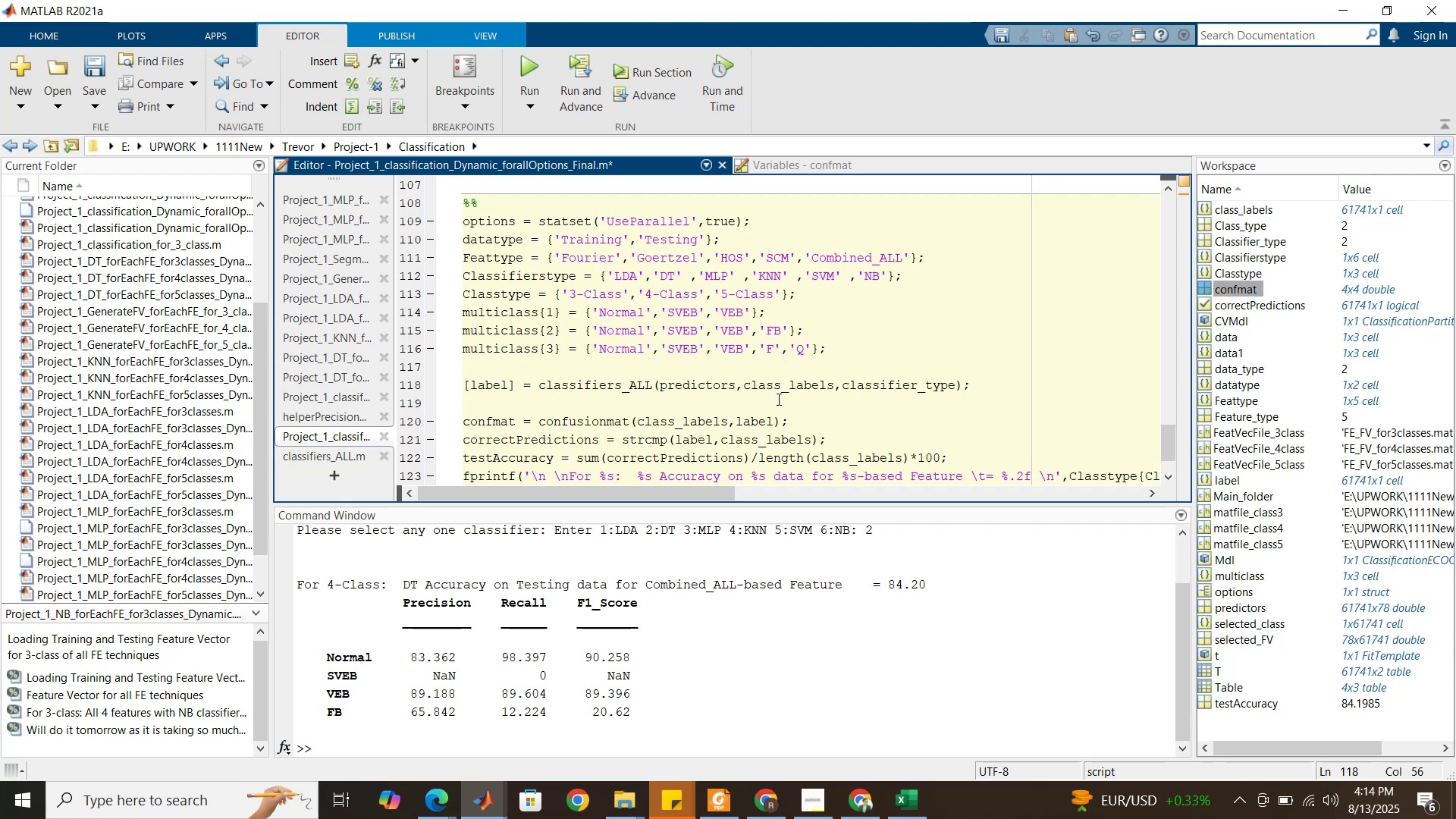 
scroll: coordinate [742, 403], scroll_direction: down, amount: 3.0
 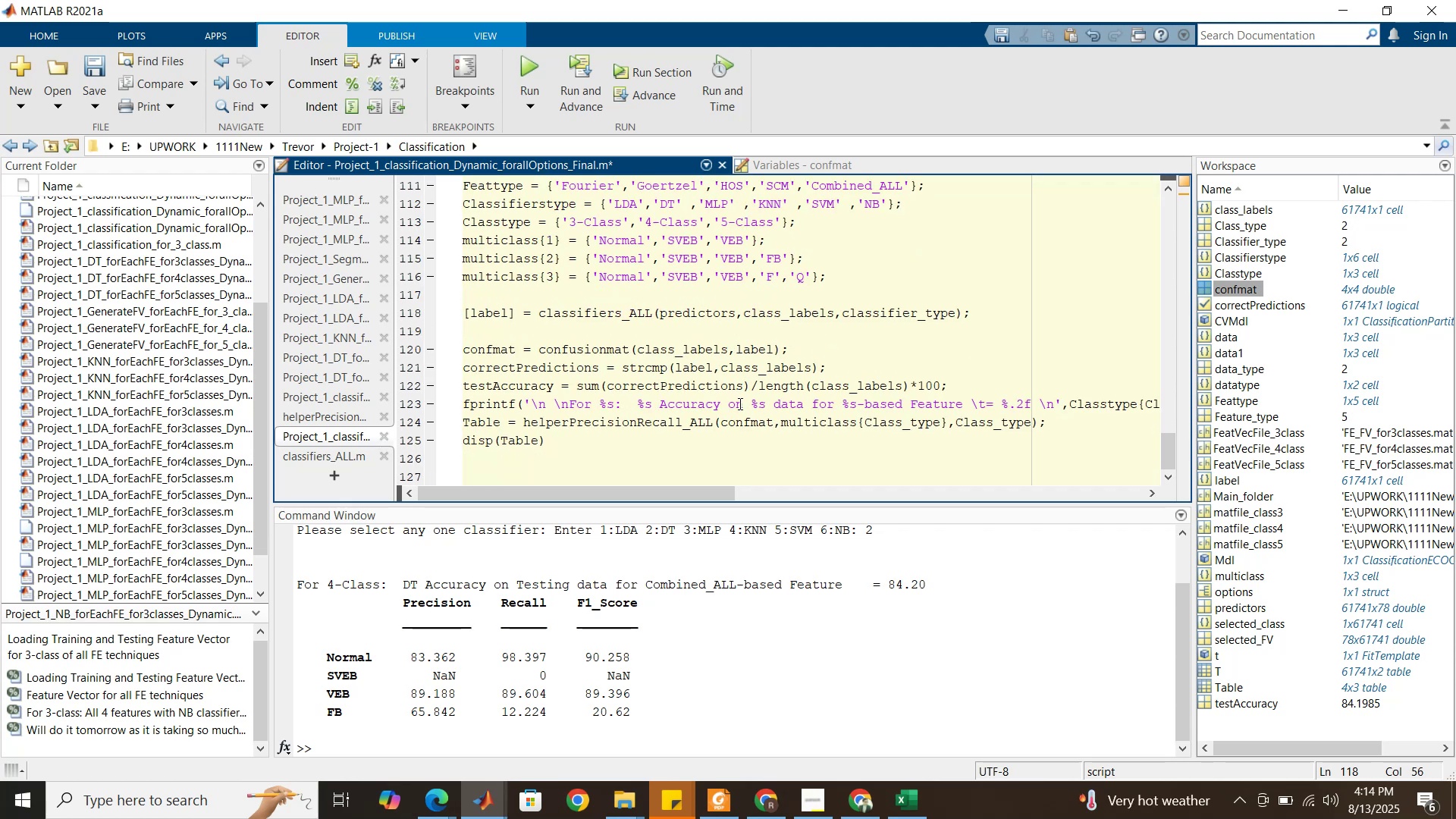 
wait(5.3)
 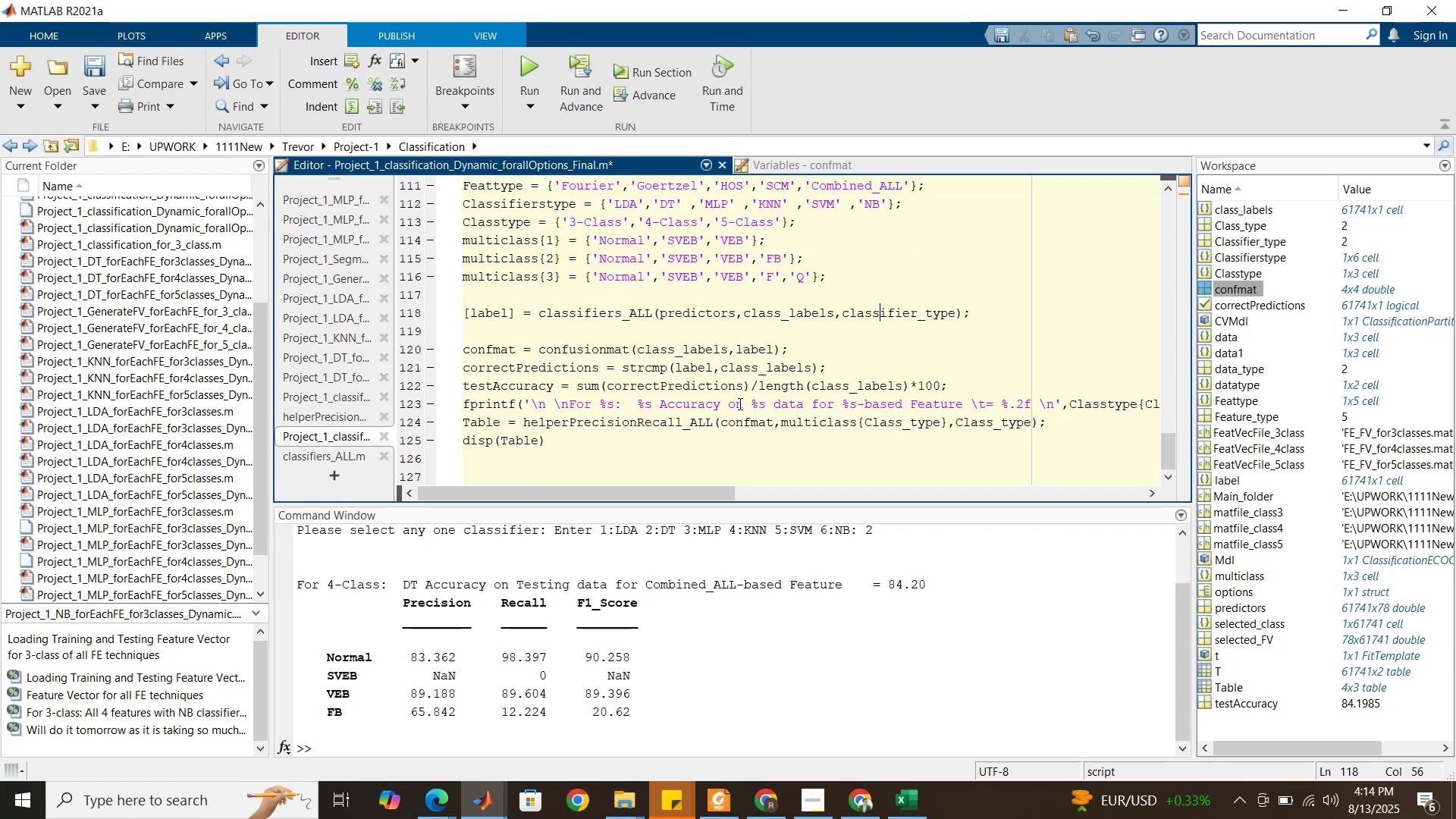 
scroll: coordinate [695, 393], scroll_direction: up, amount: 6.0
 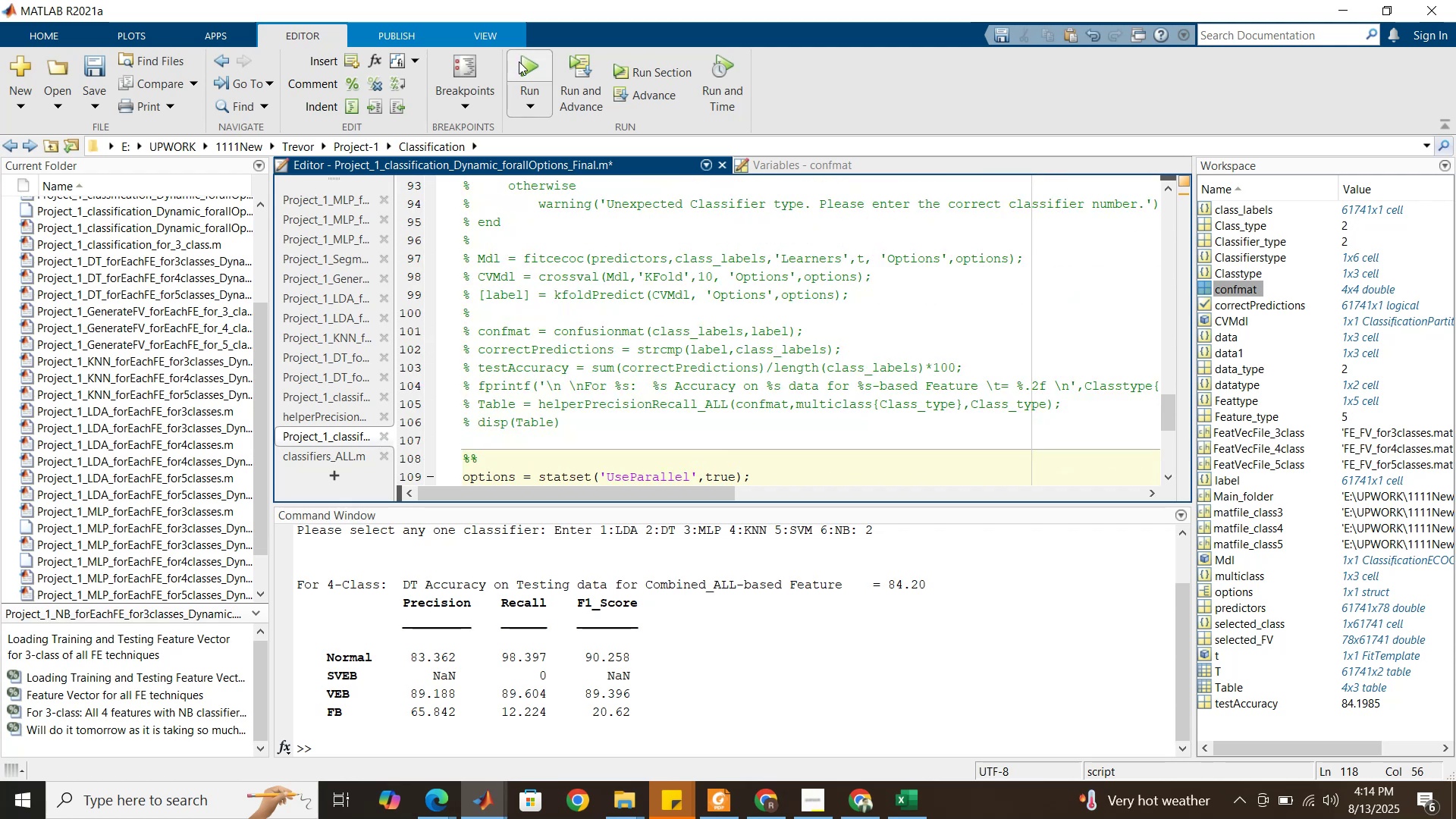 
left_click([519, 61])
 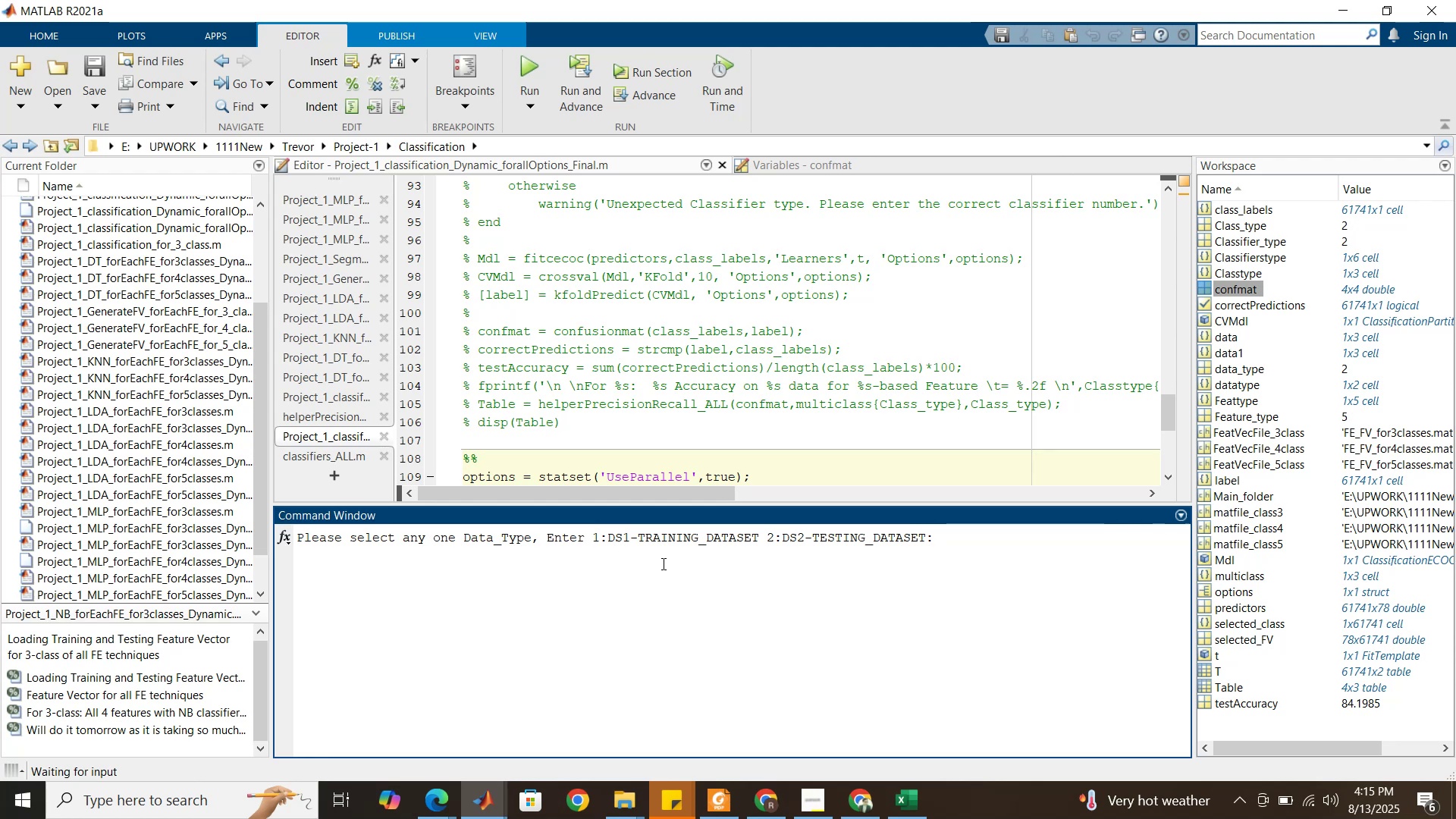 
wait(26.16)
 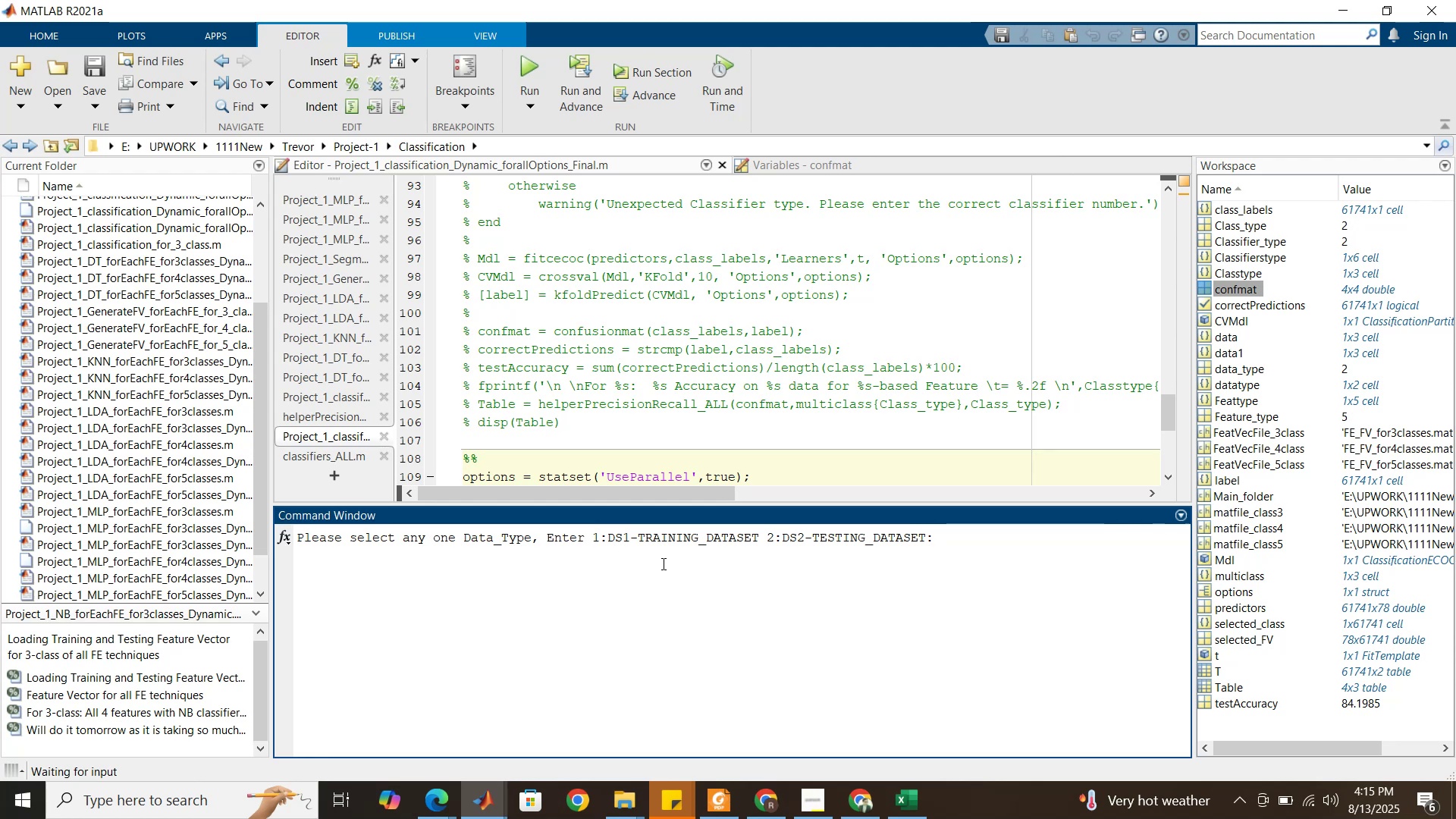 
key(2)
 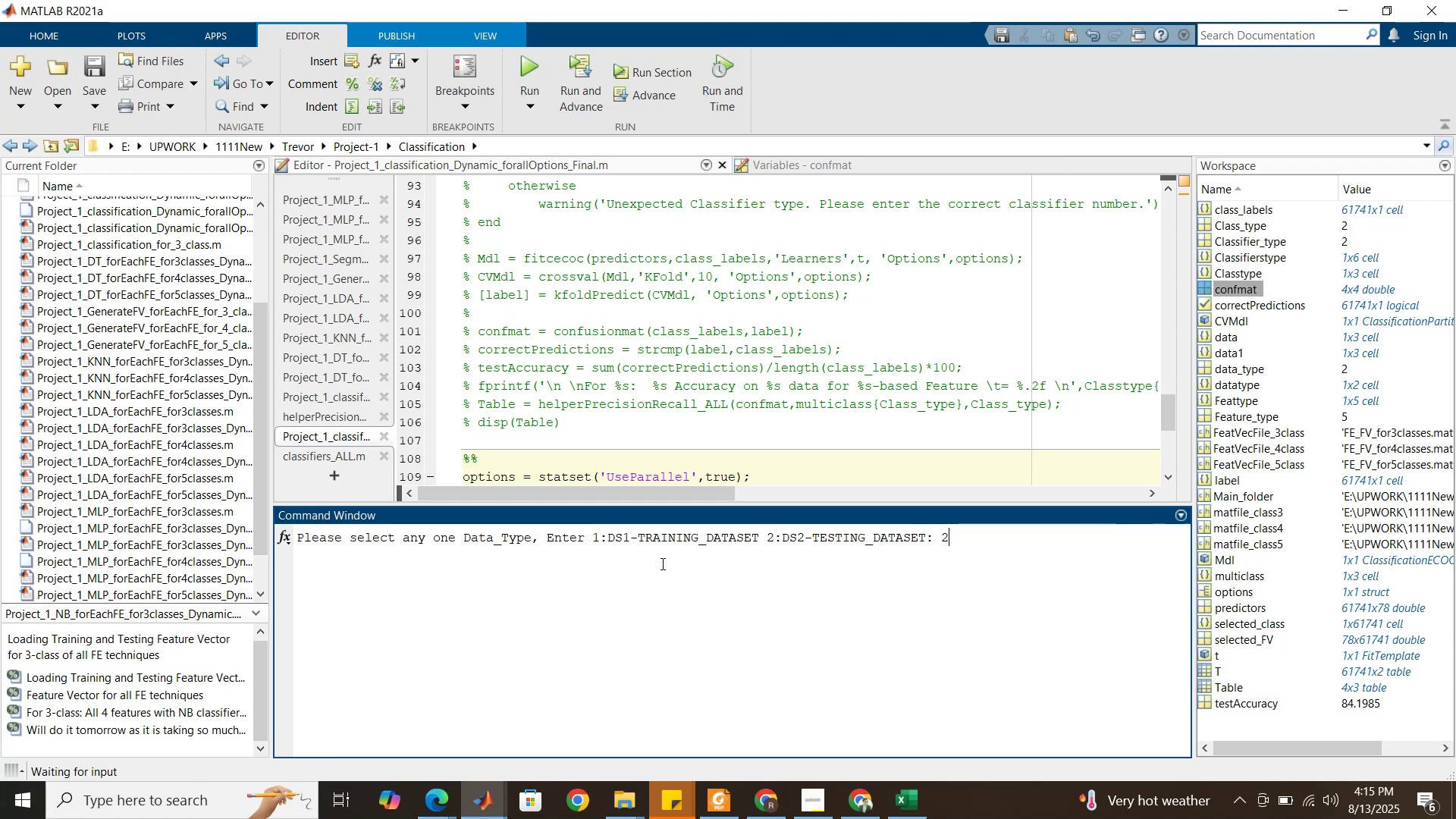 
key(Enter)
 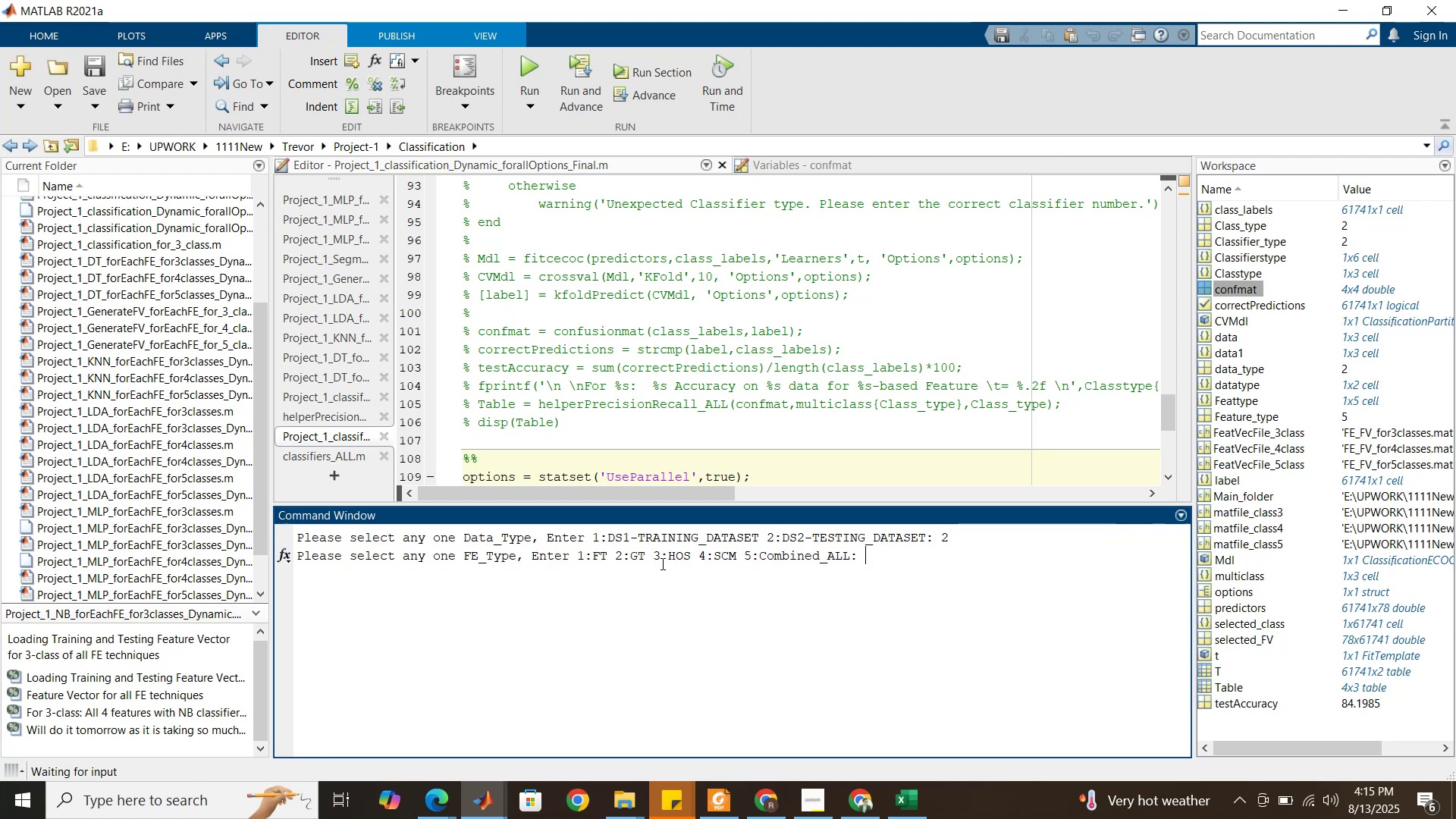 
key(4)
 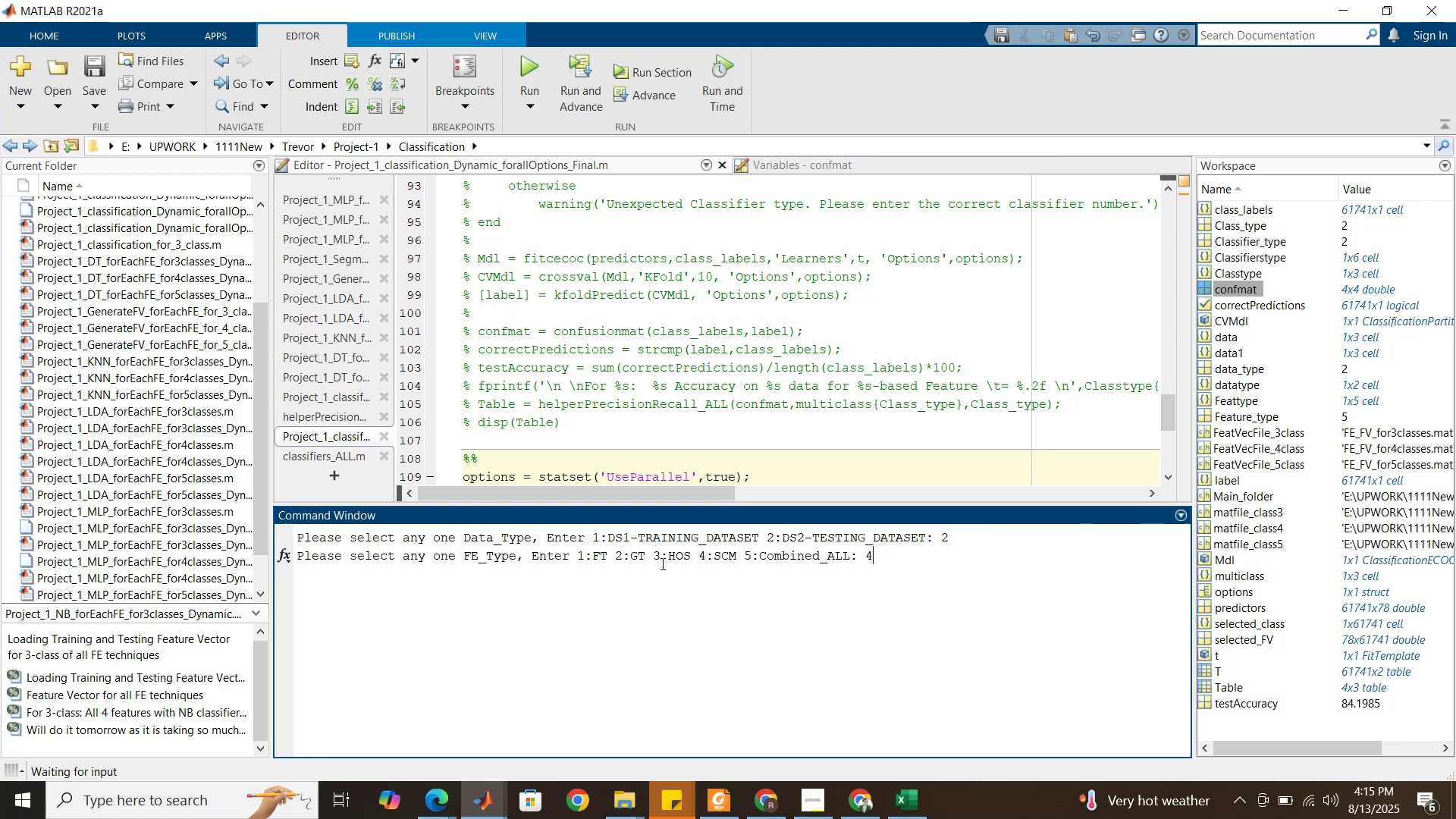 
key(Enter)
 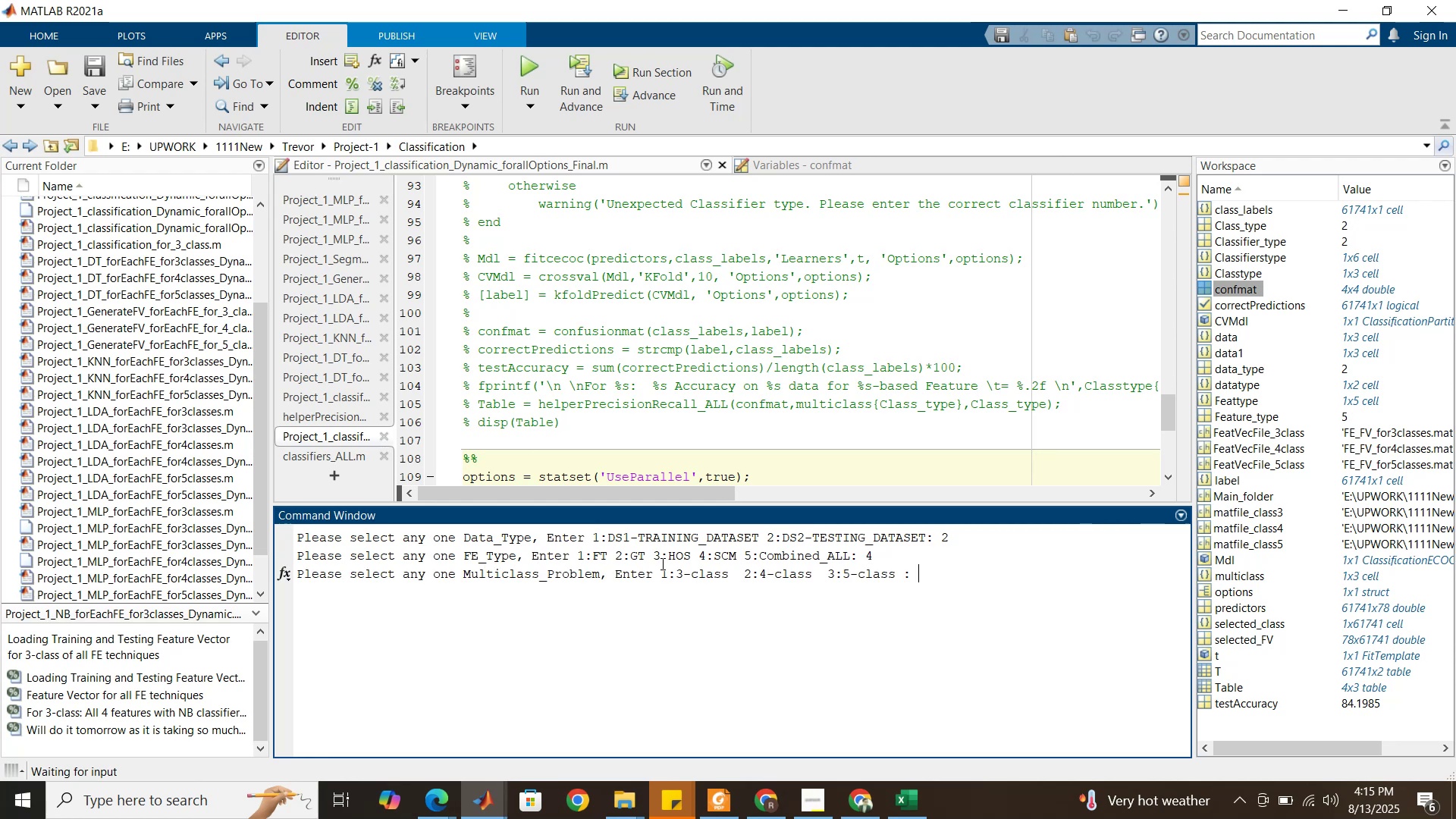 
key(3)
 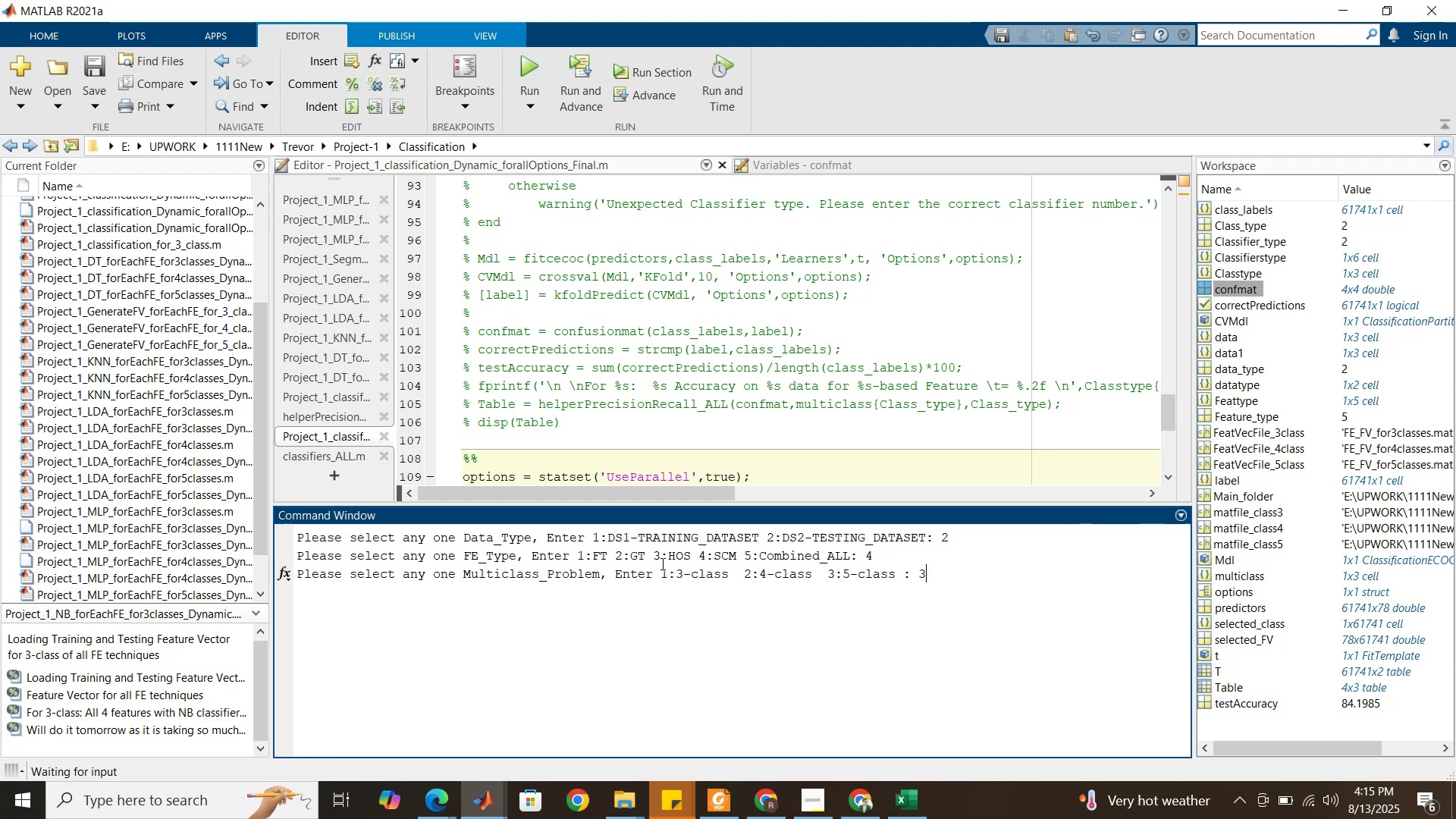 
key(Enter)
 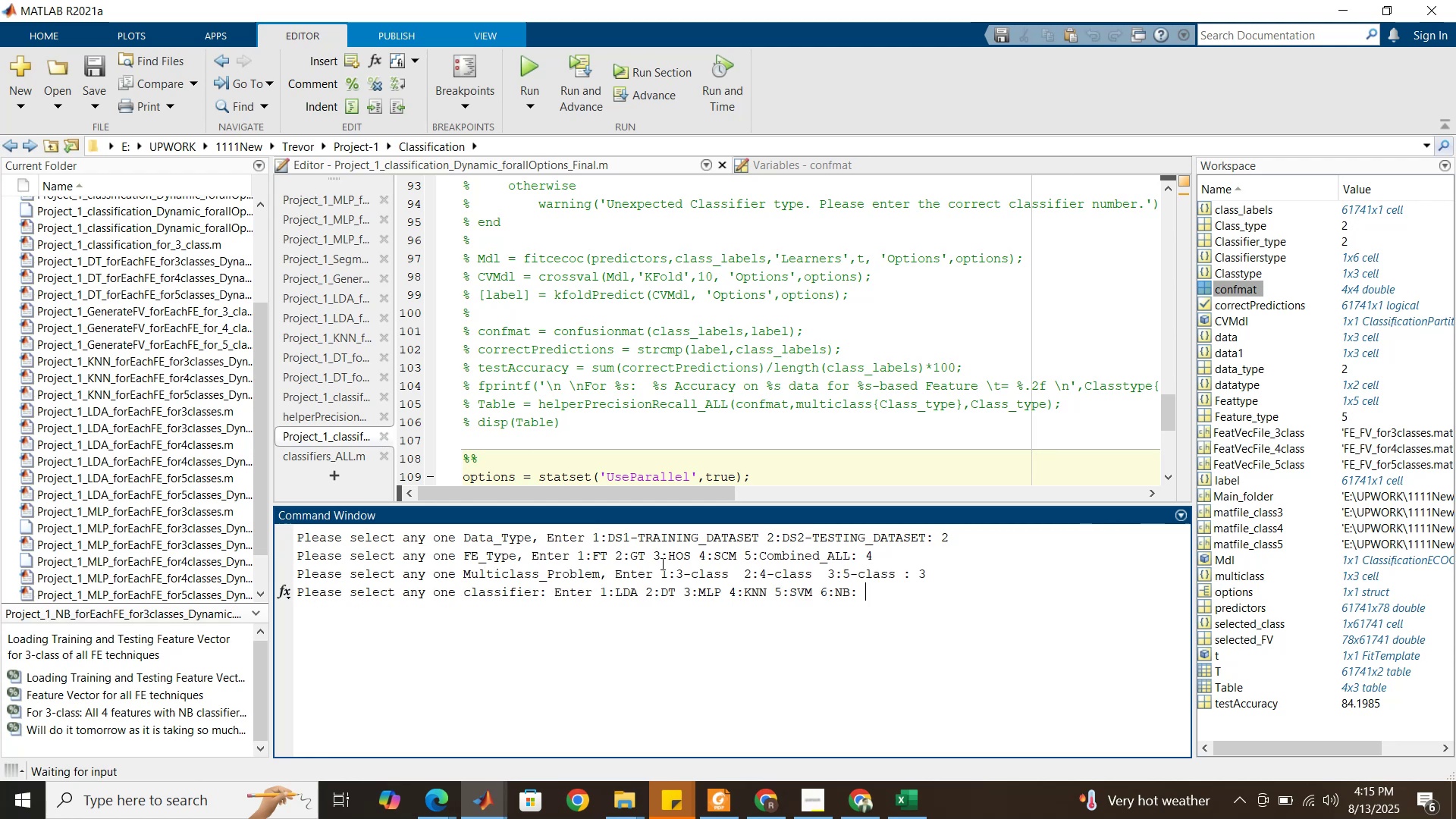 
key(1)
 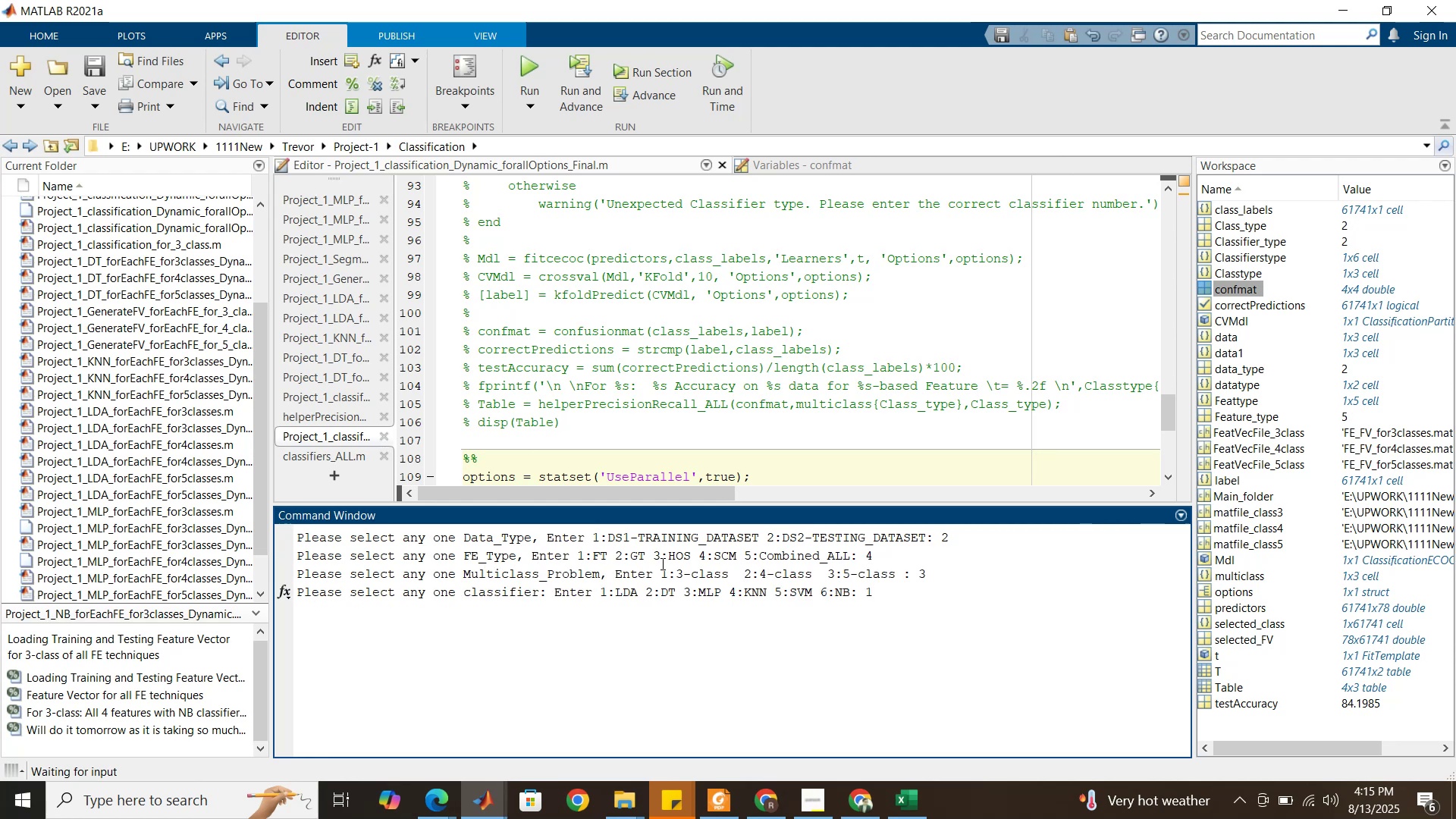 
key(Enter)
 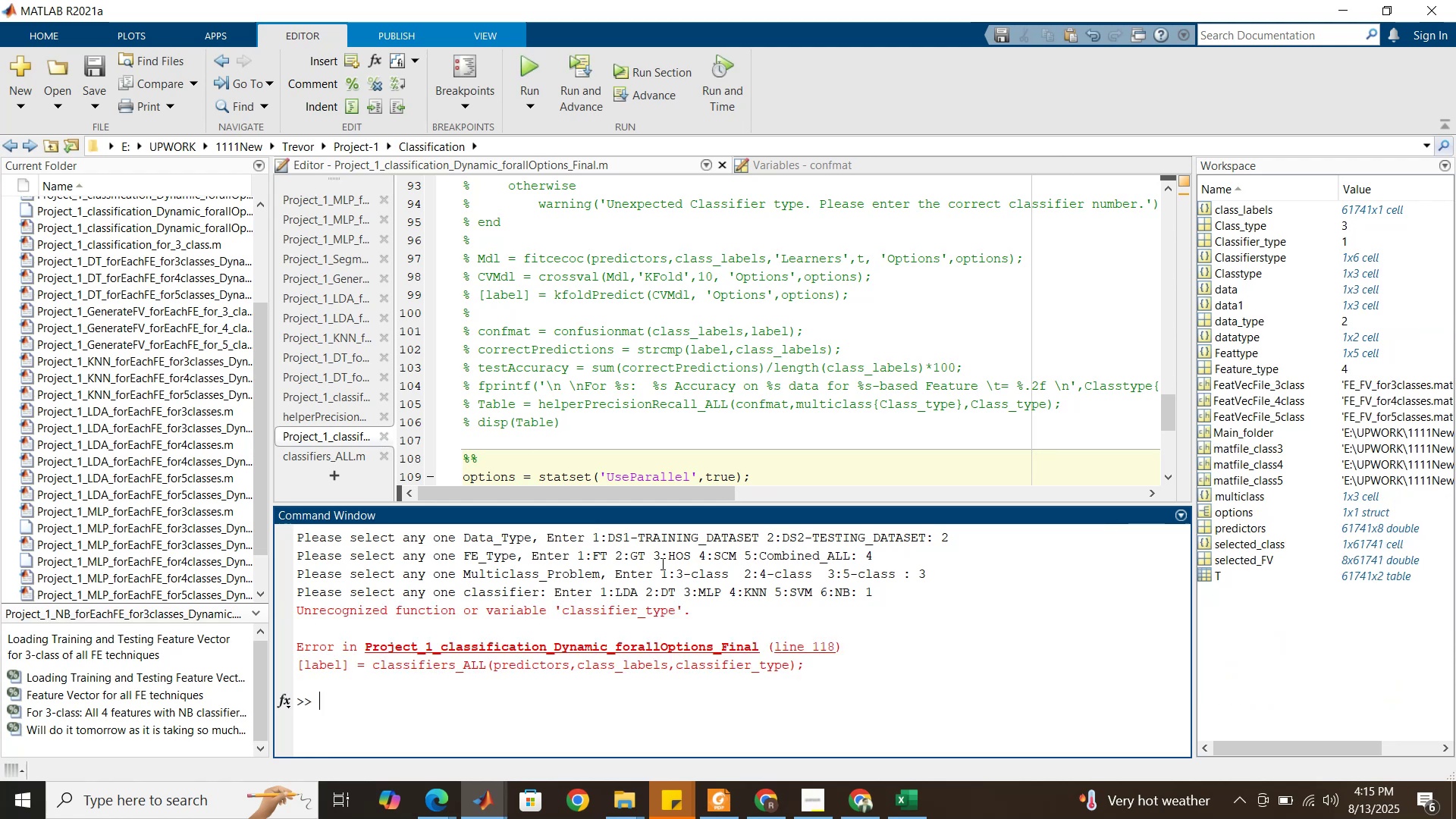 
wait(13.45)
 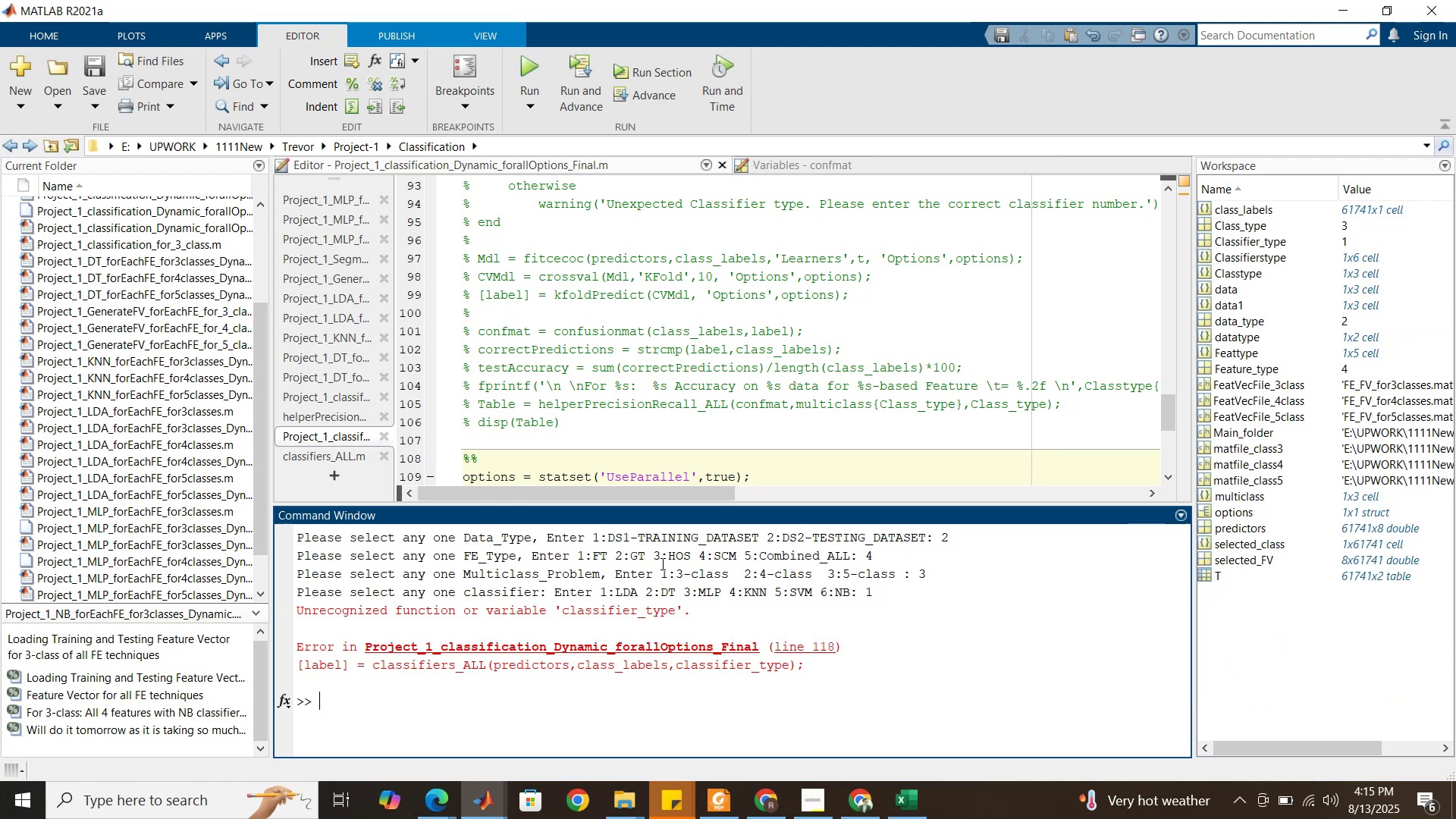 
left_click([536, 71])
 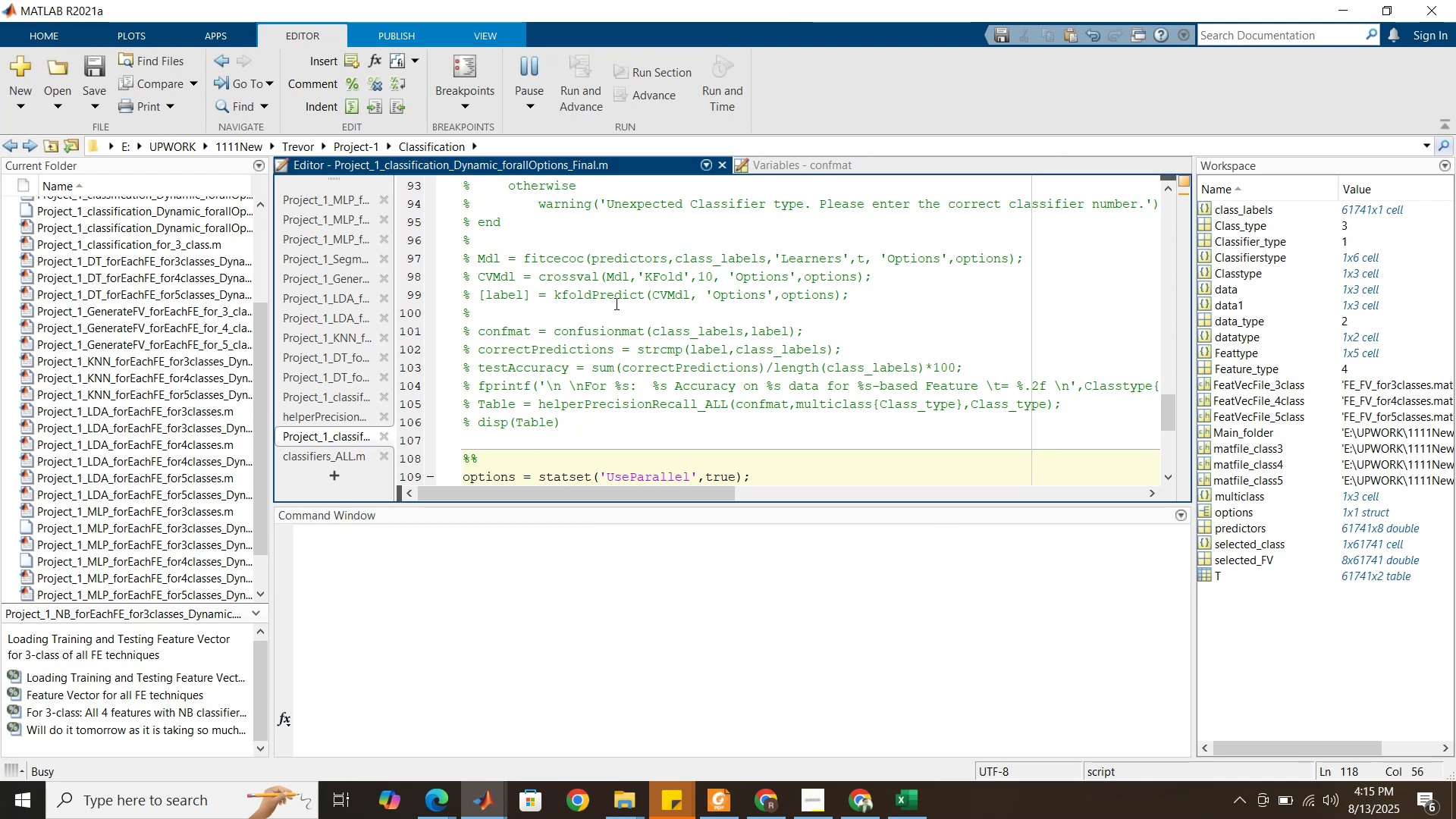 
wait(8.75)
 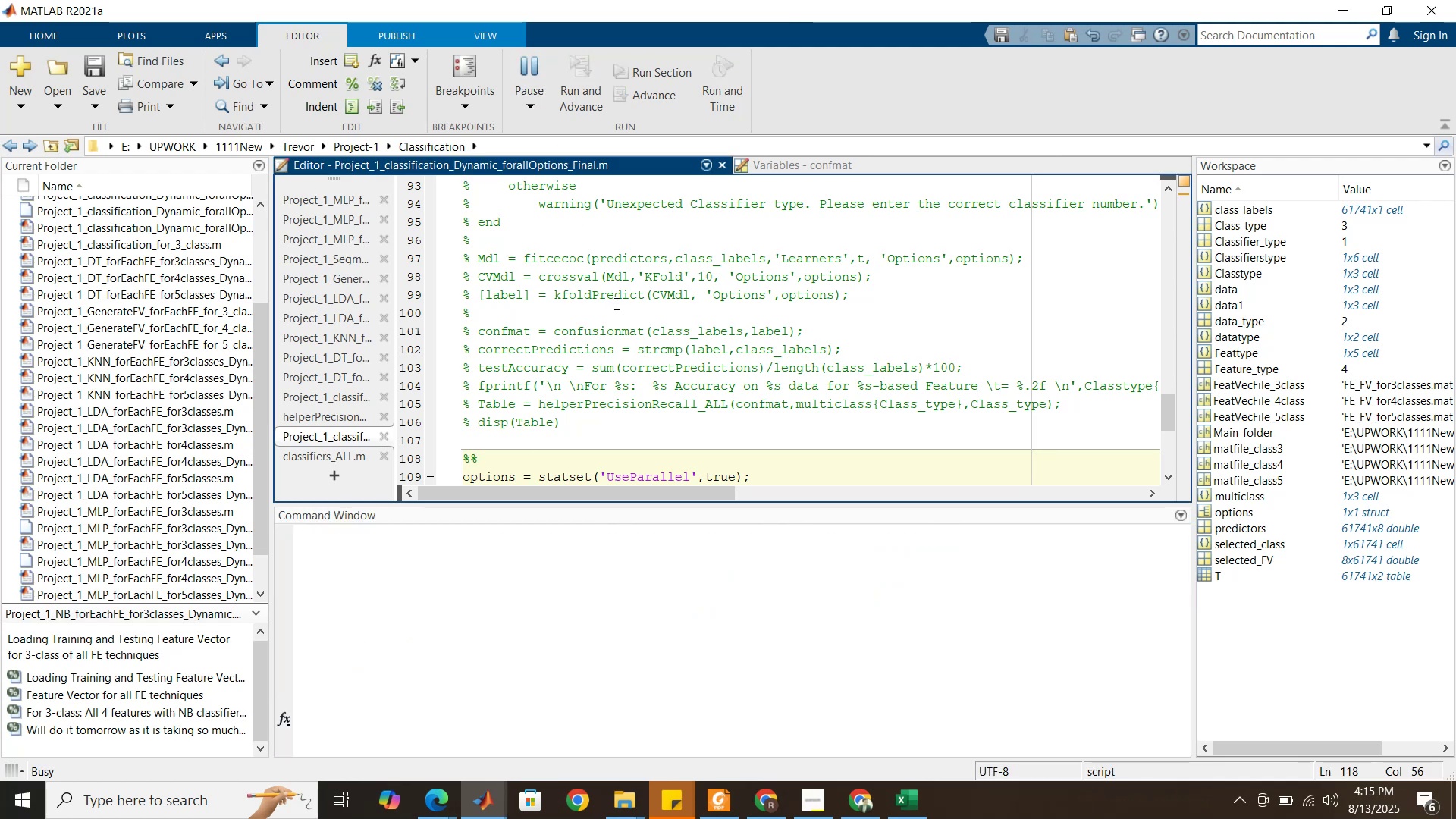 
key(2)
 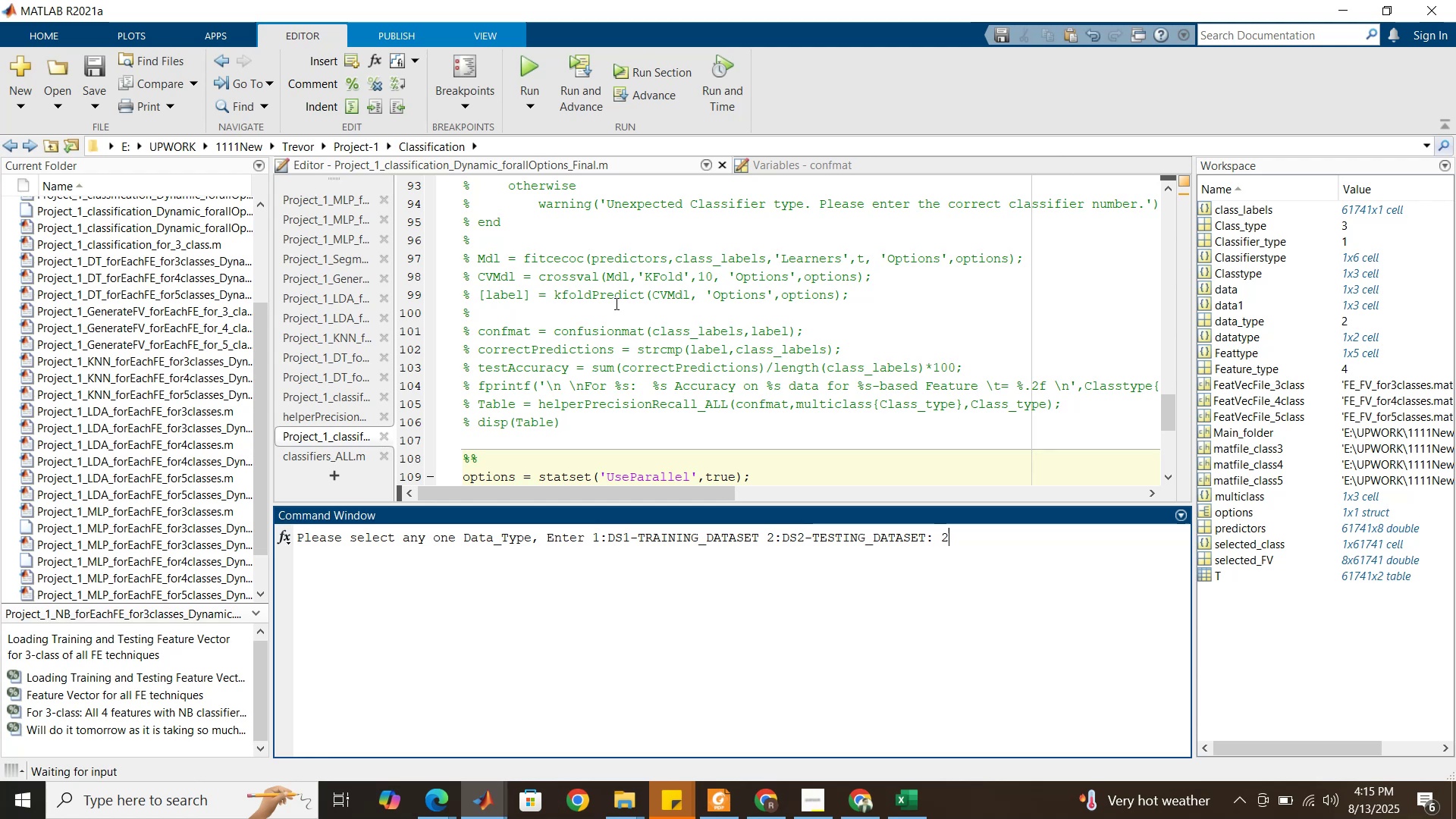 
key(Enter)
 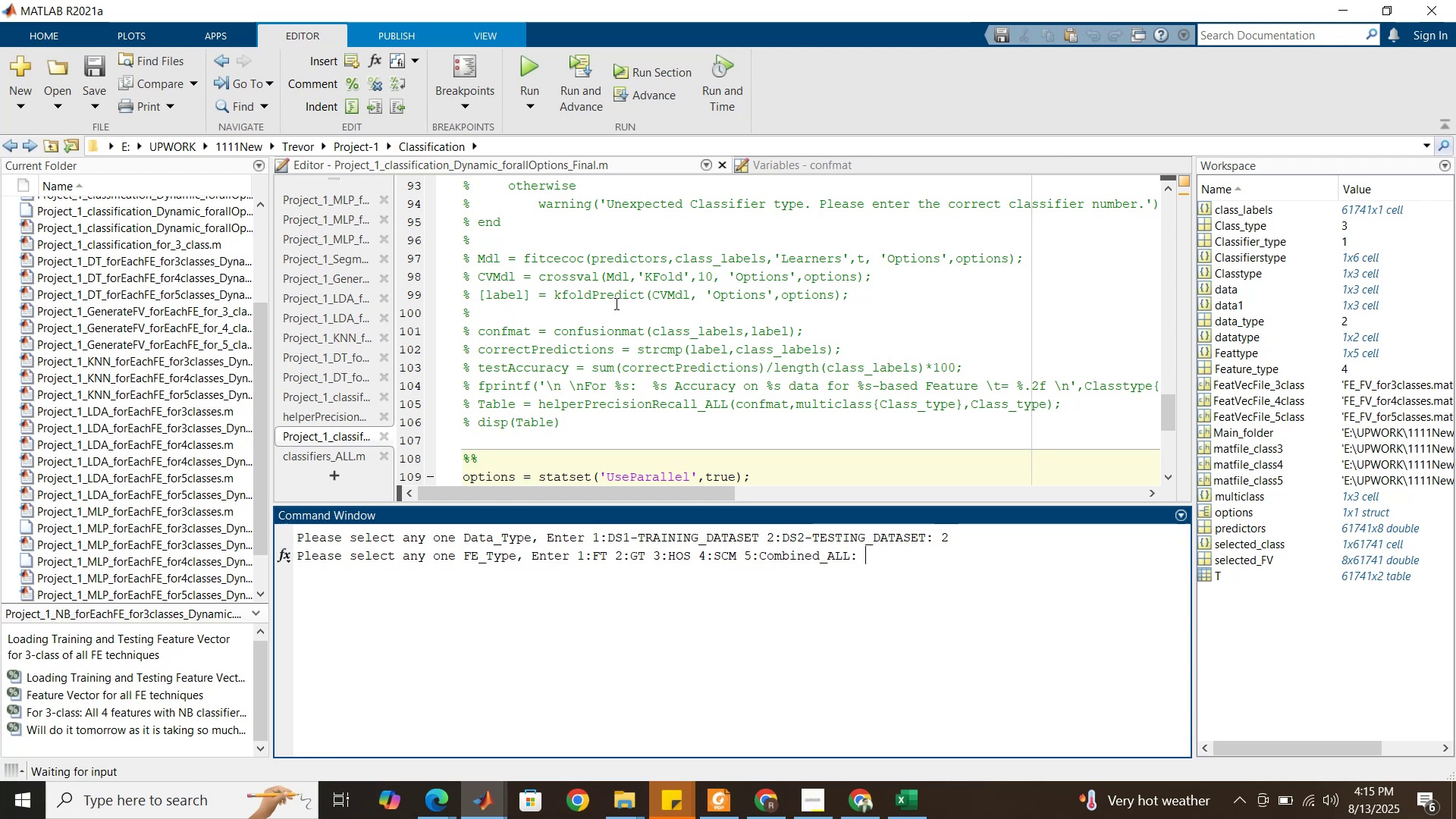 
wait(7.66)
 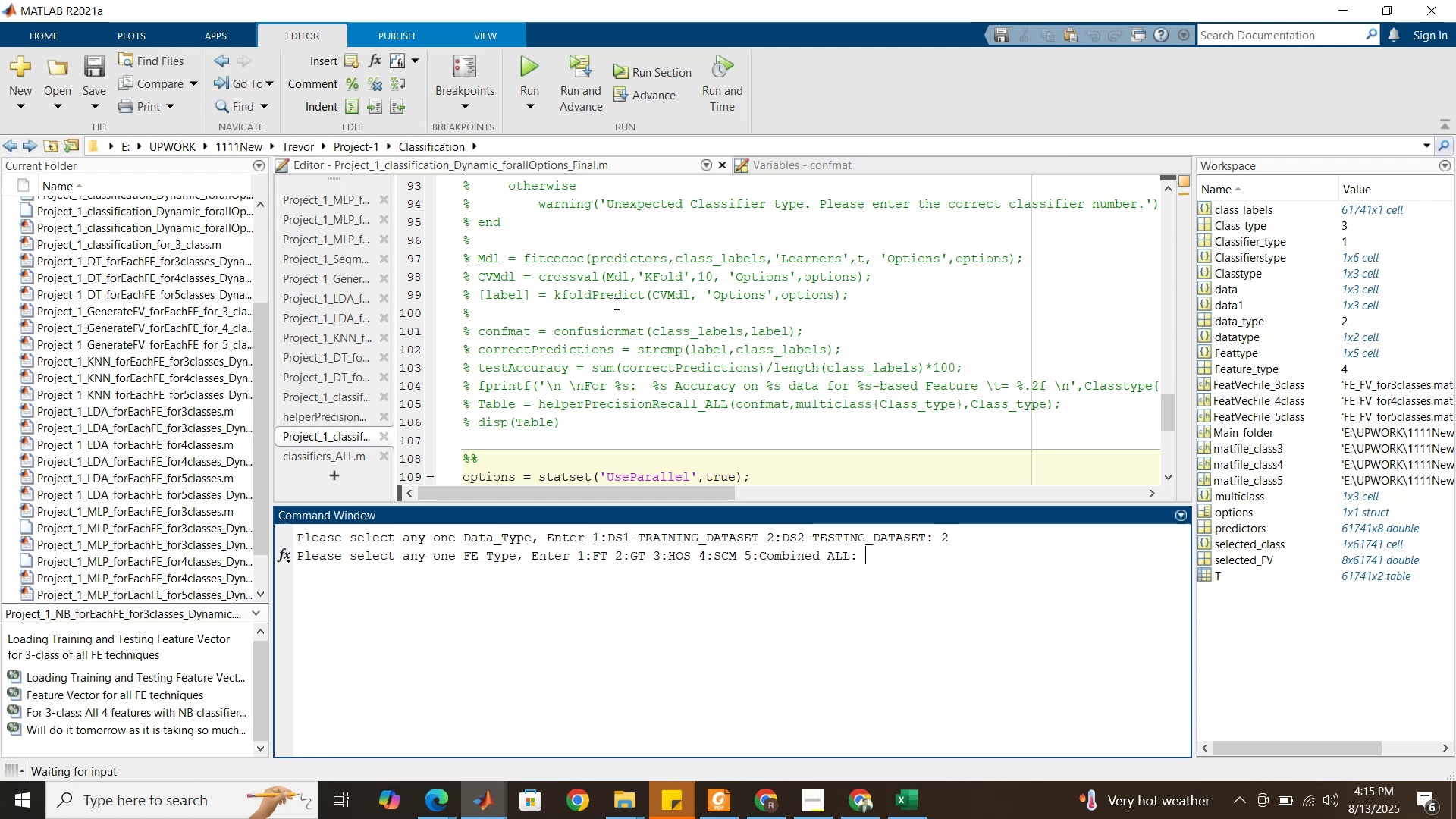 
key(4)
 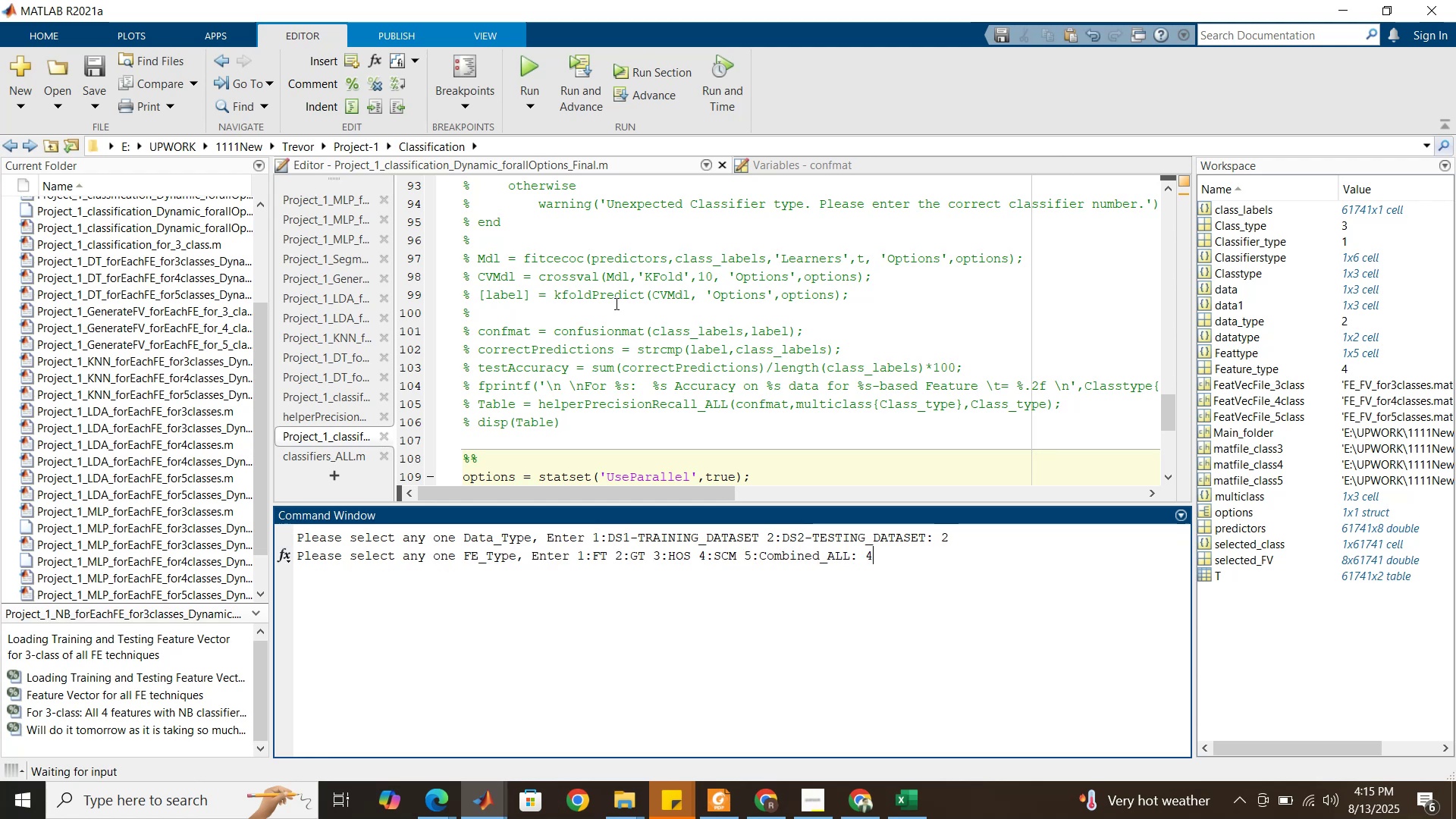 
key(Enter)
 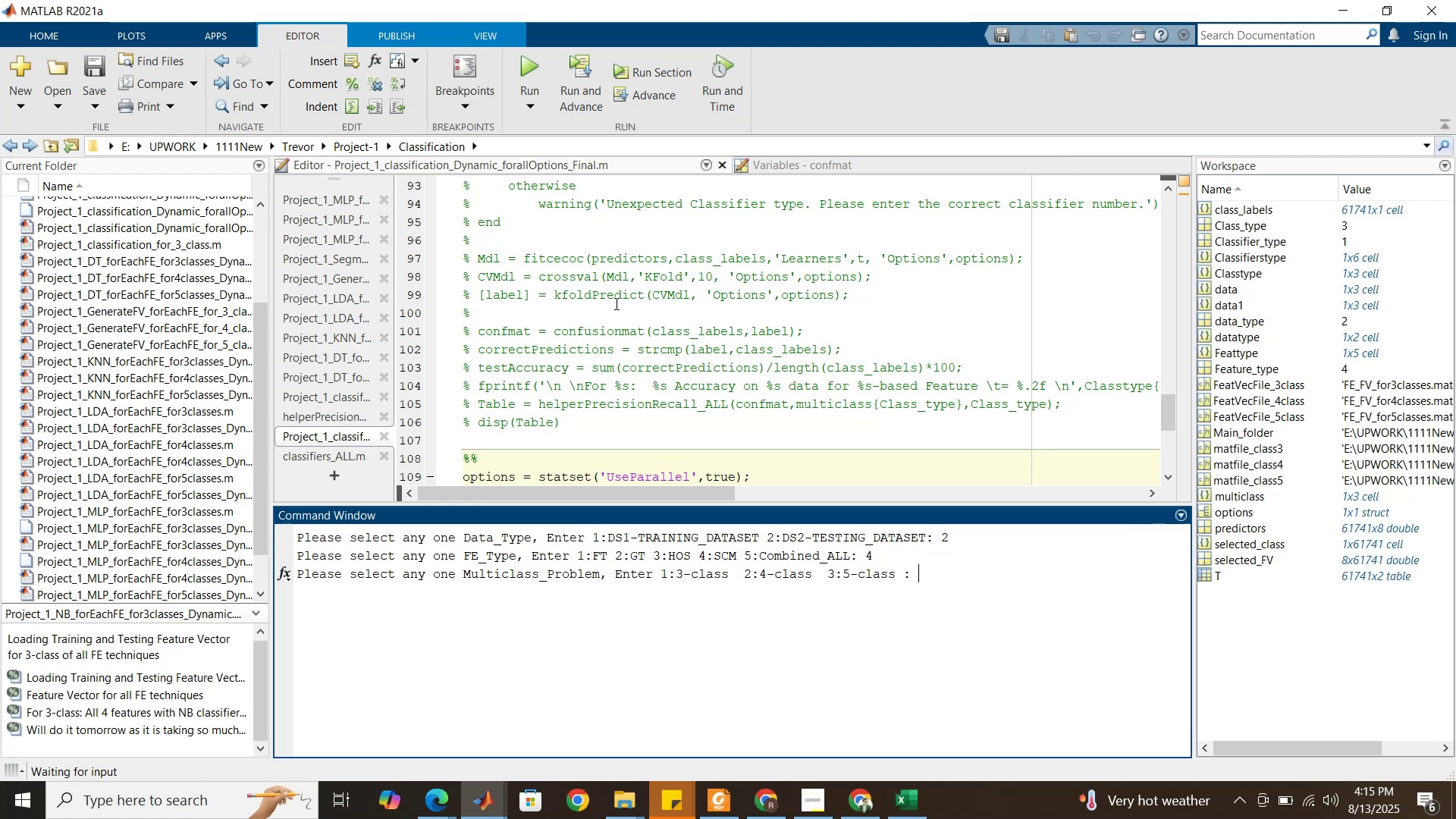 
key(2)
 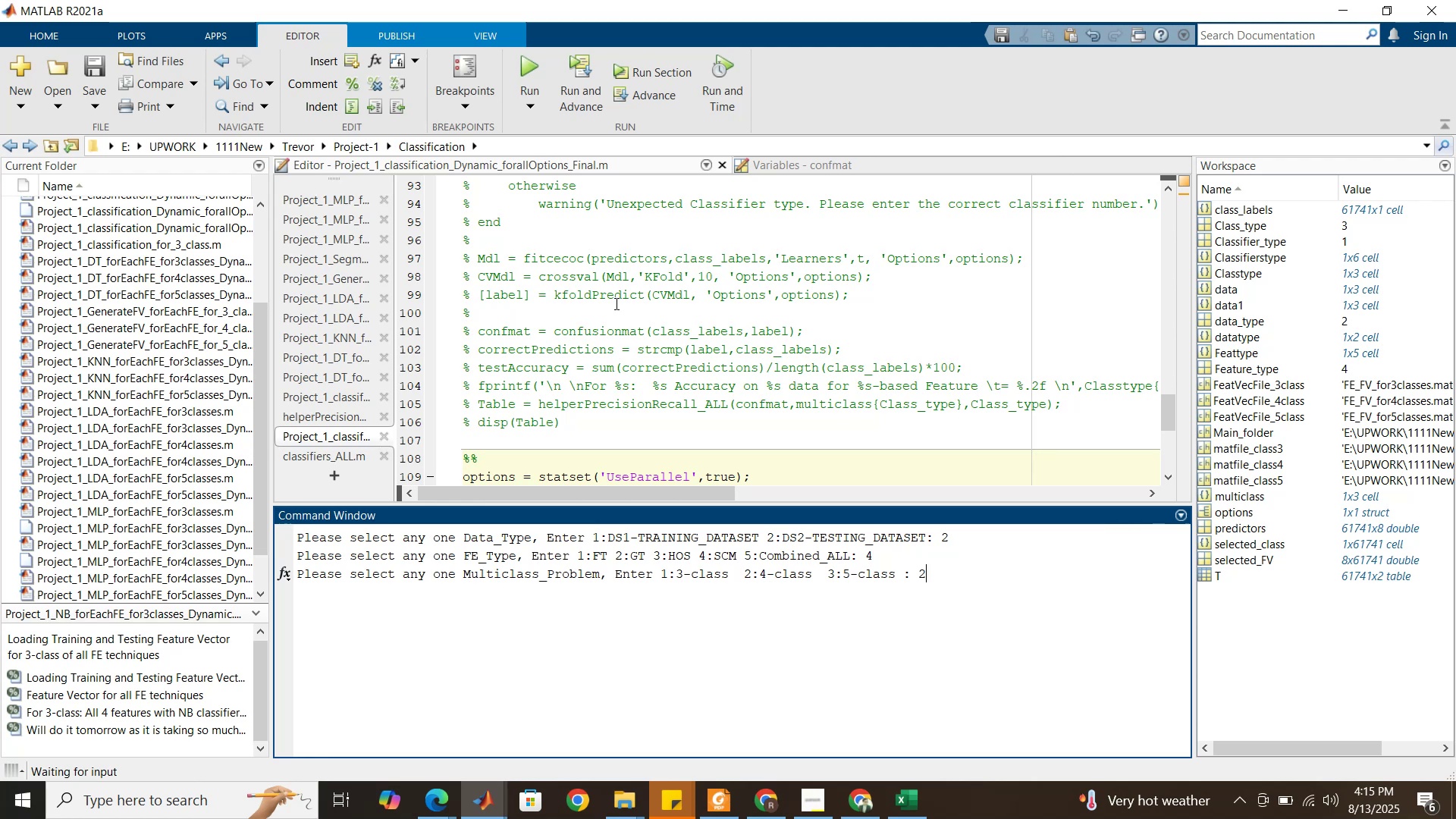 
key(Enter)
 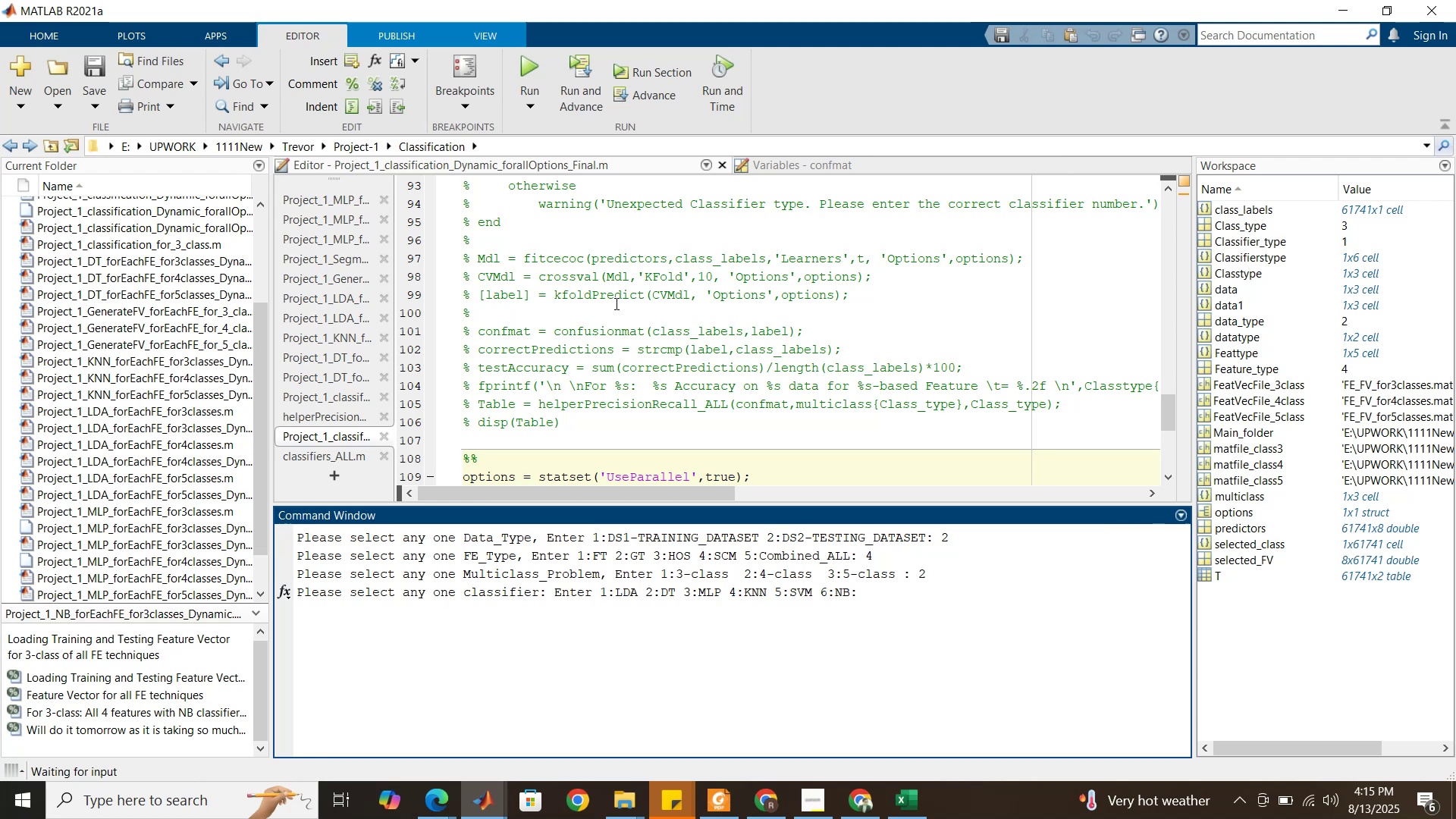 
key(1)
 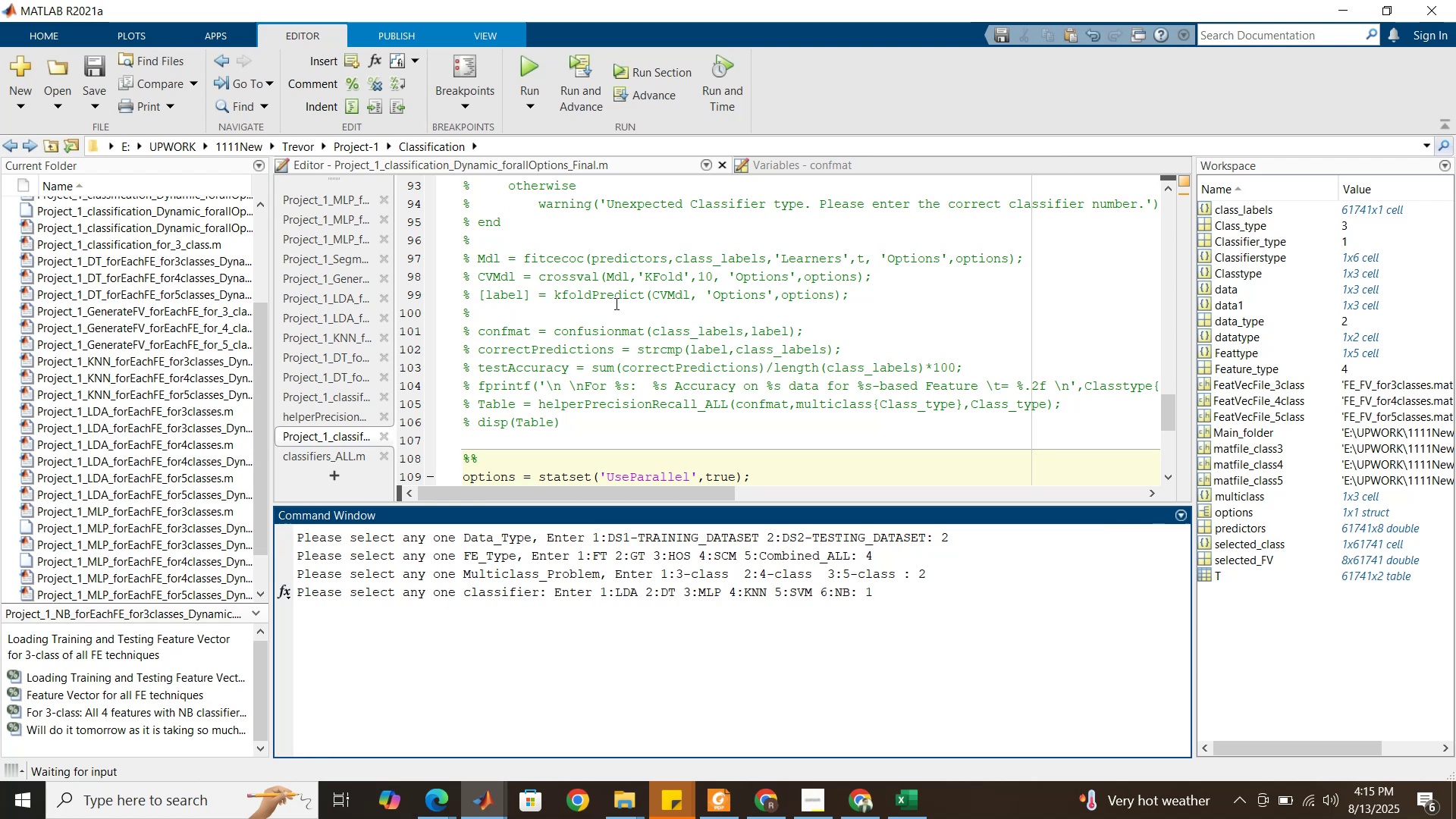 
key(Enter)
 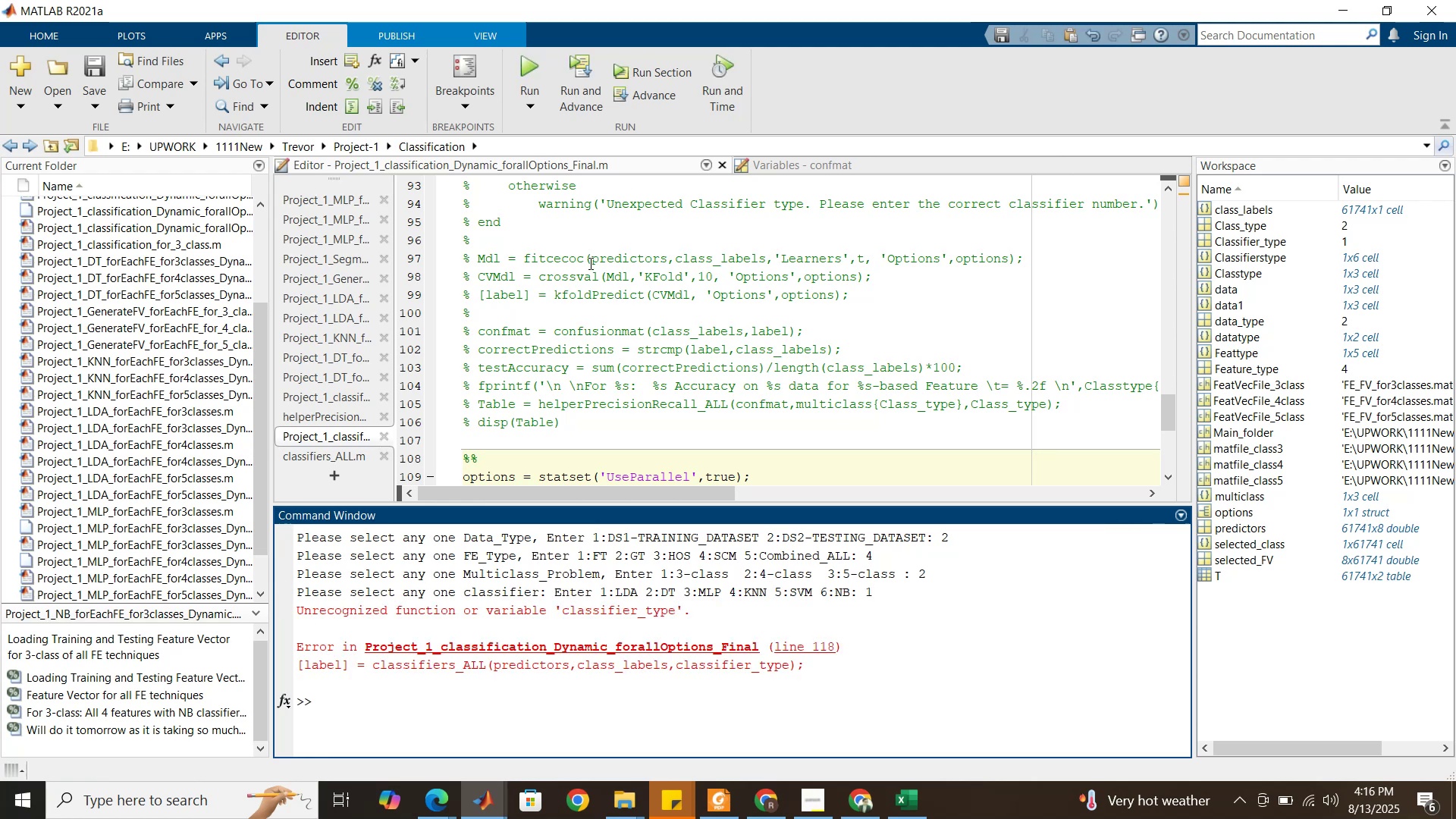 
wait(6.68)
 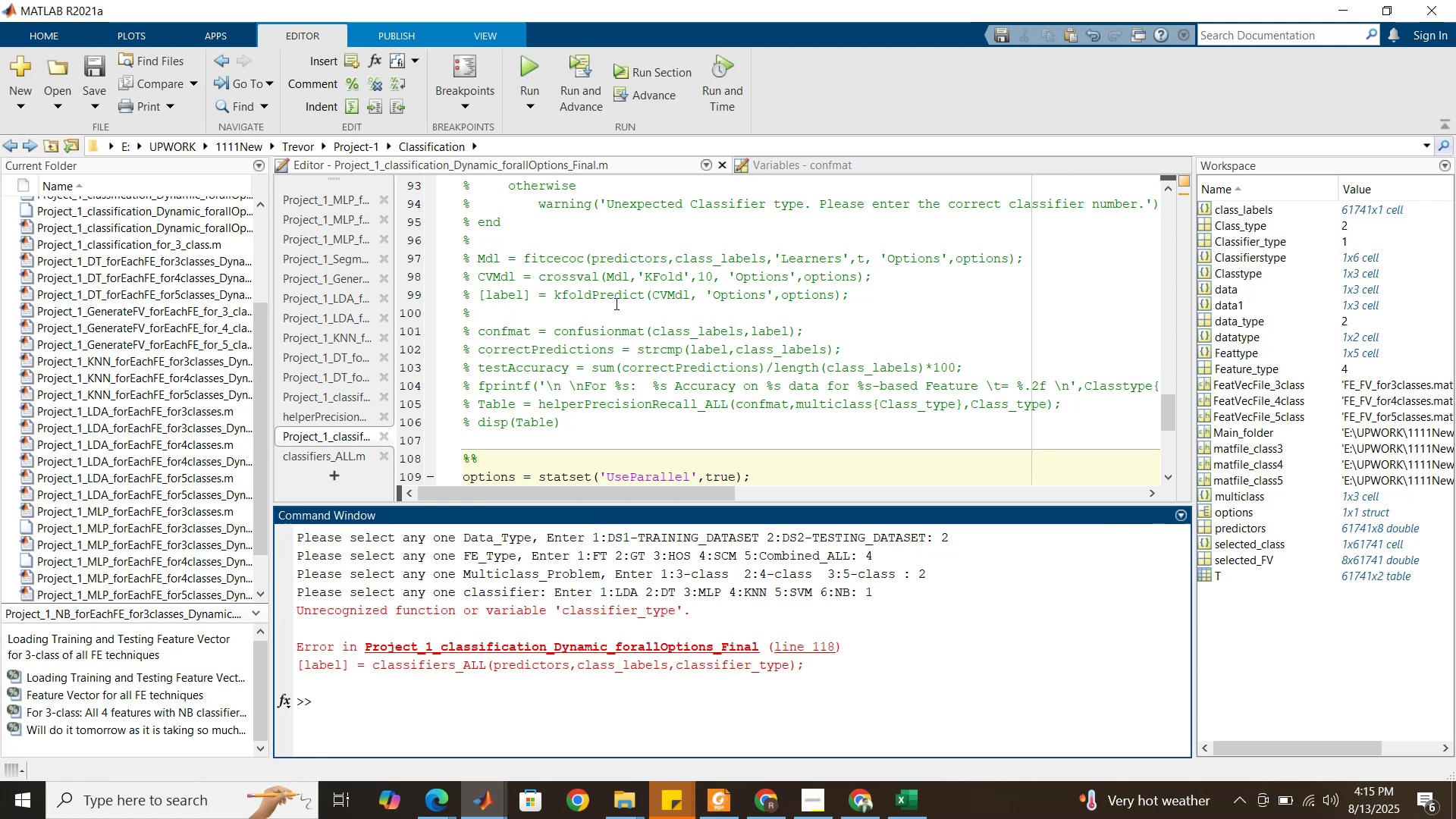 
left_click([585, 312])
 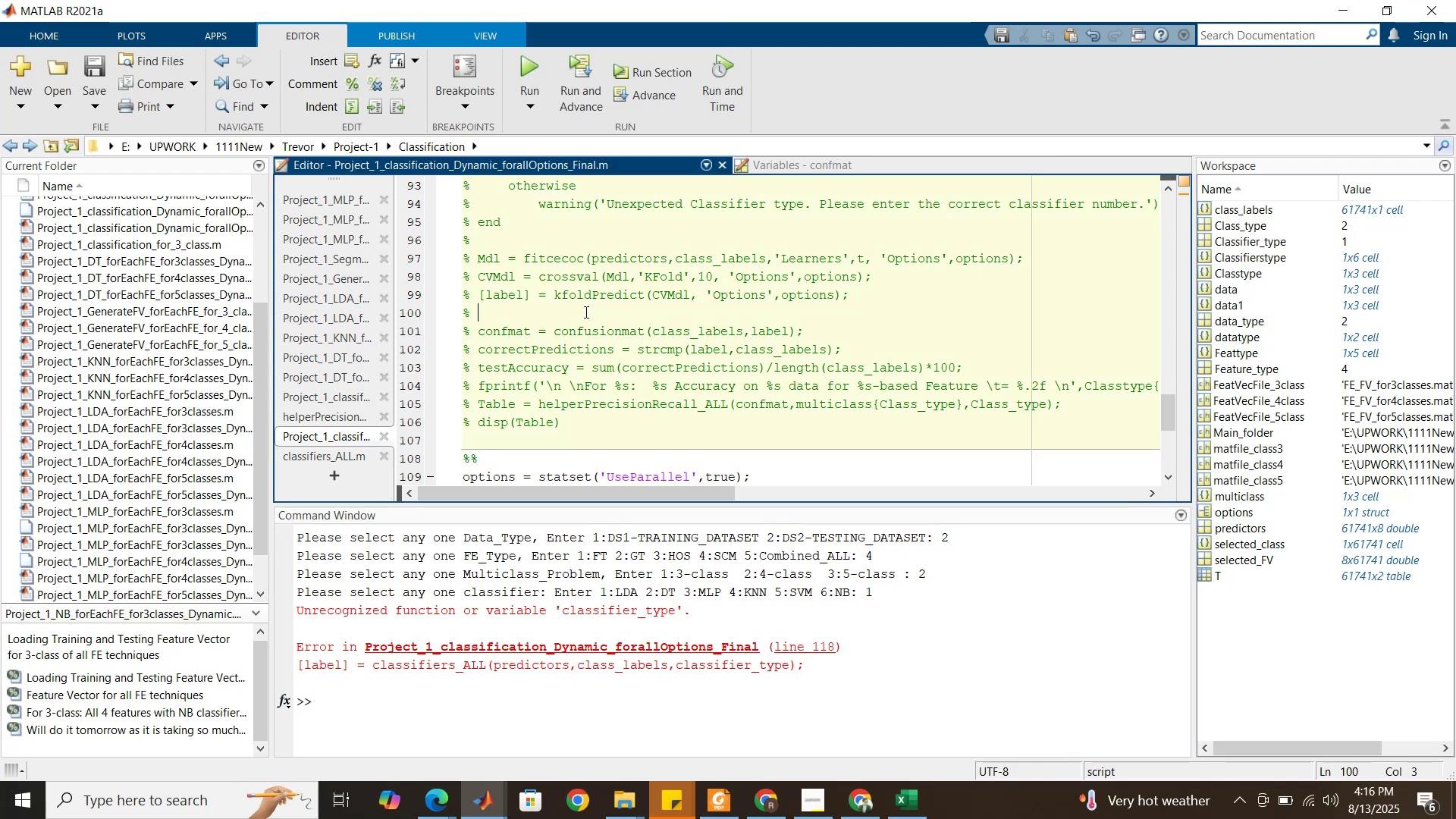 
scroll: coordinate [587, 309], scroll_direction: down, amount: 6.0
 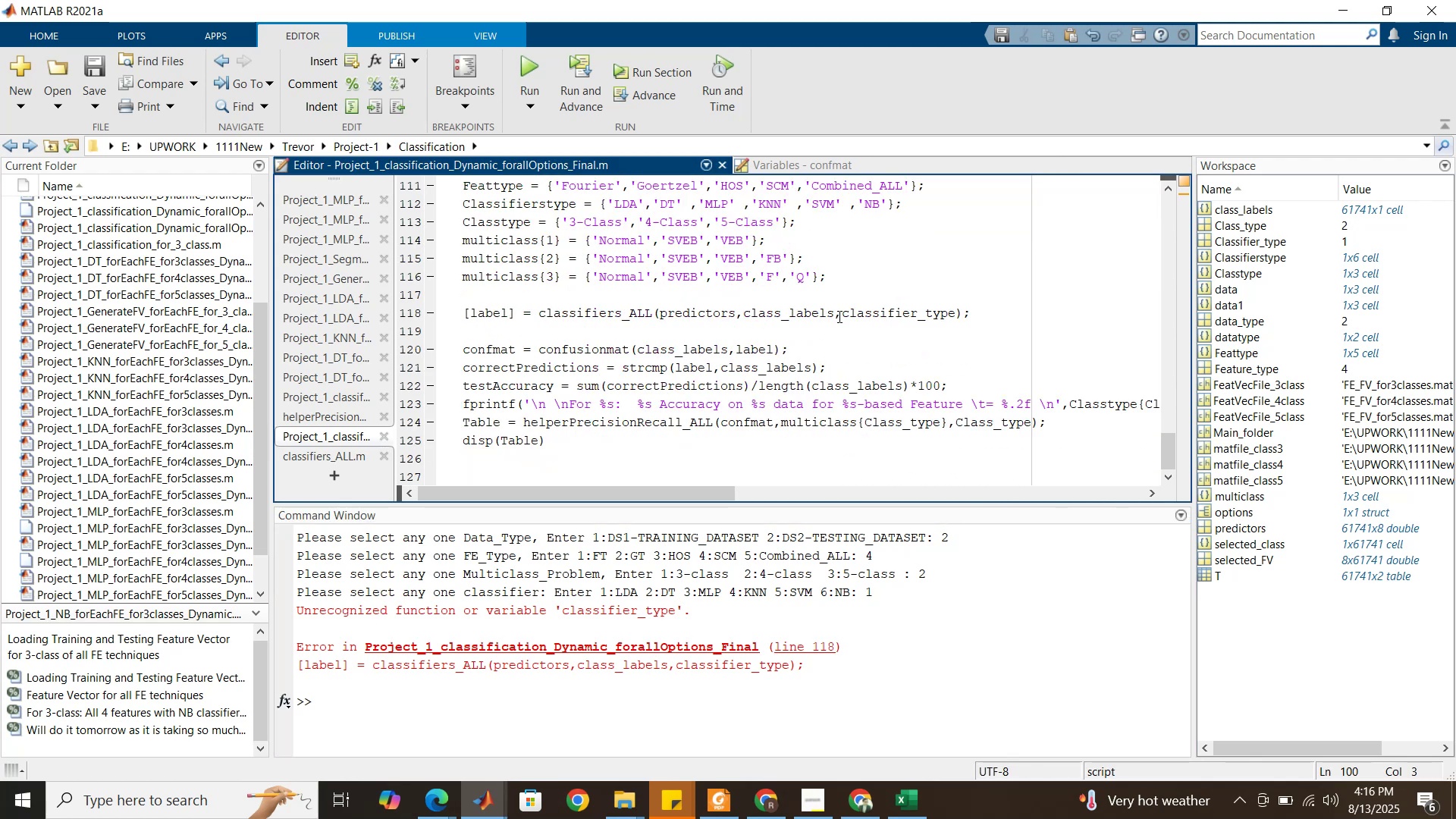 
left_click_drag(start_coordinate=[845, 312], to_coordinate=[849, 312])
 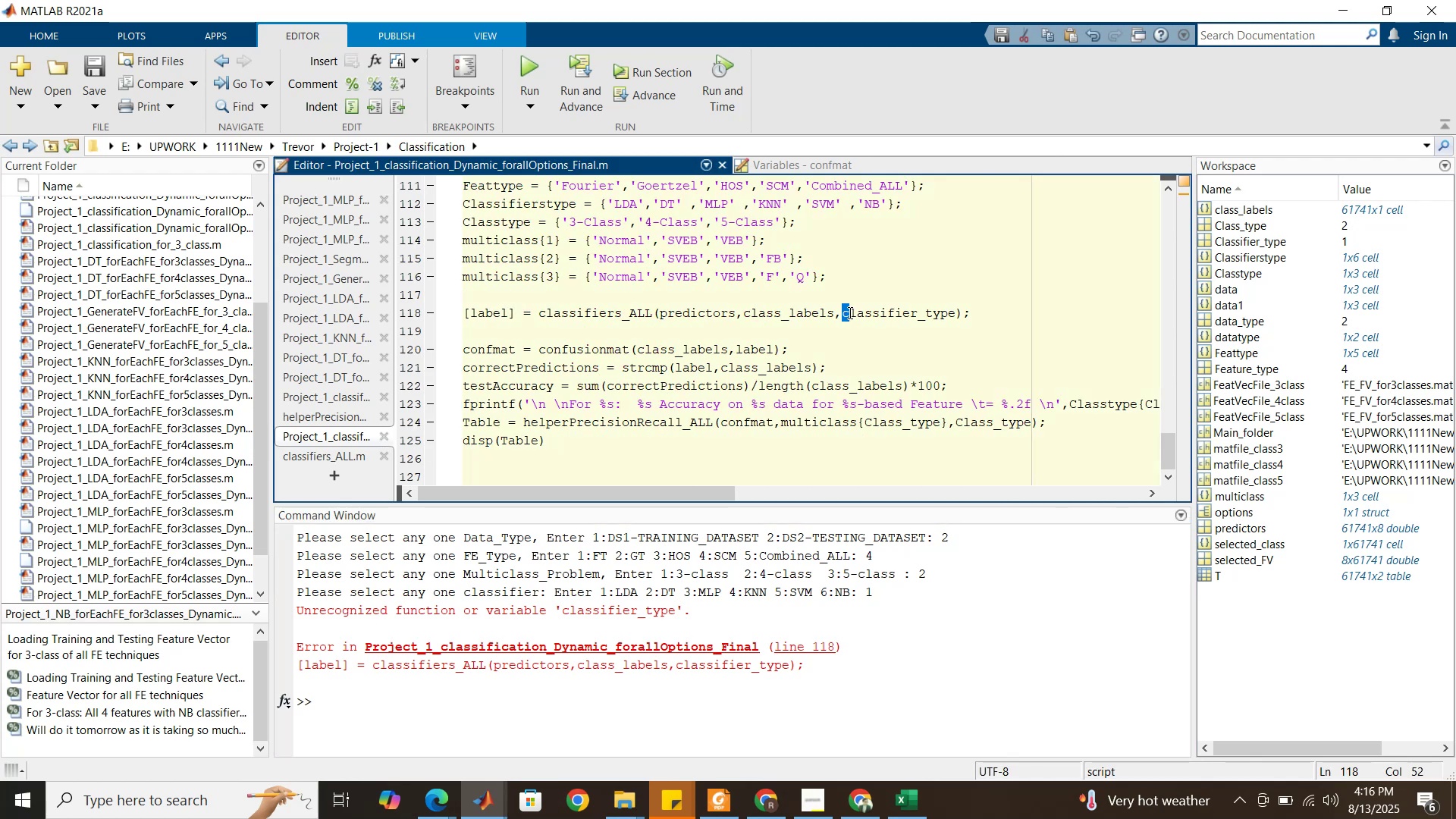 
key(Shift+C)
 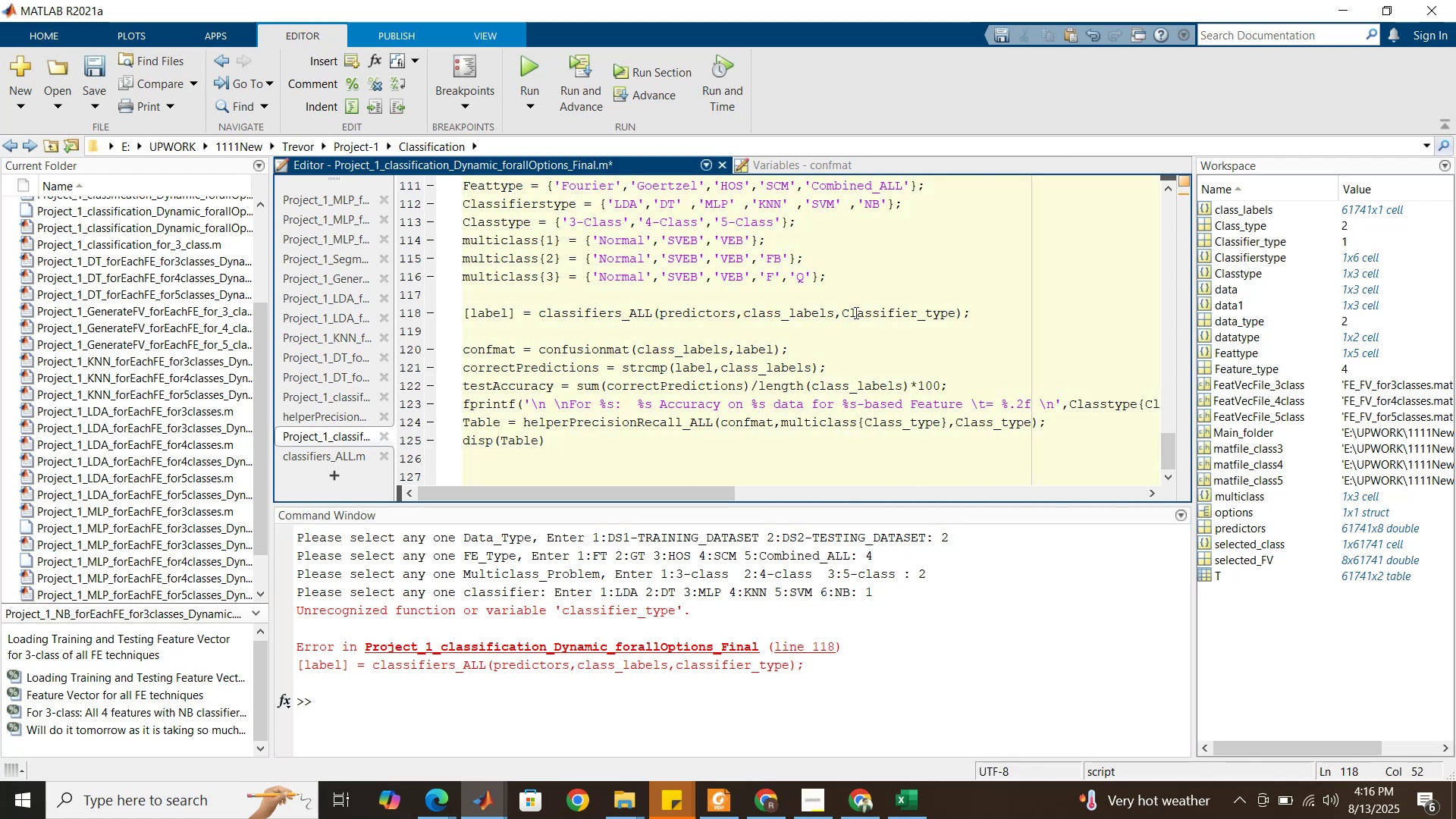 
scroll: coordinate [750, 237], scroll_direction: up, amount: 30.0
 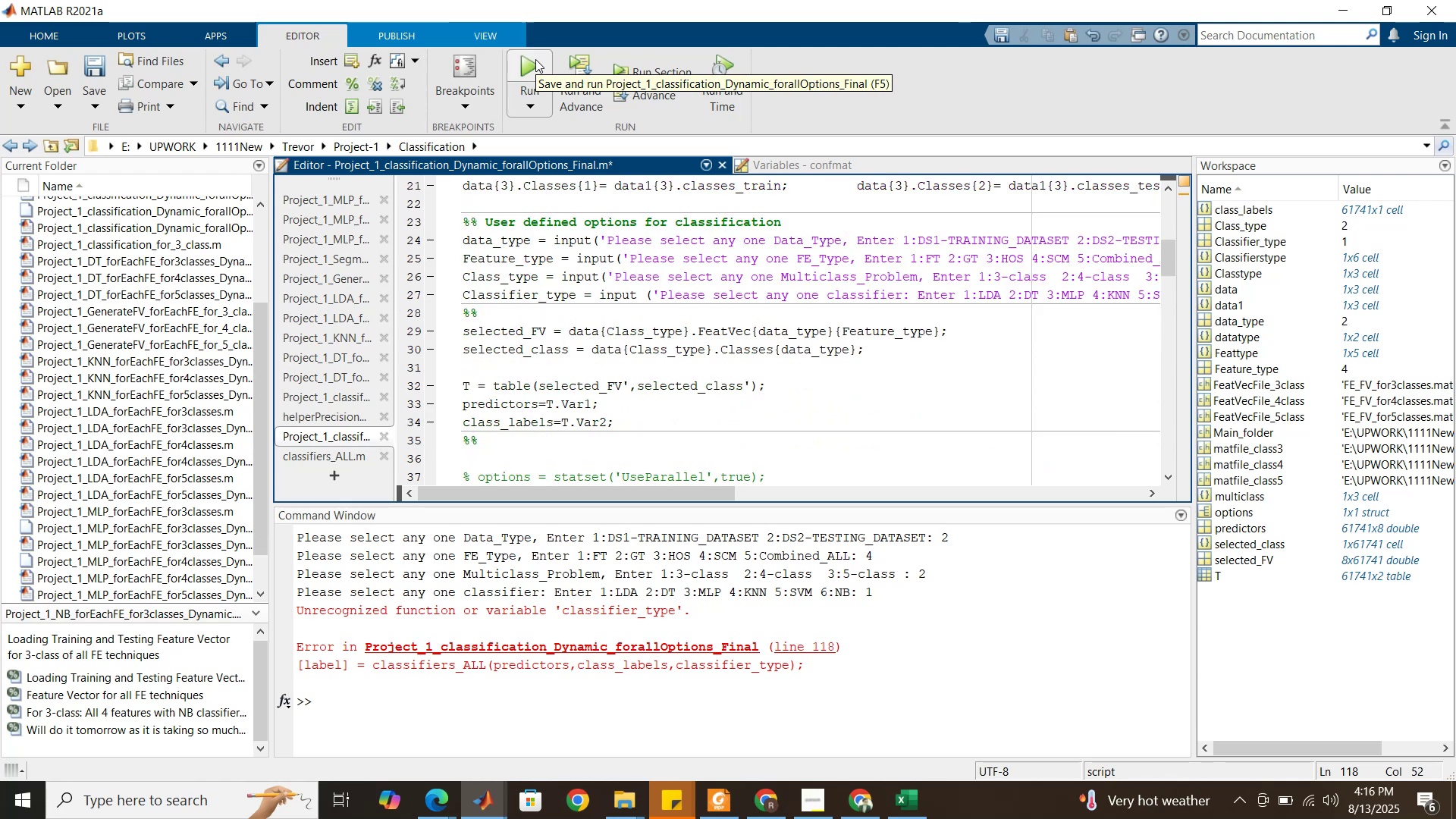 
wait(5.66)
 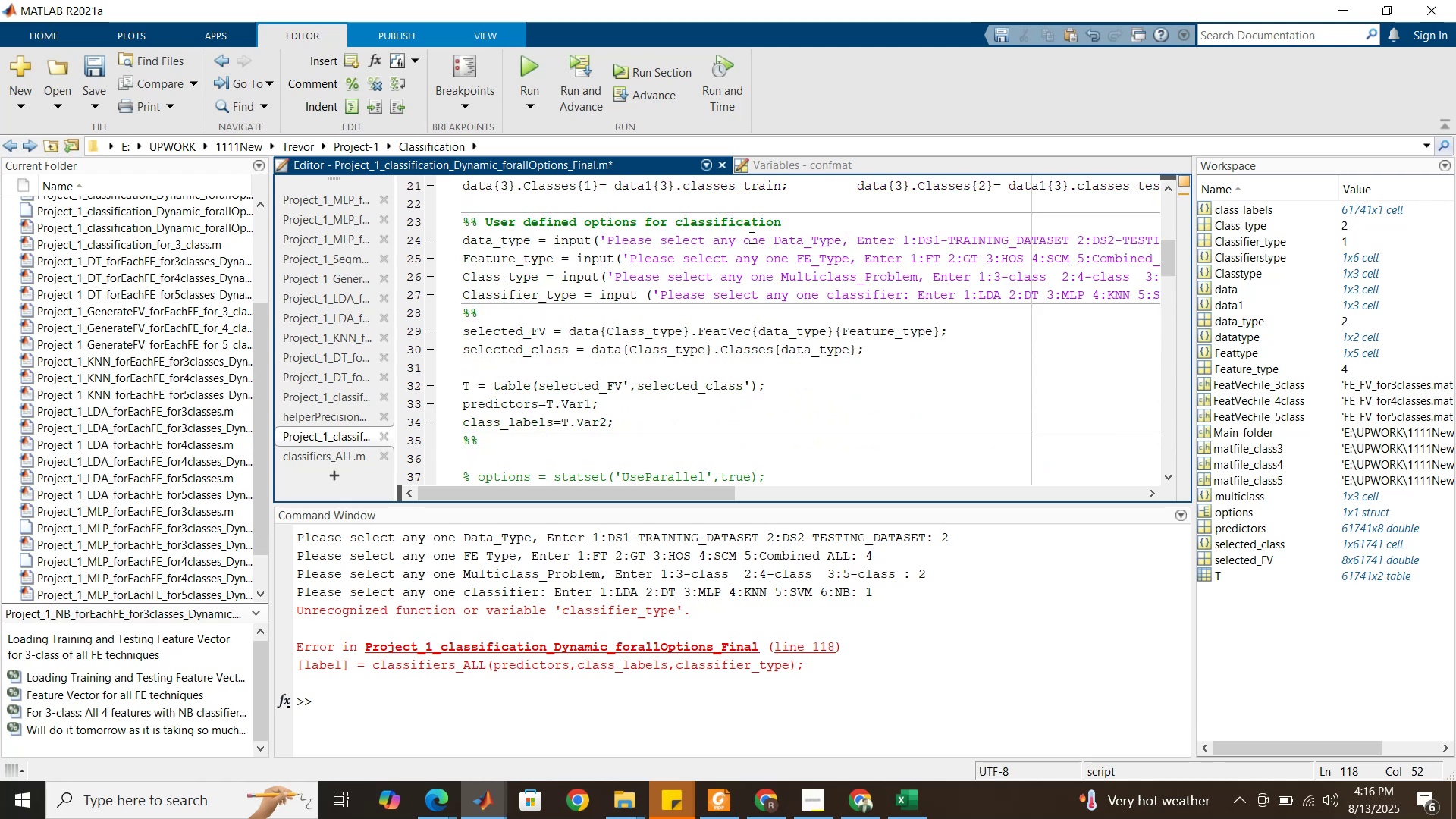 
left_click_drag(start_coordinate=[612, 492], to_coordinate=[584, 468])
 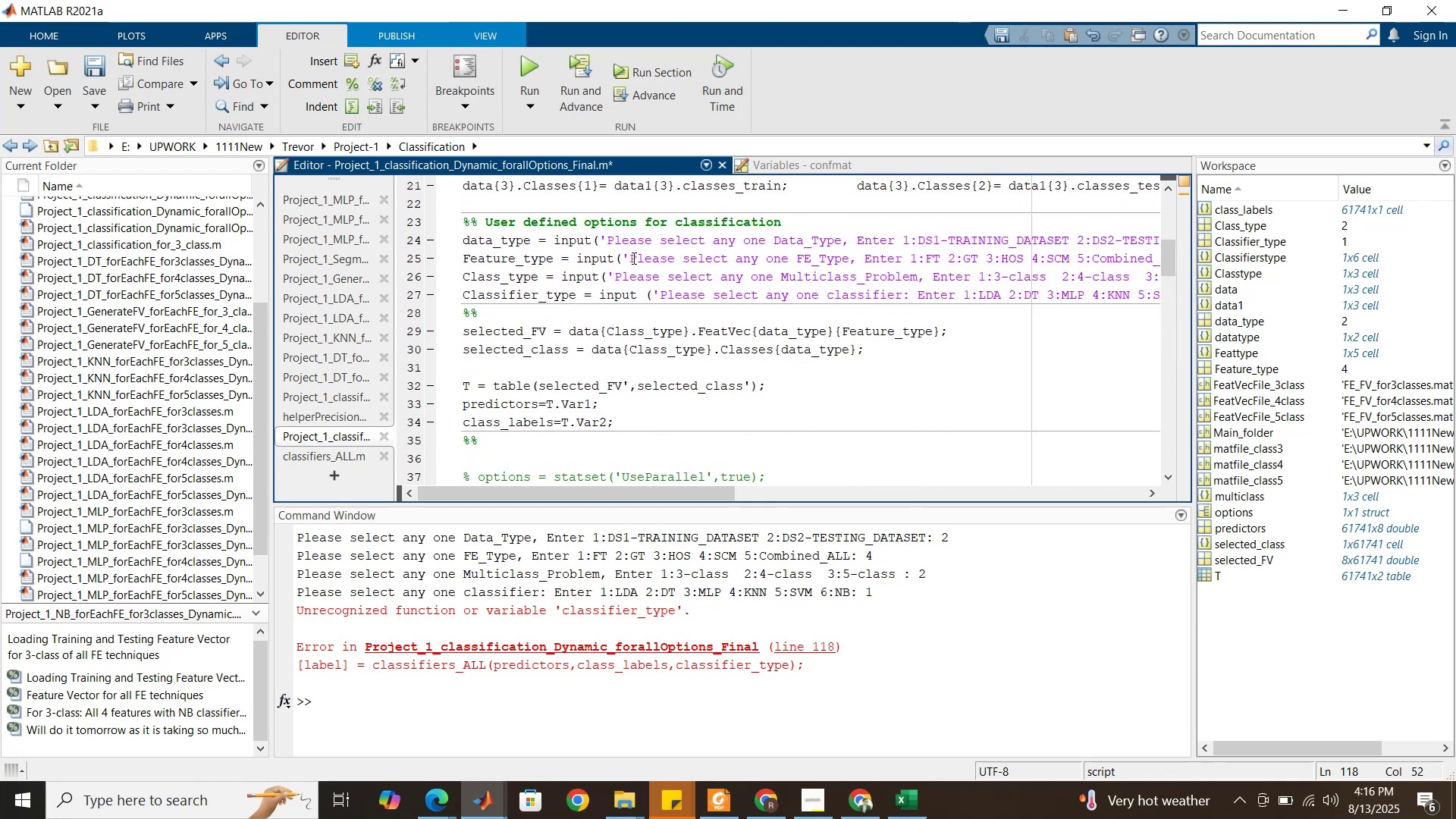 
left_click([629, 256])
 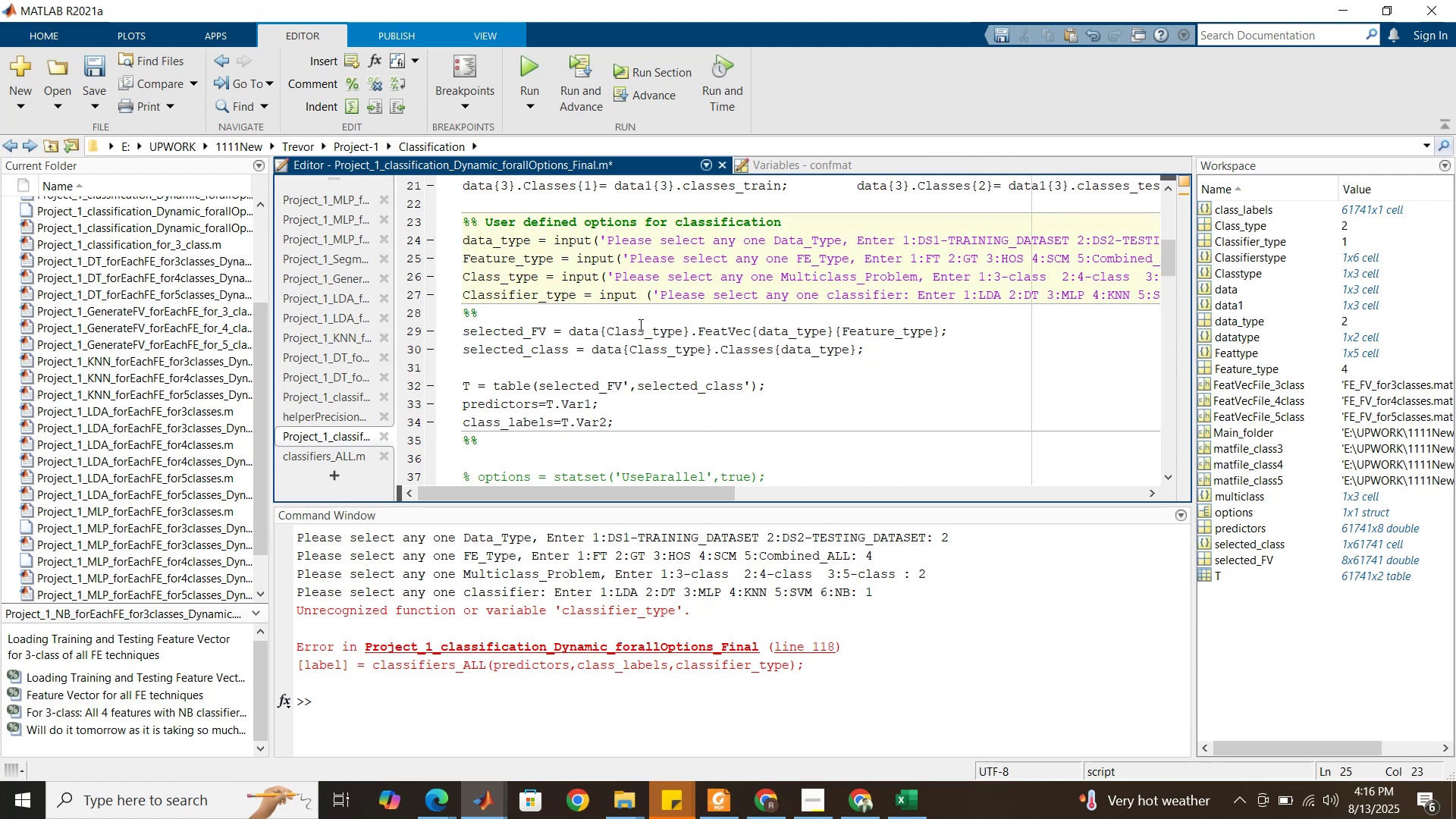 
key(Backslash)
 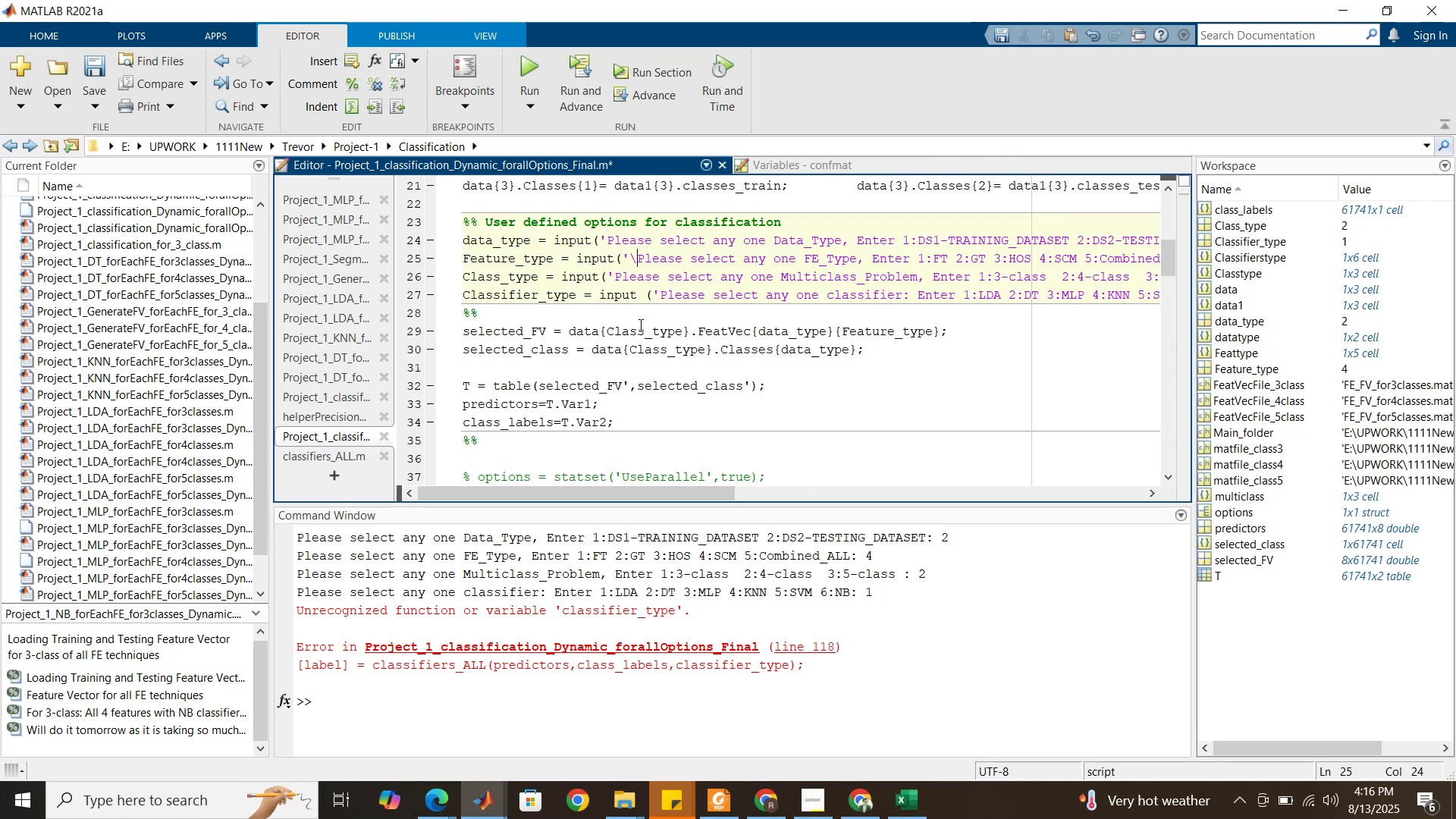 
key(N)
 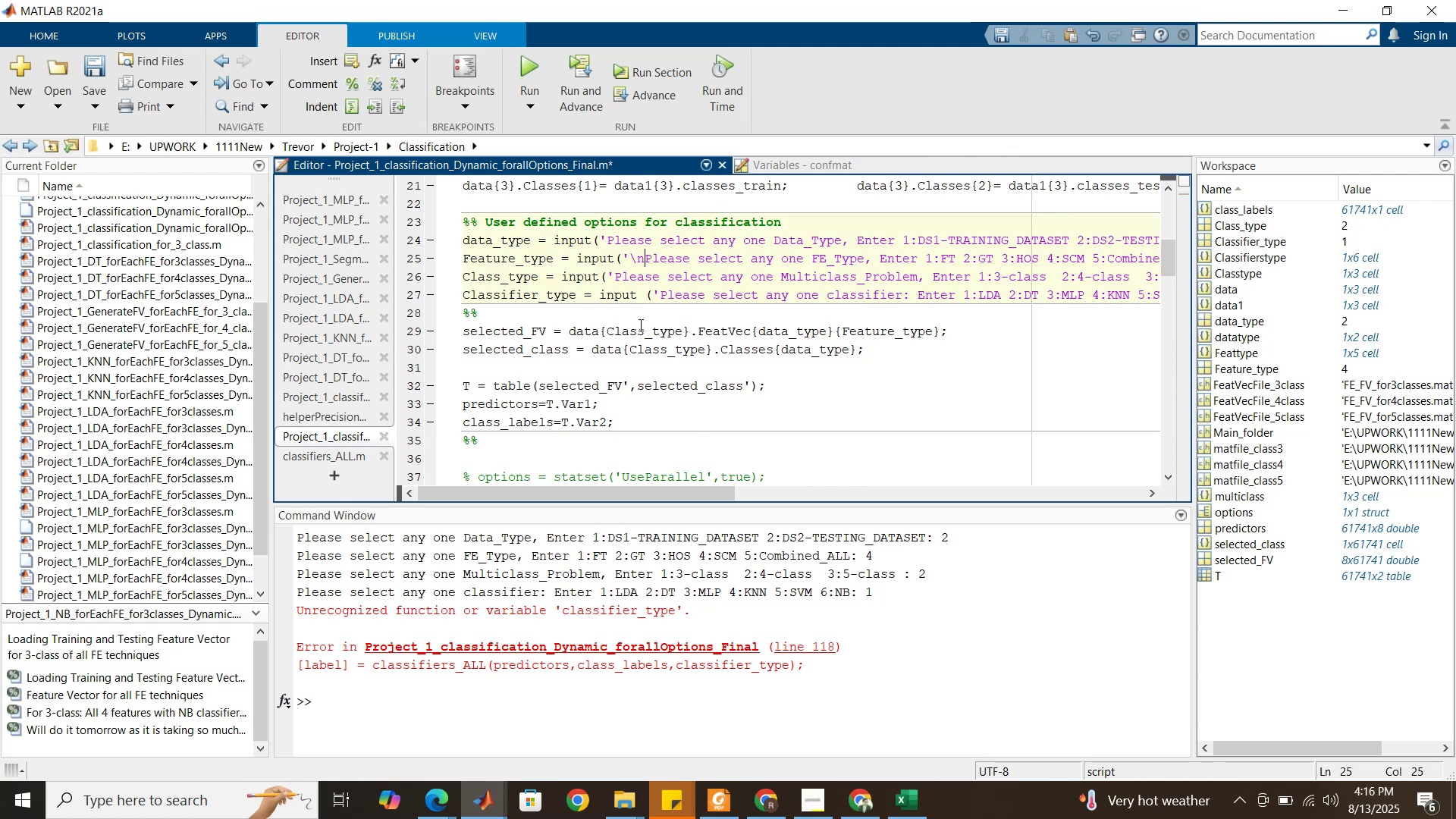 
key(Space)
 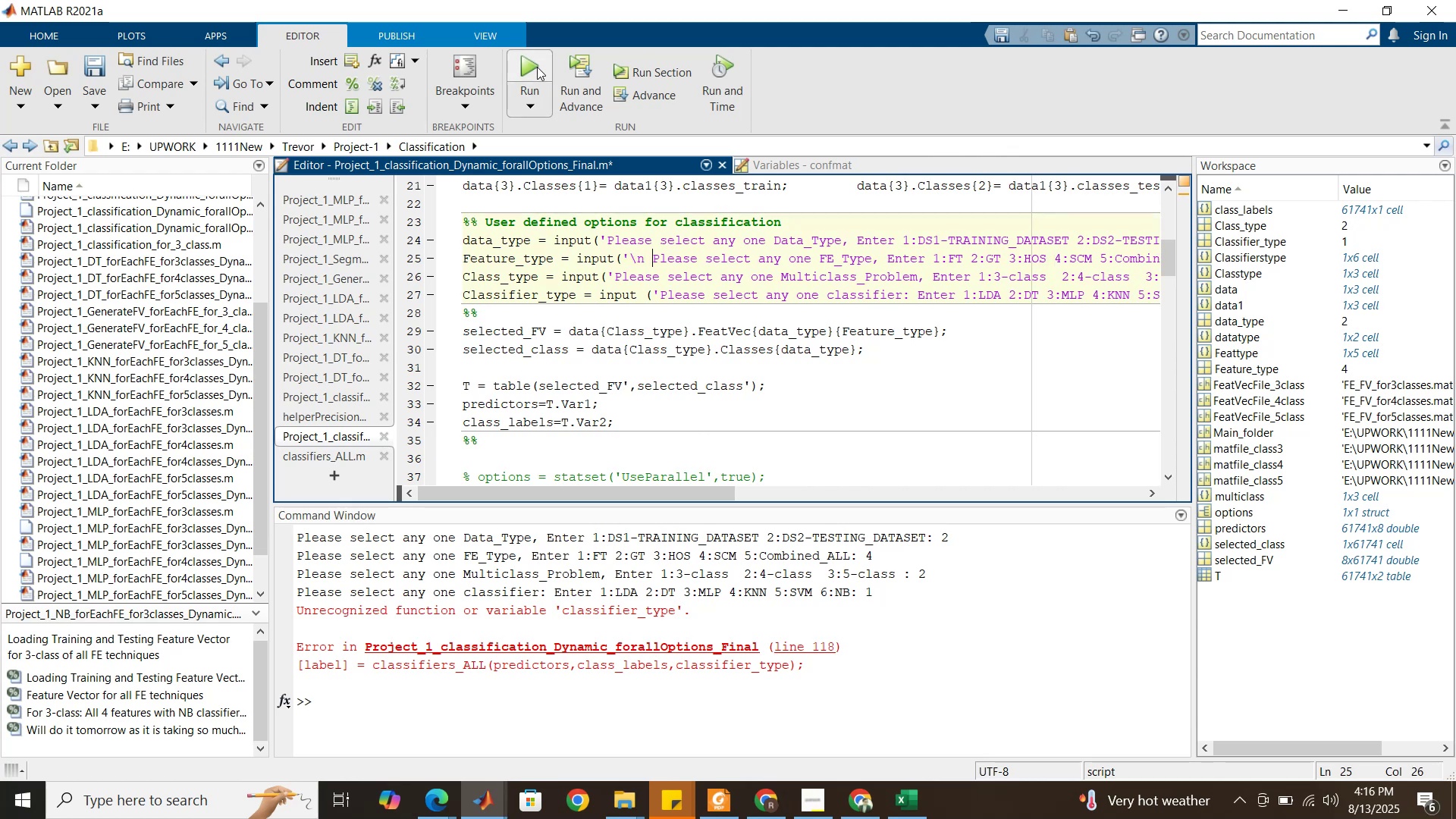 
left_click([537, 66])
 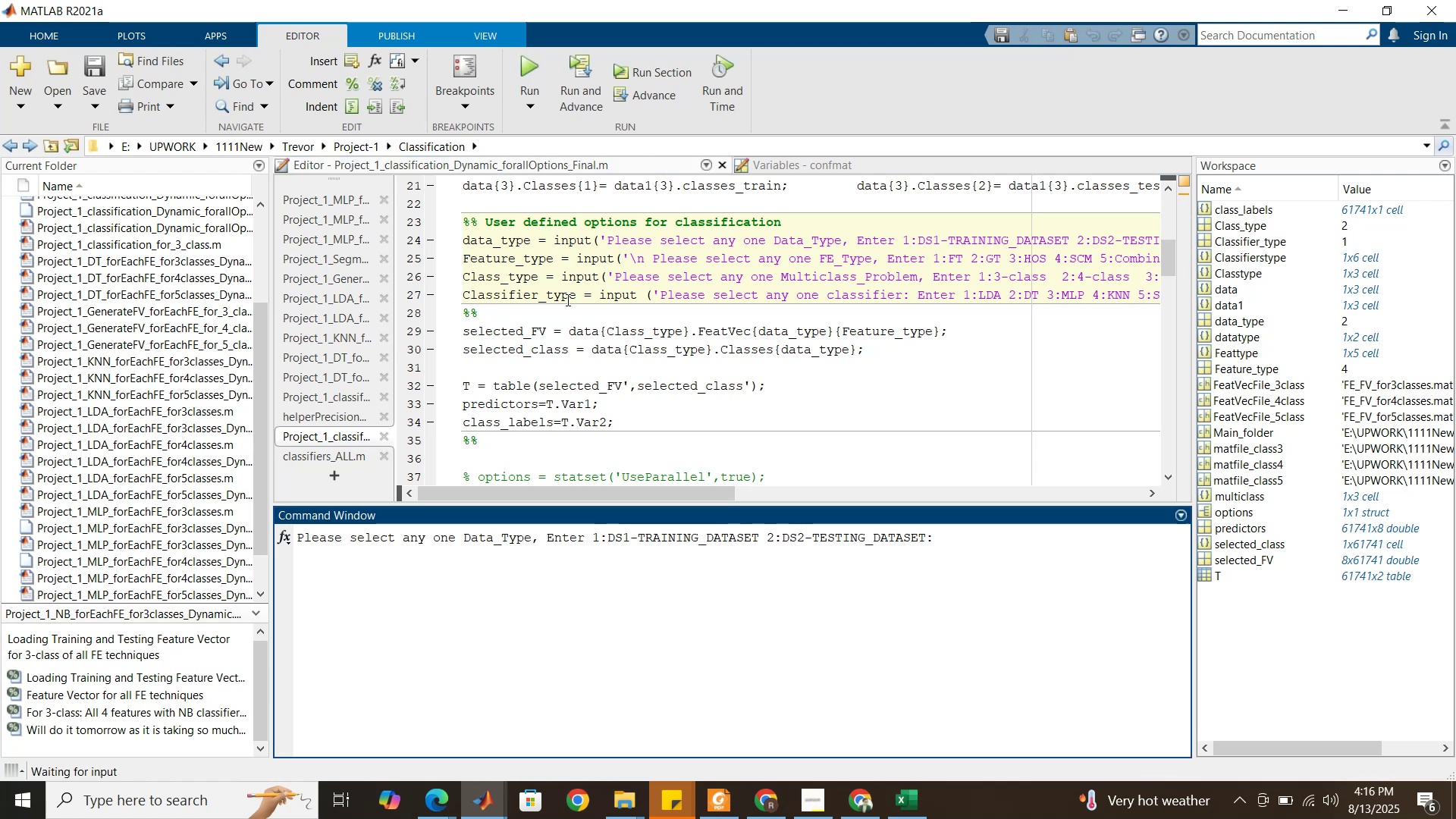 
wait(7.35)
 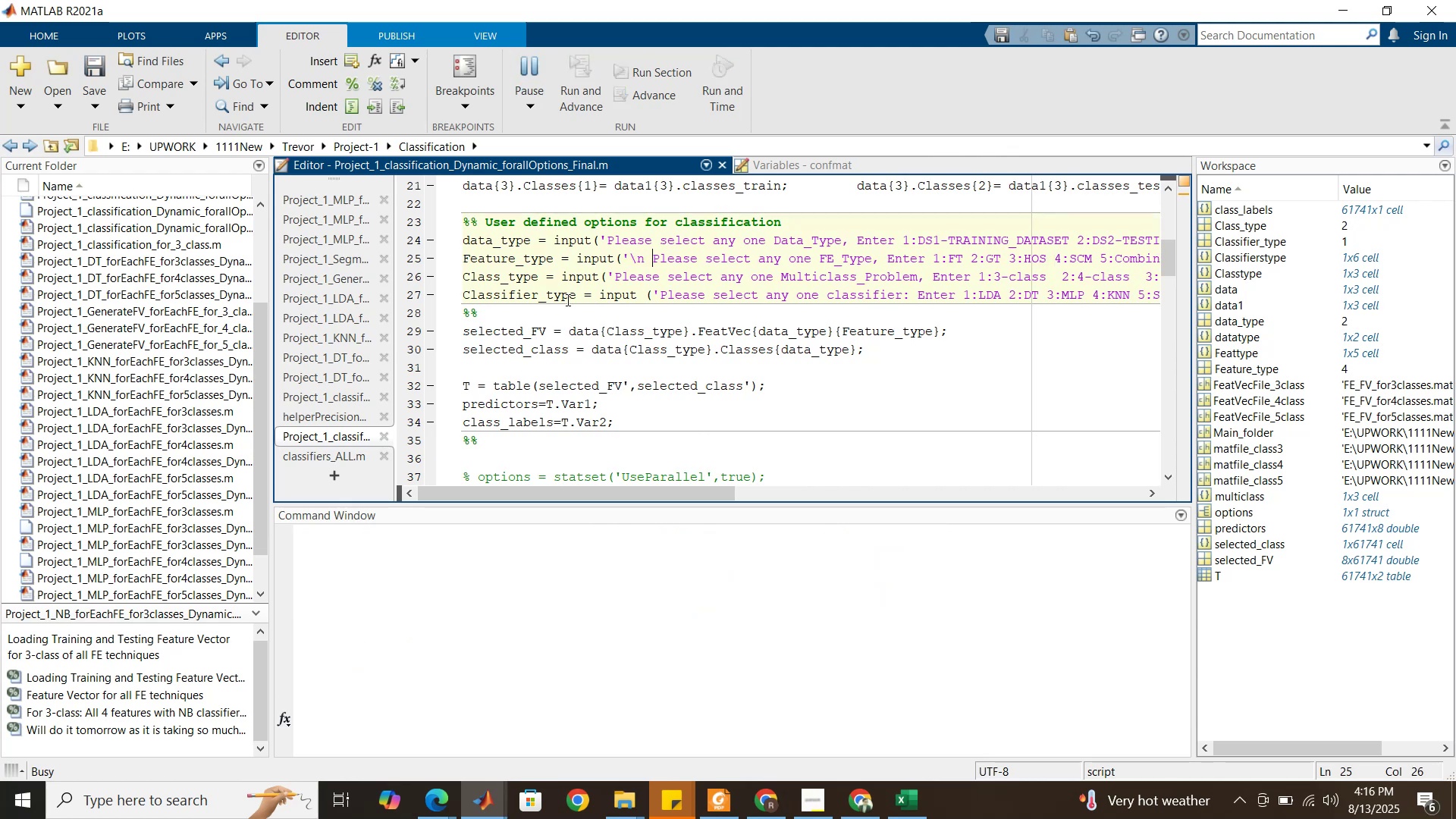 
key(2)
 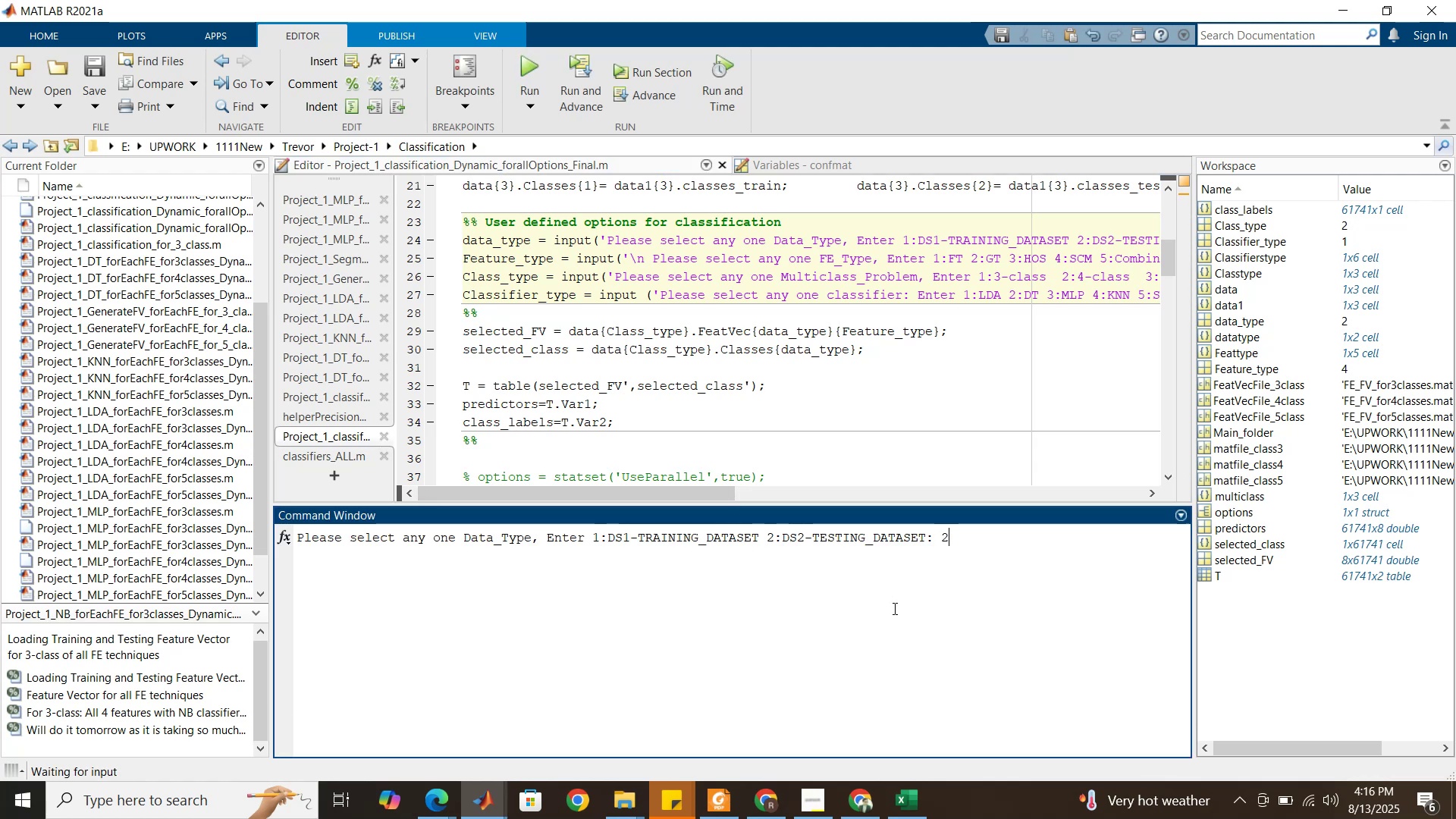 
key(Enter)
 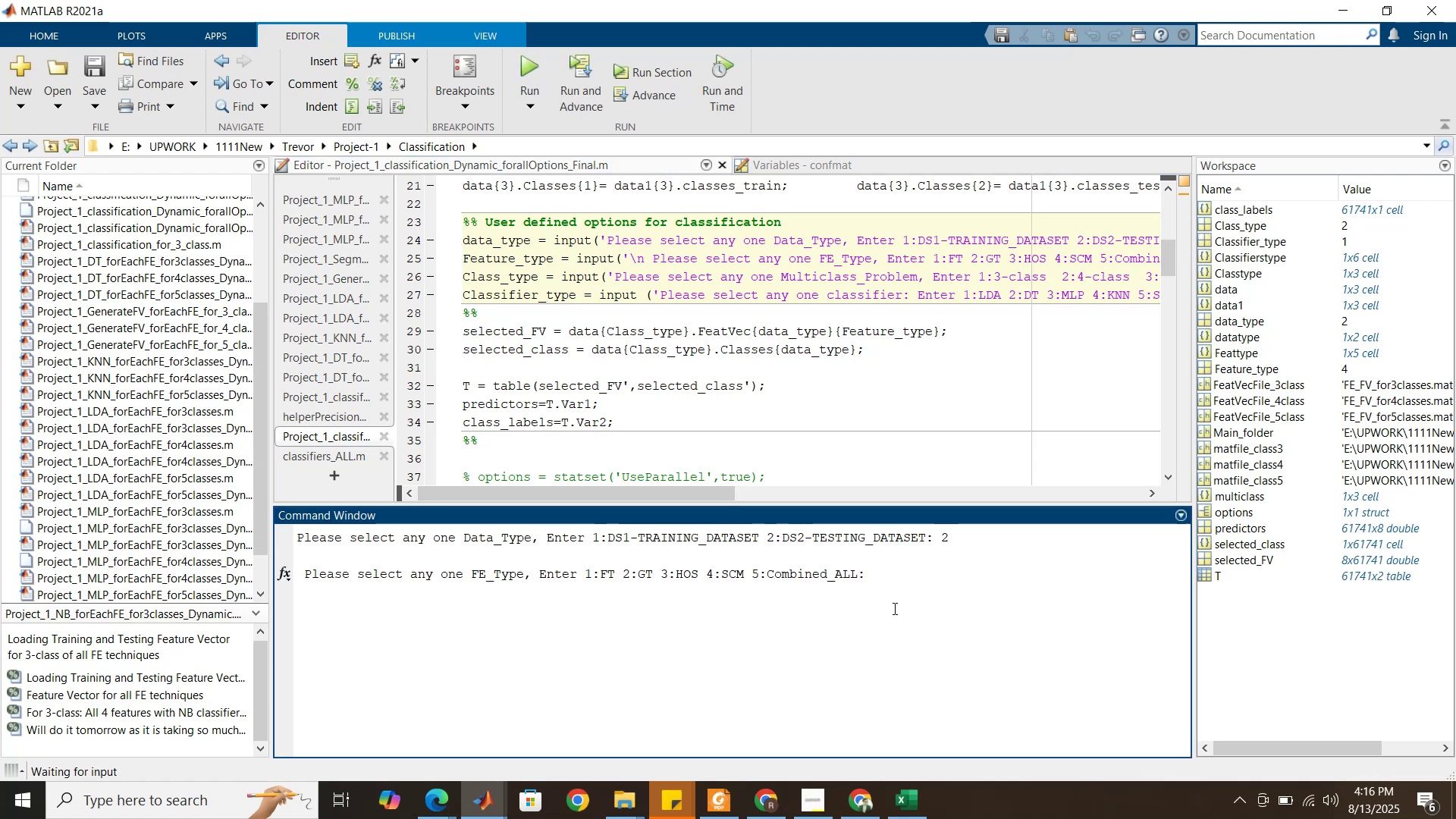 
key(4)
 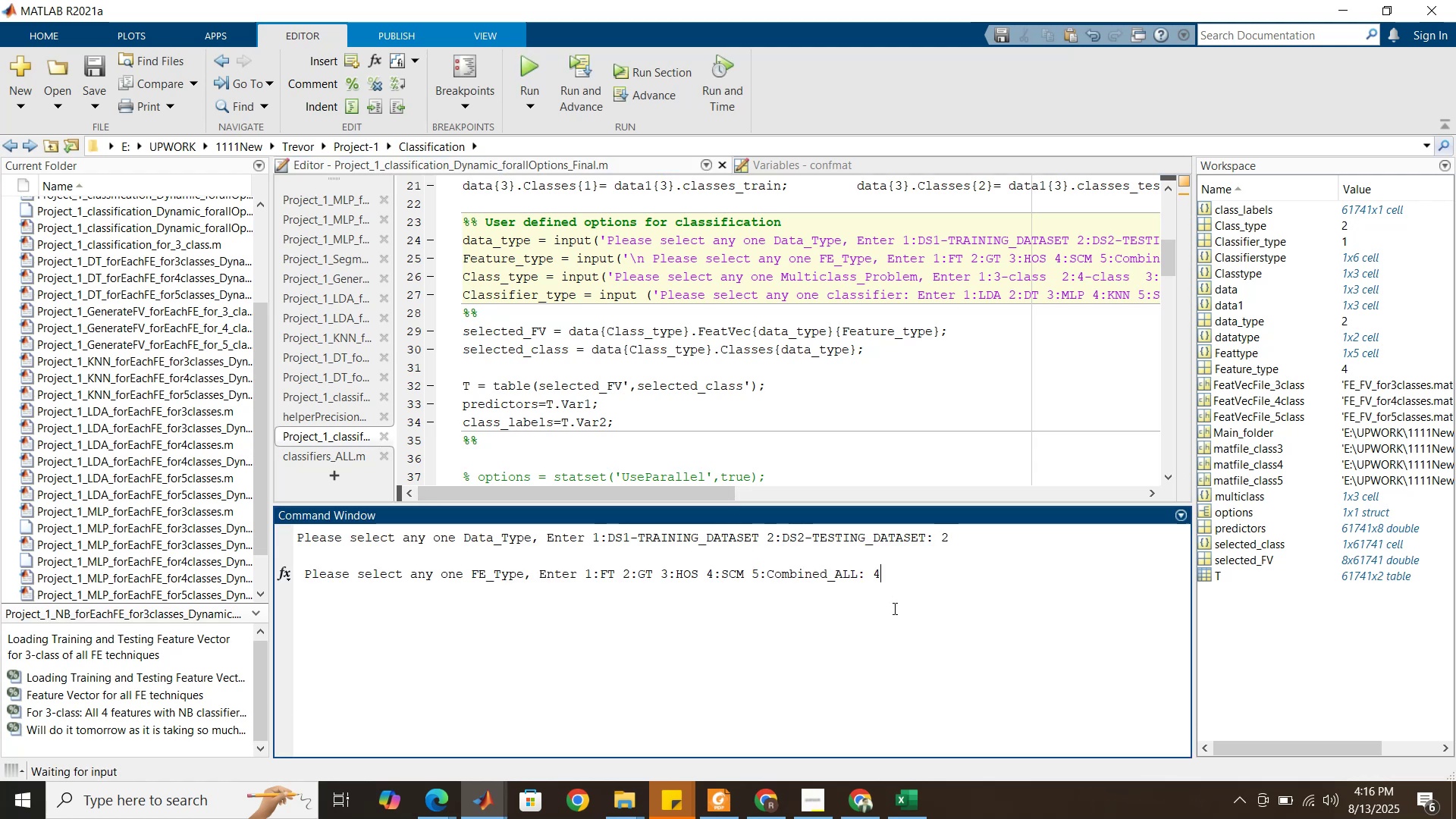 
key(Enter)
 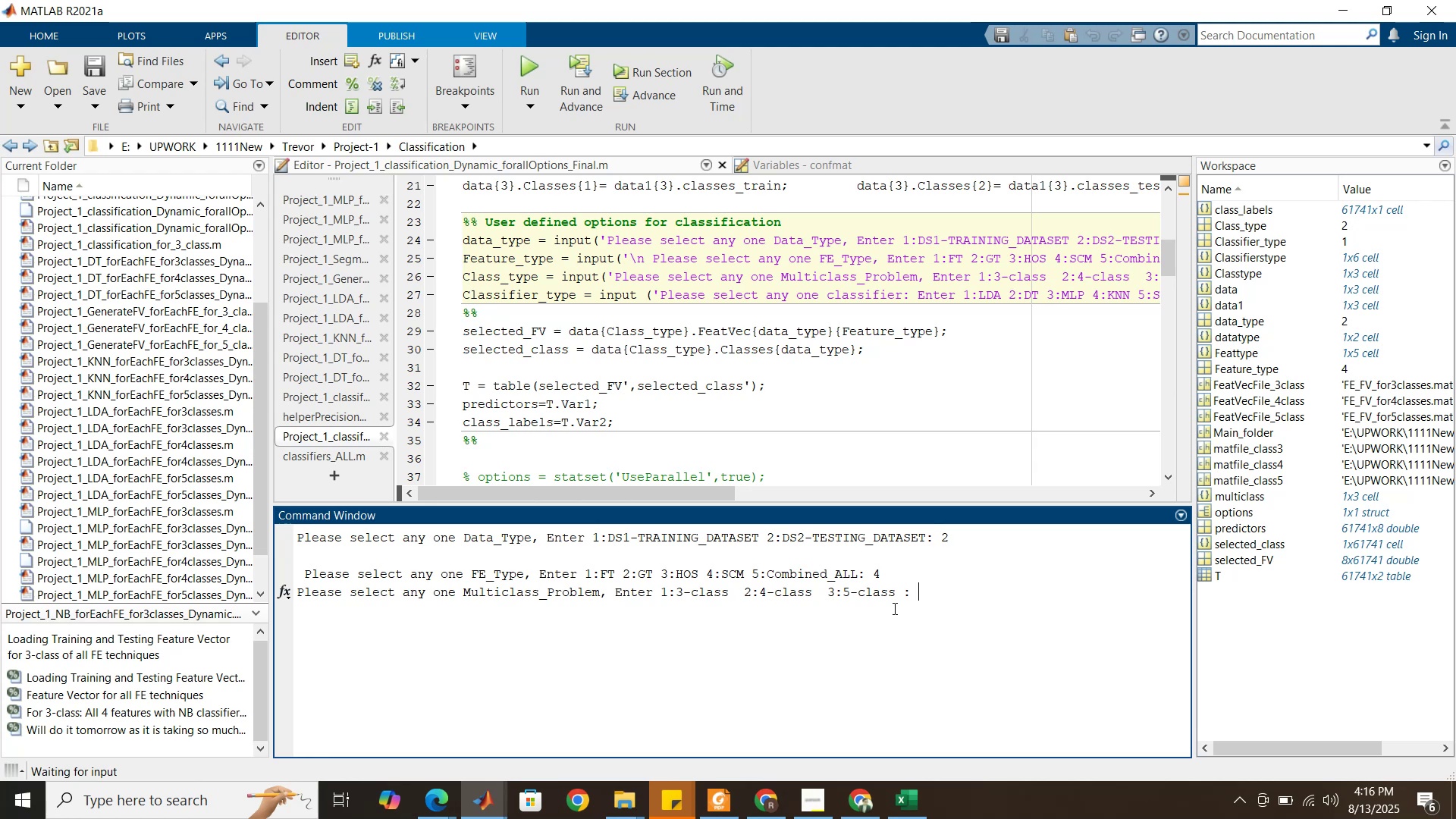 
key(2)
 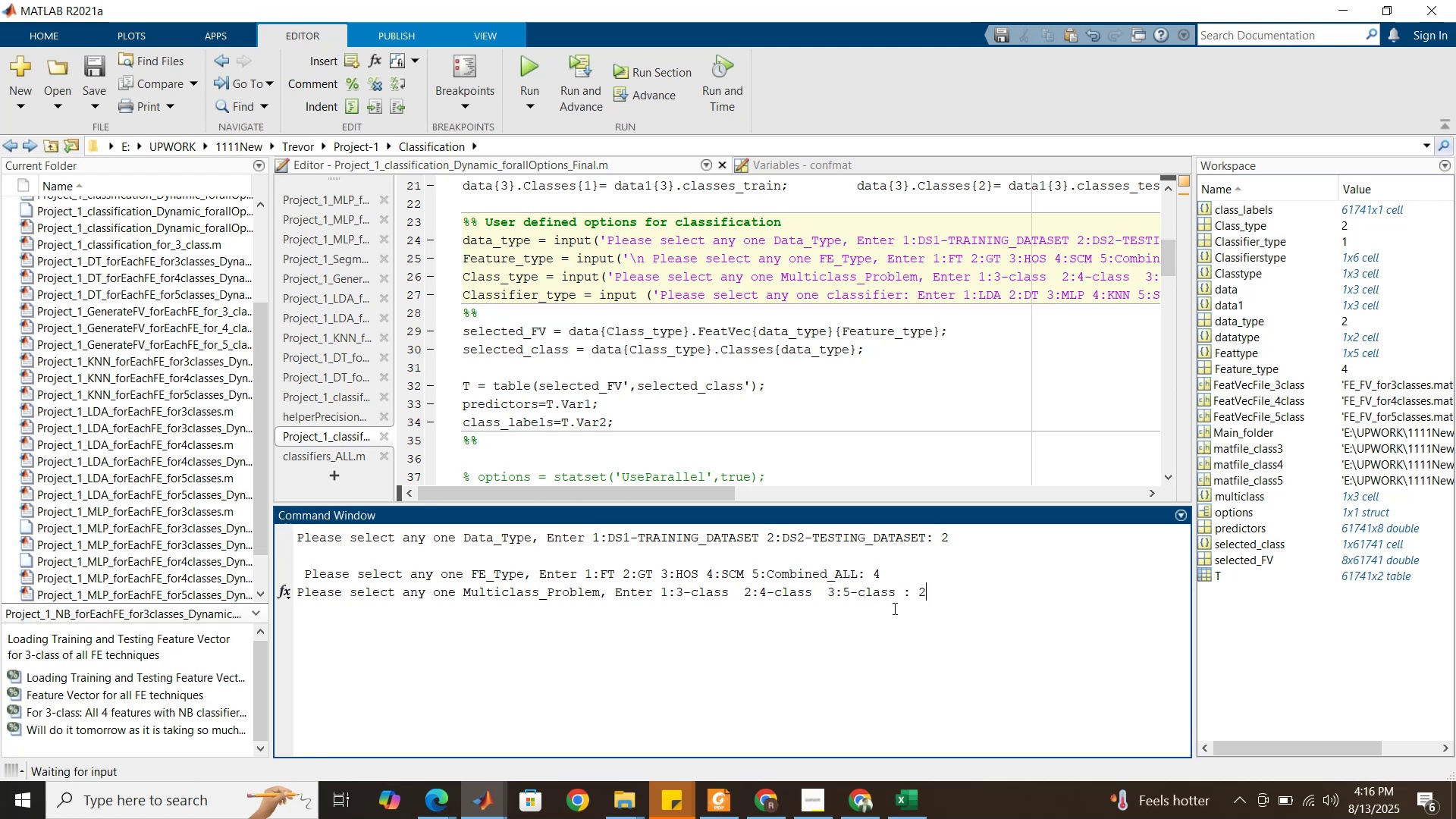 
key(Enter)
 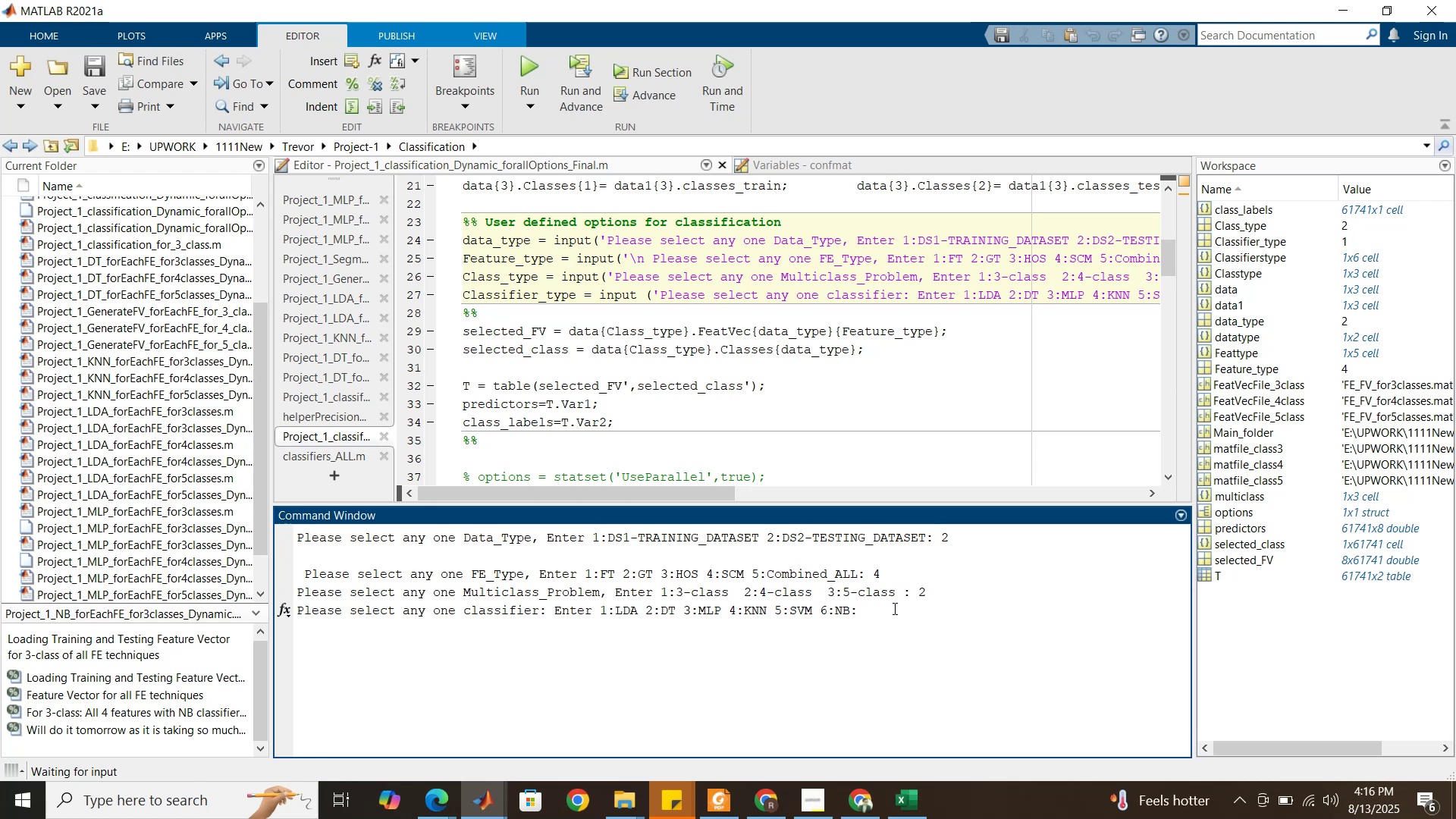 
key(1)
 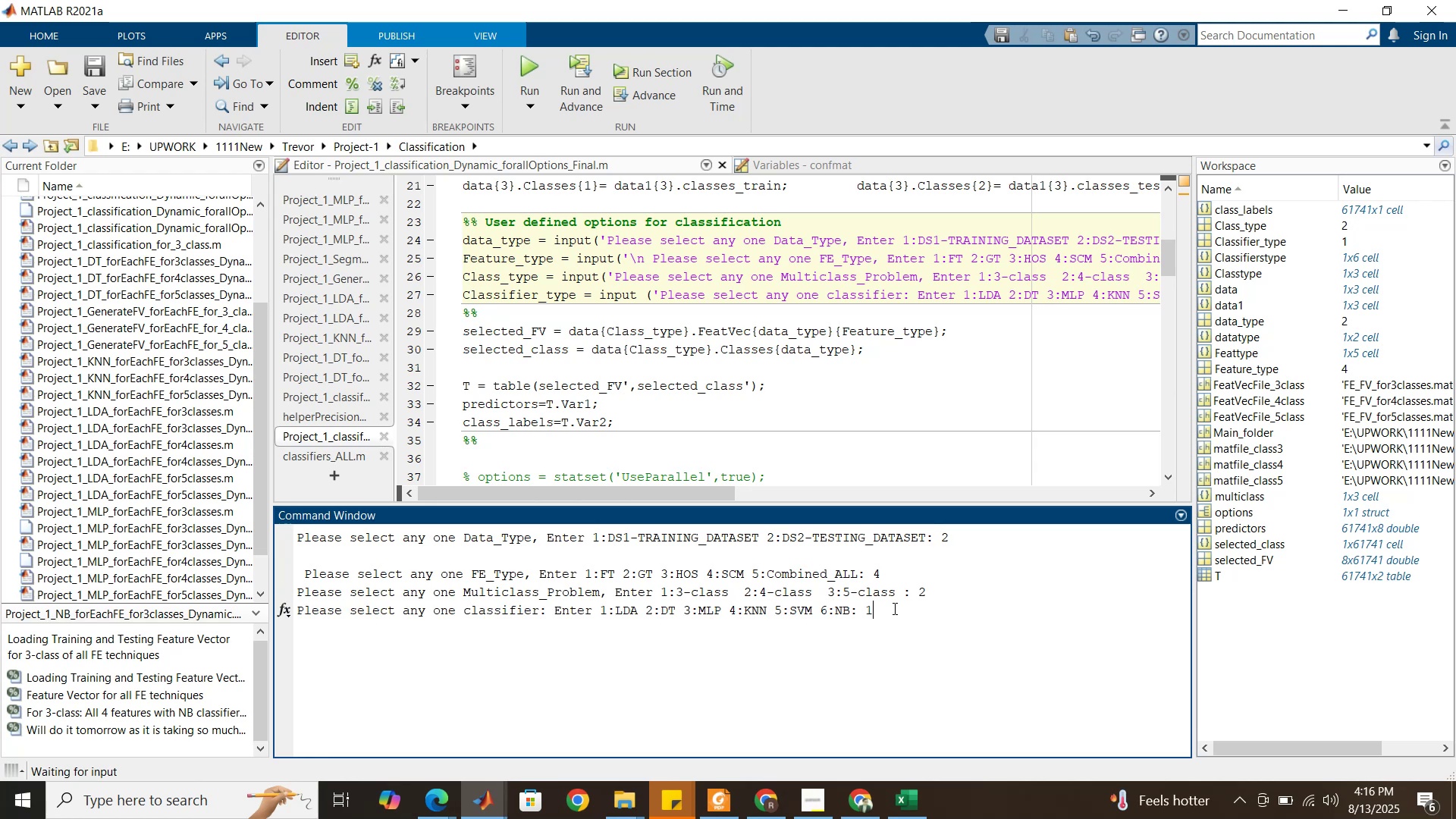 
key(Enter)
 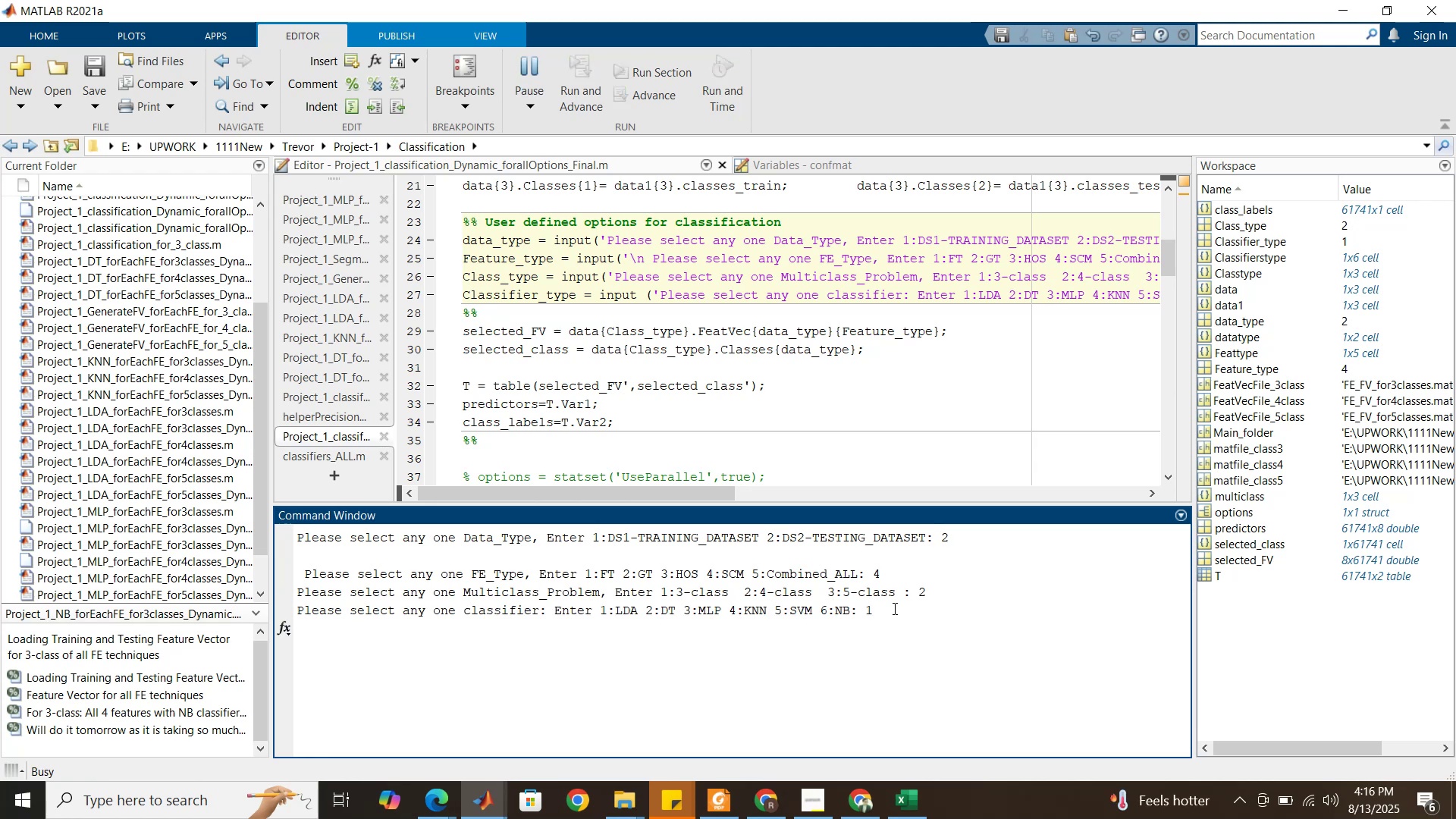 
wait(8.28)
 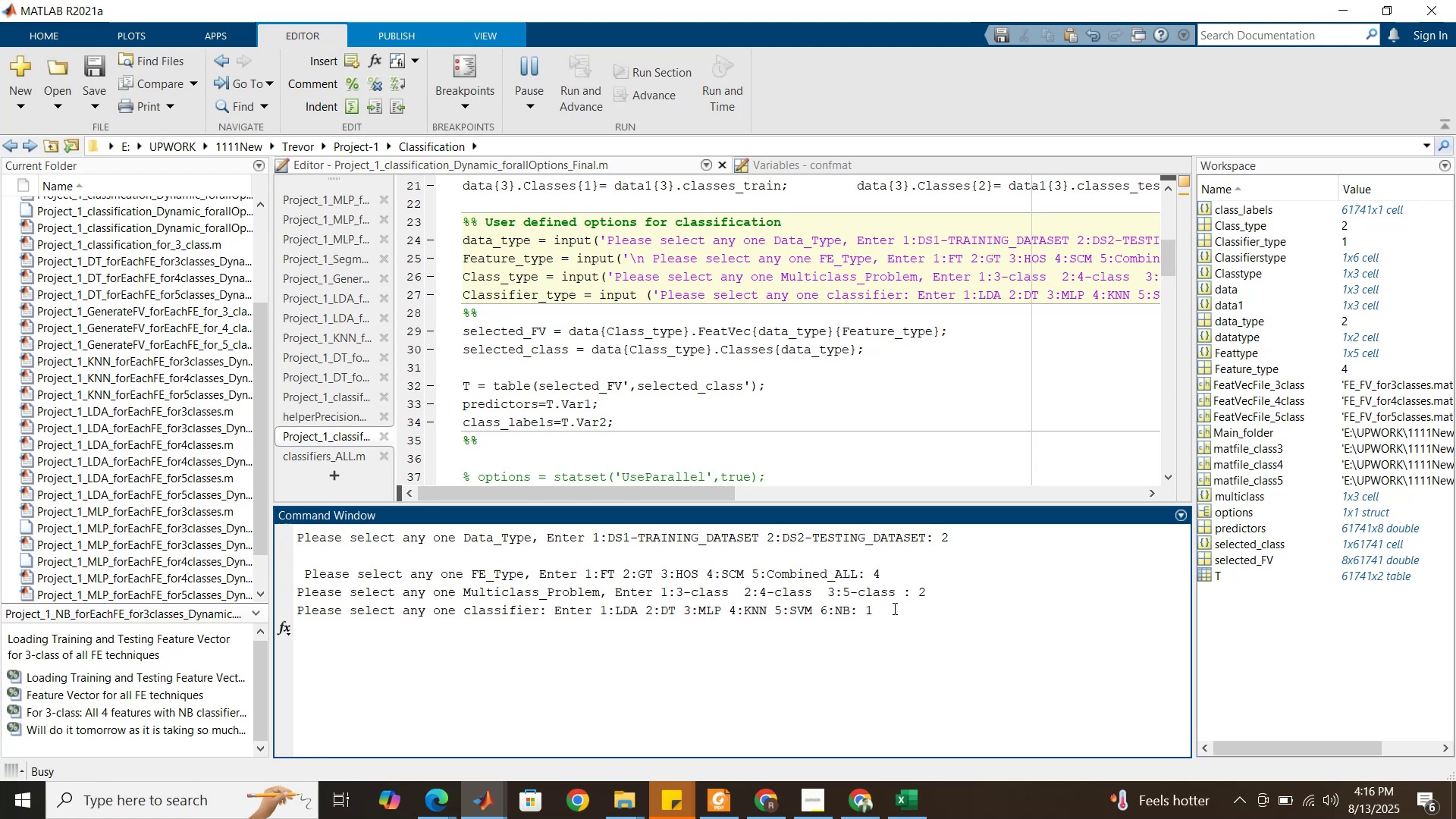 
scroll: coordinate [488, 356], scroll_direction: down, amount: 3.0
 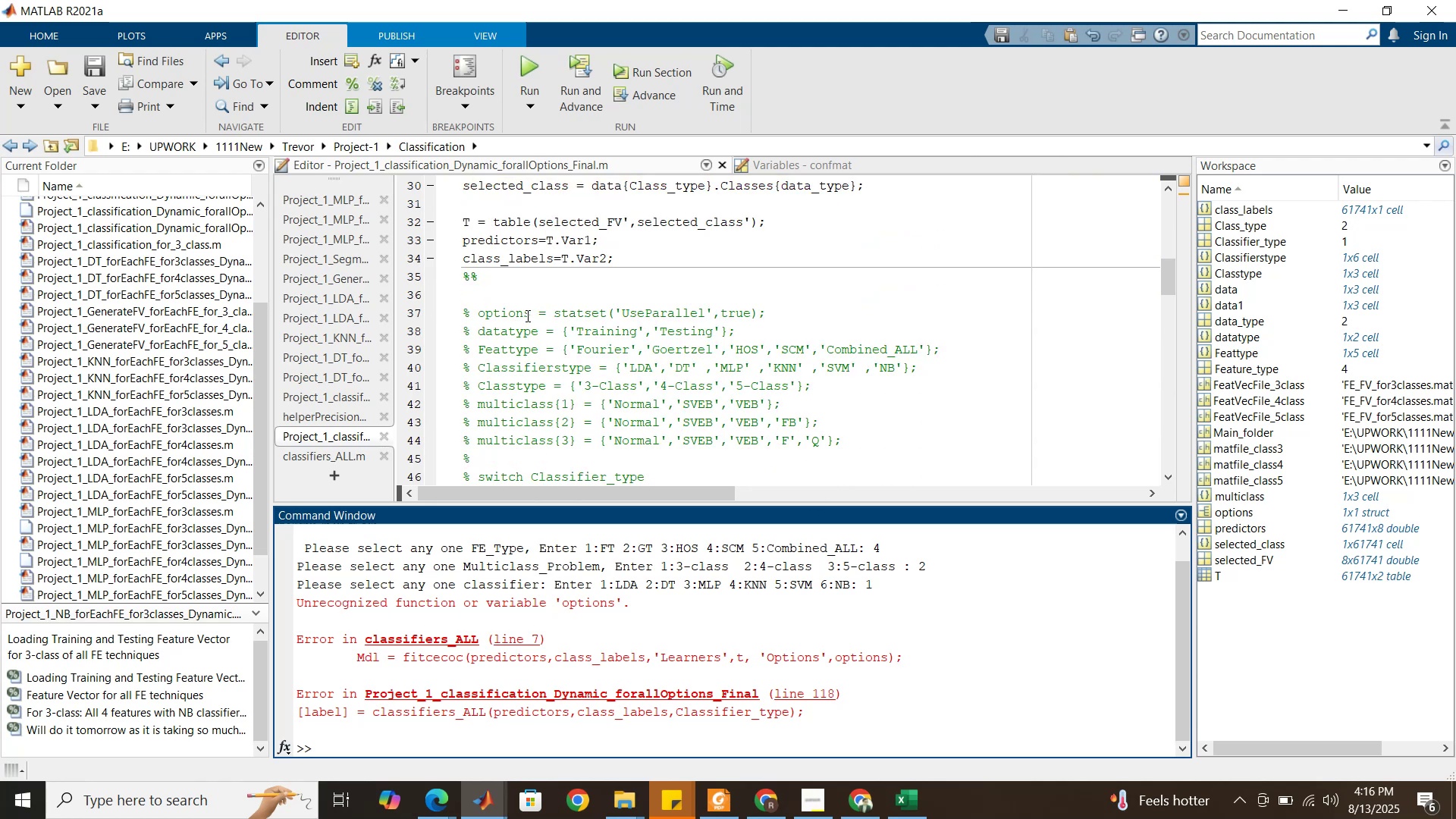 
double_click([529, 308])
 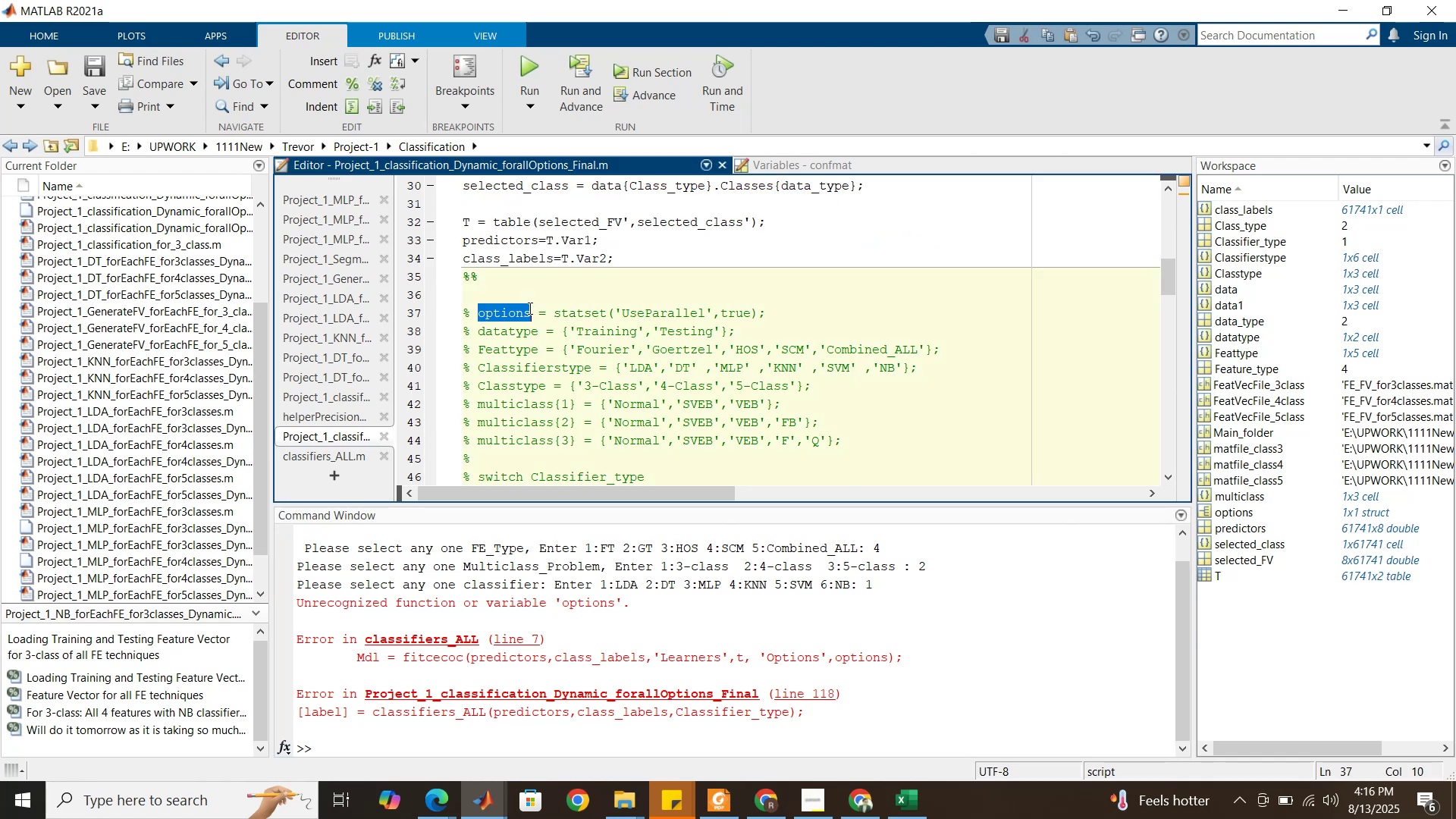 
triple_click([529, 308])
 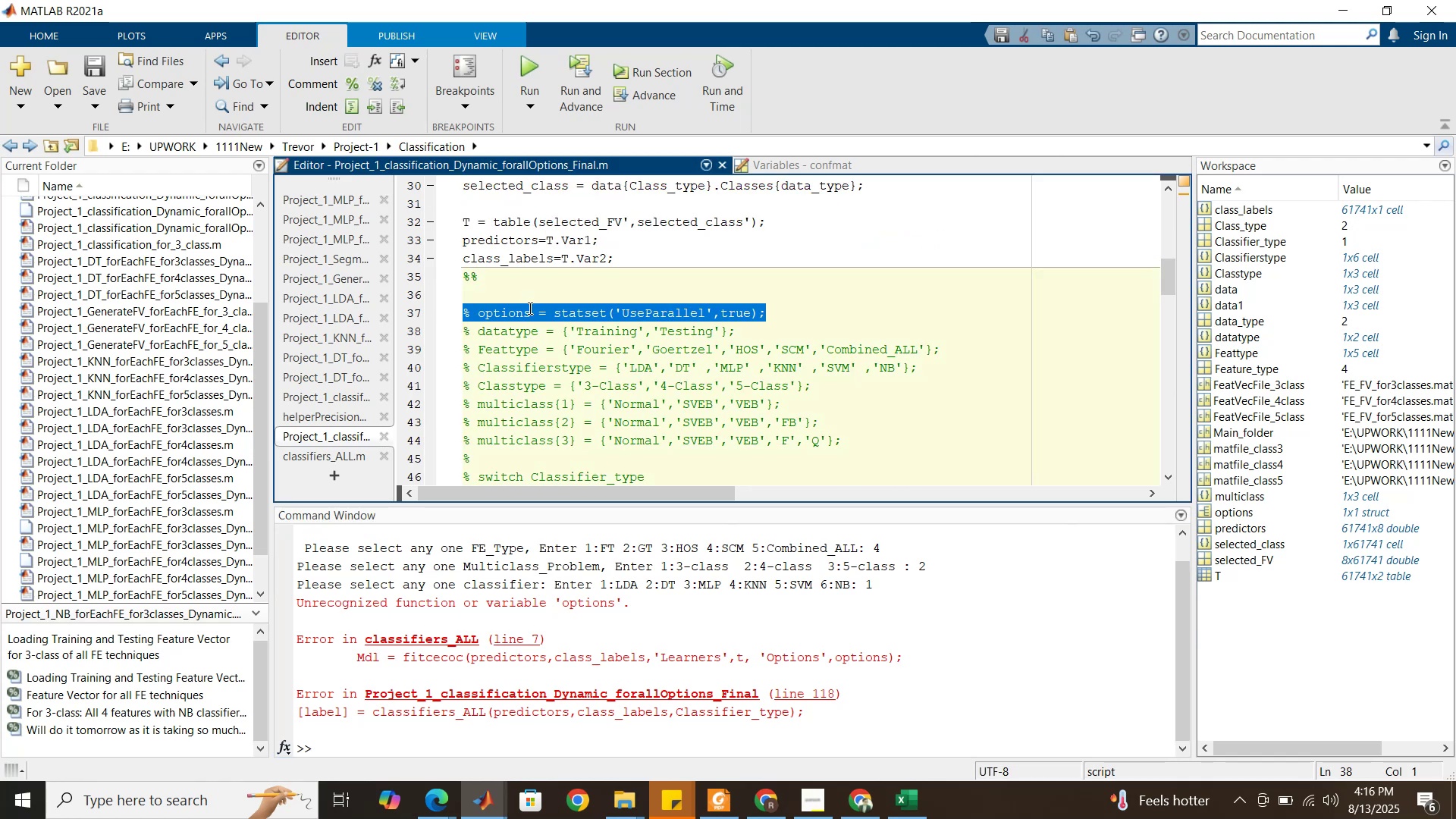 
hold_key(key=ControlLeft, duration=1.22)
 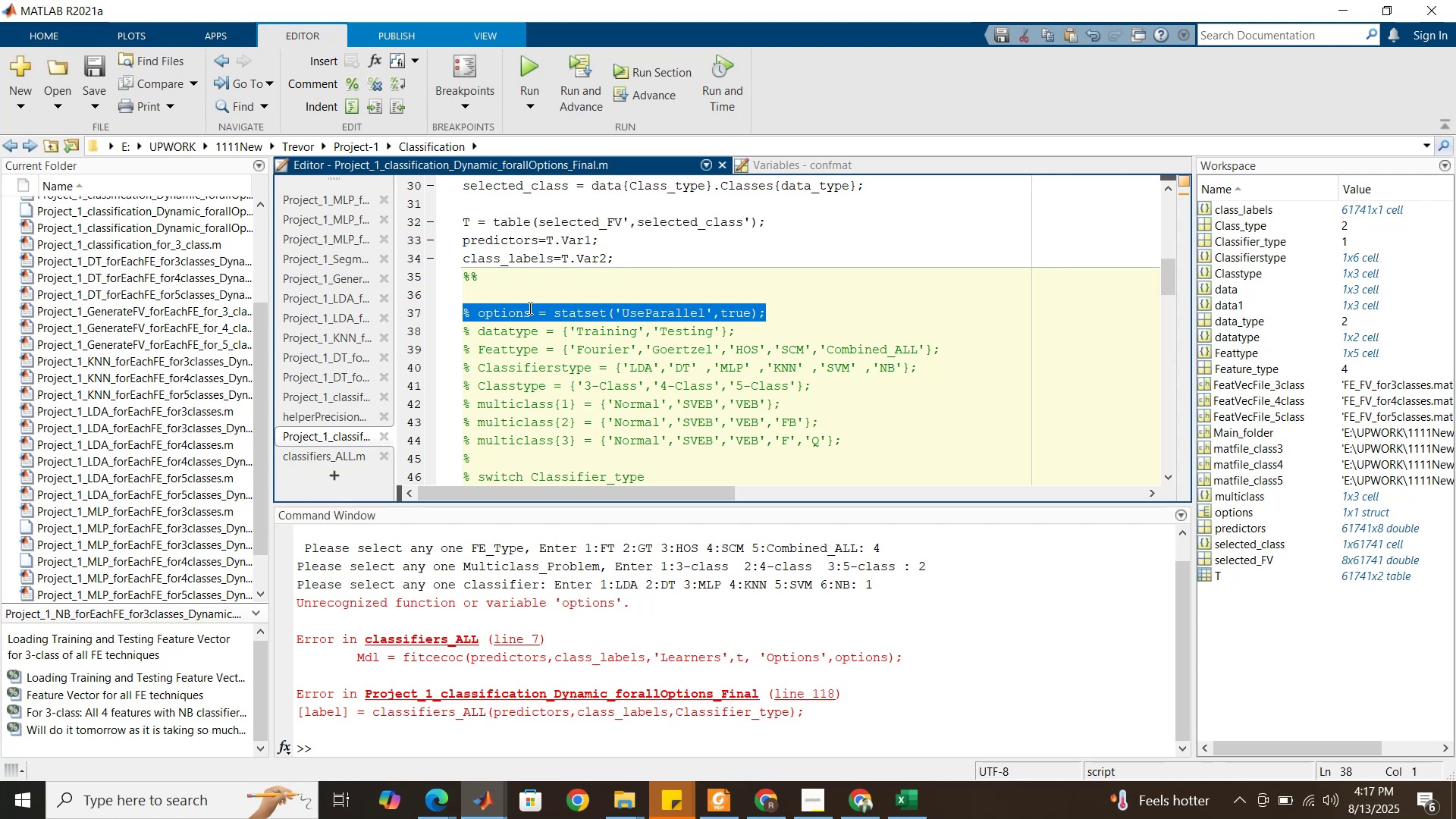 
hold_key(key=C, duration=0.32)
 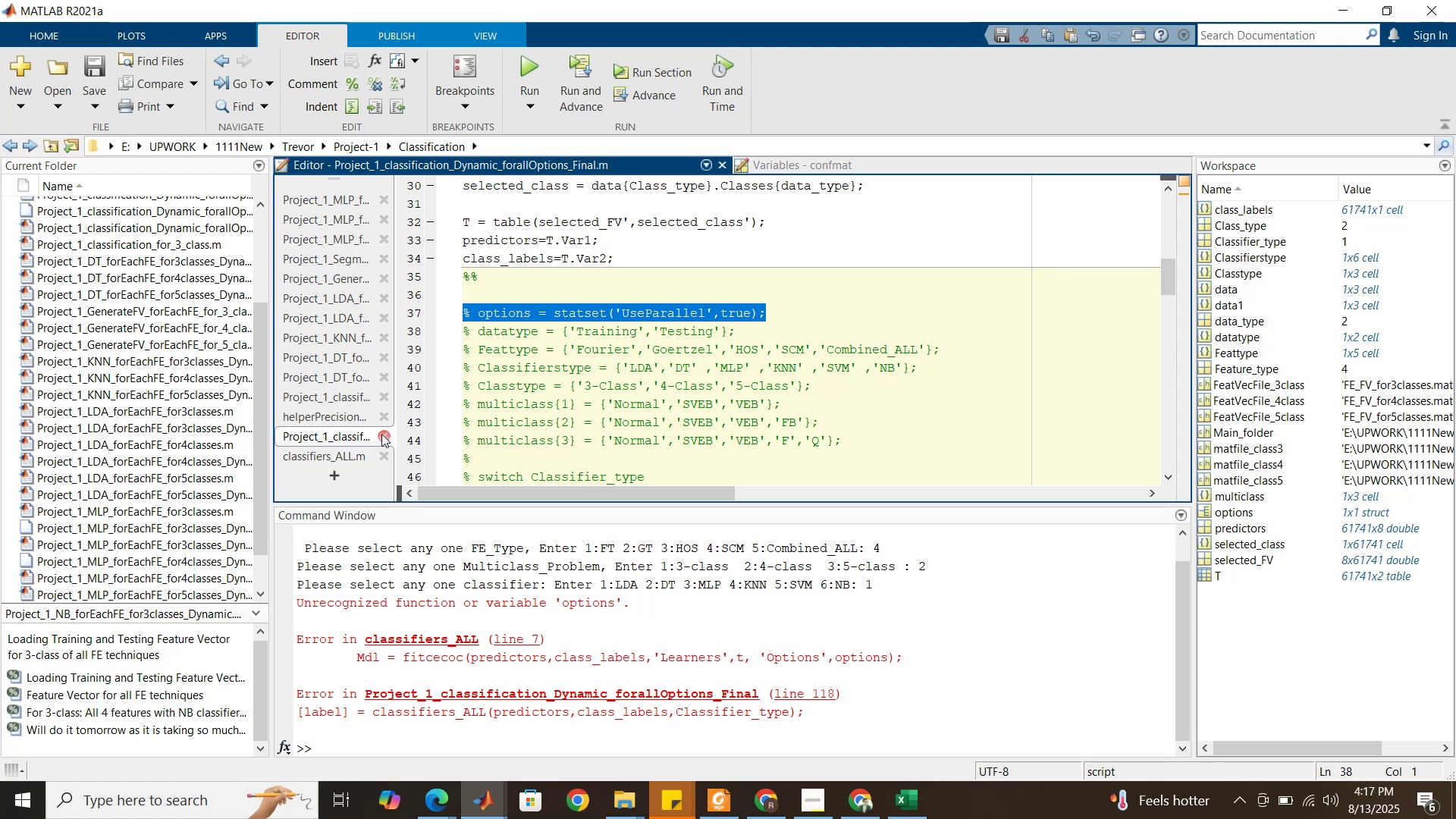 
left_click([343, 456])
 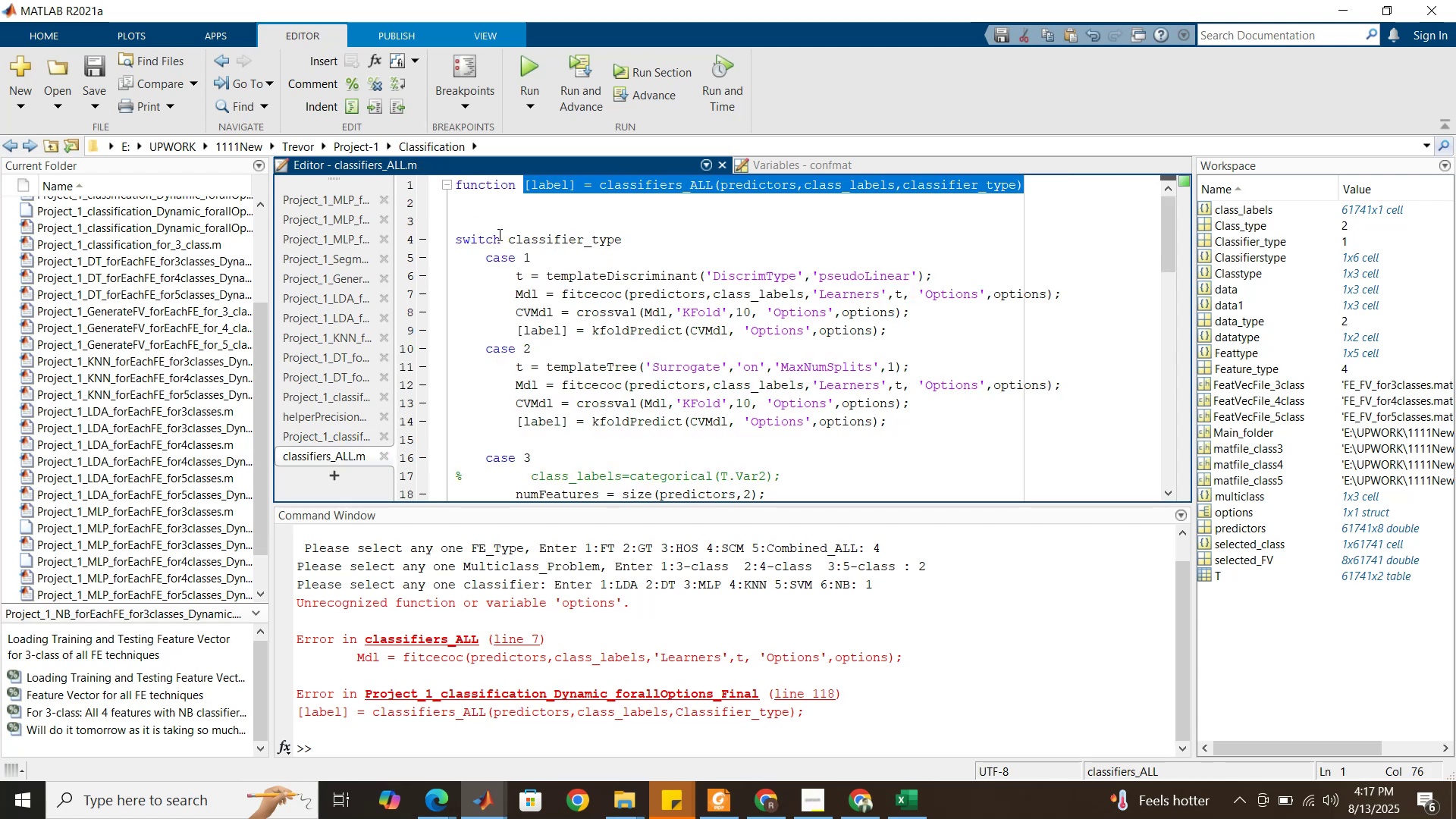 
left_click([492, 223])
 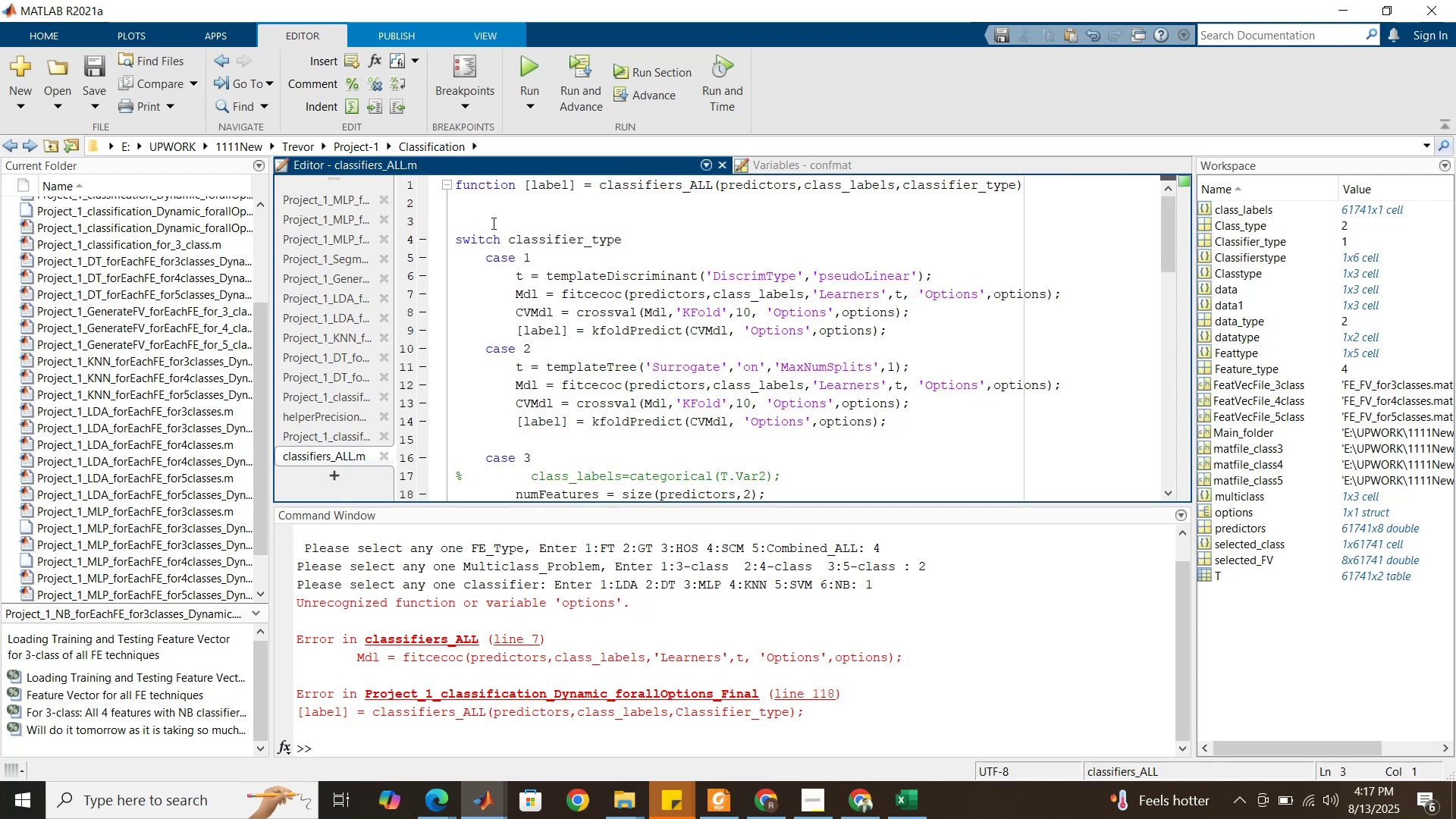 
key(Control+V)
 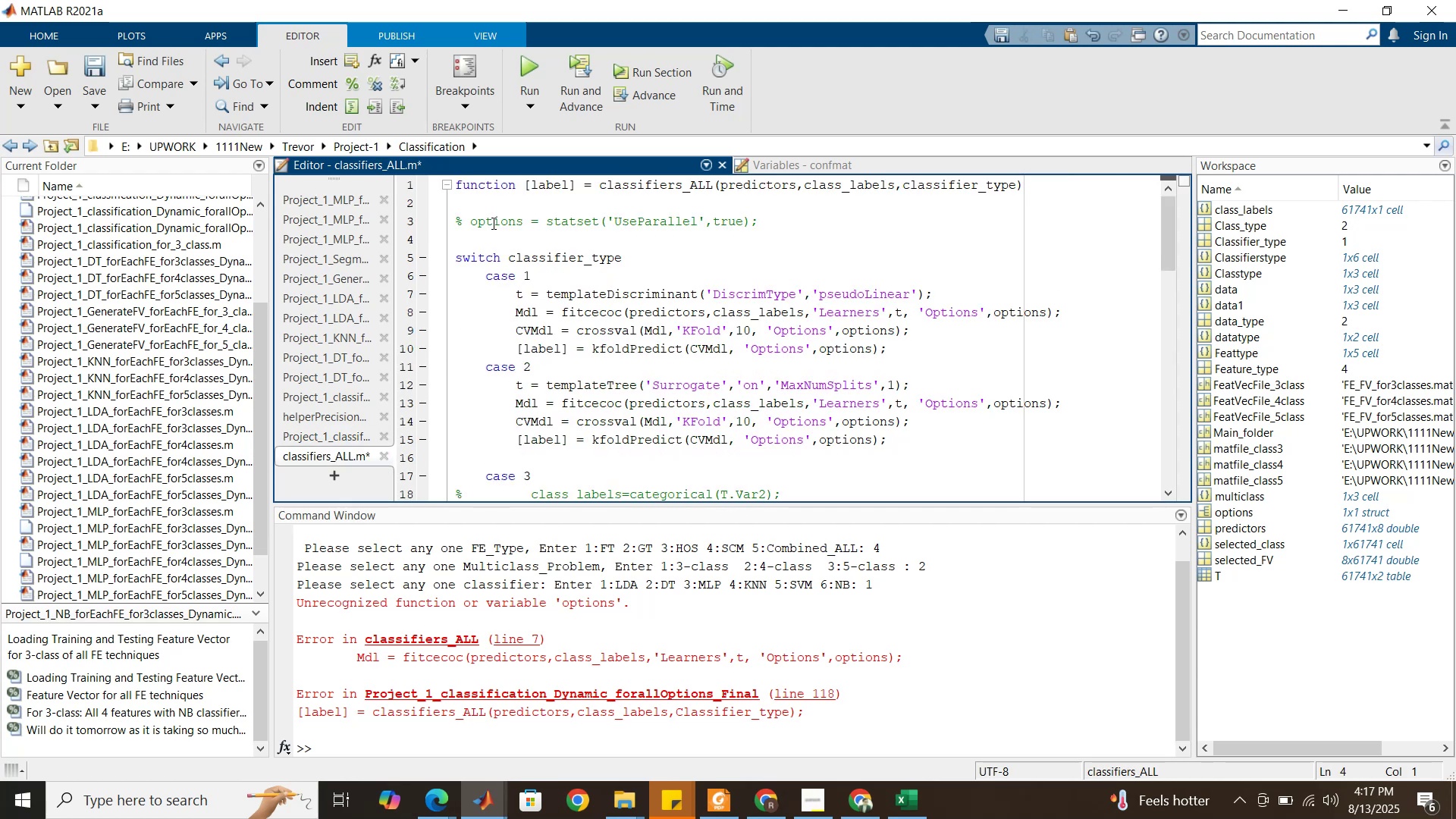 
key(Backspace)
 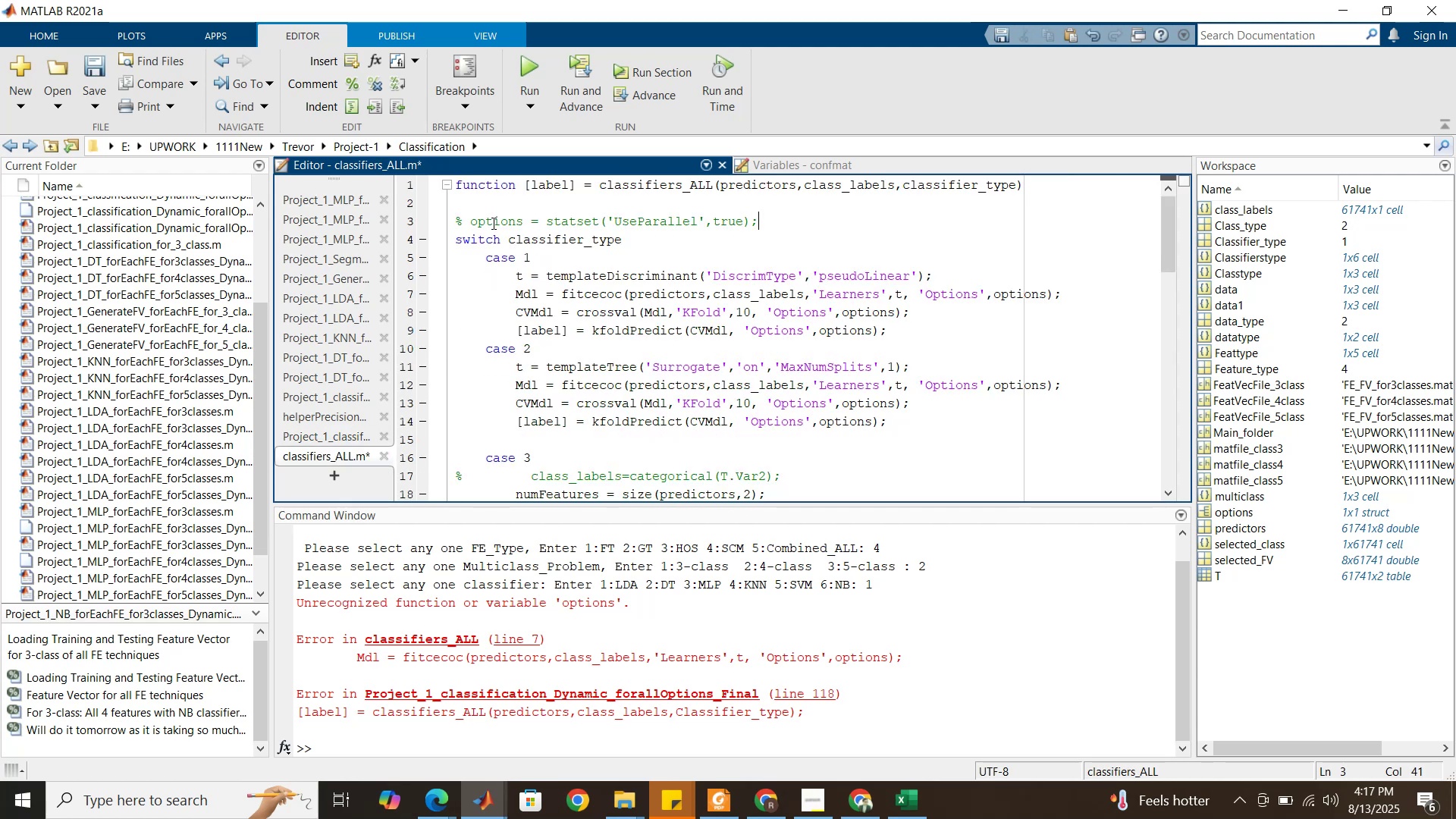 
key(ArrowUp)
 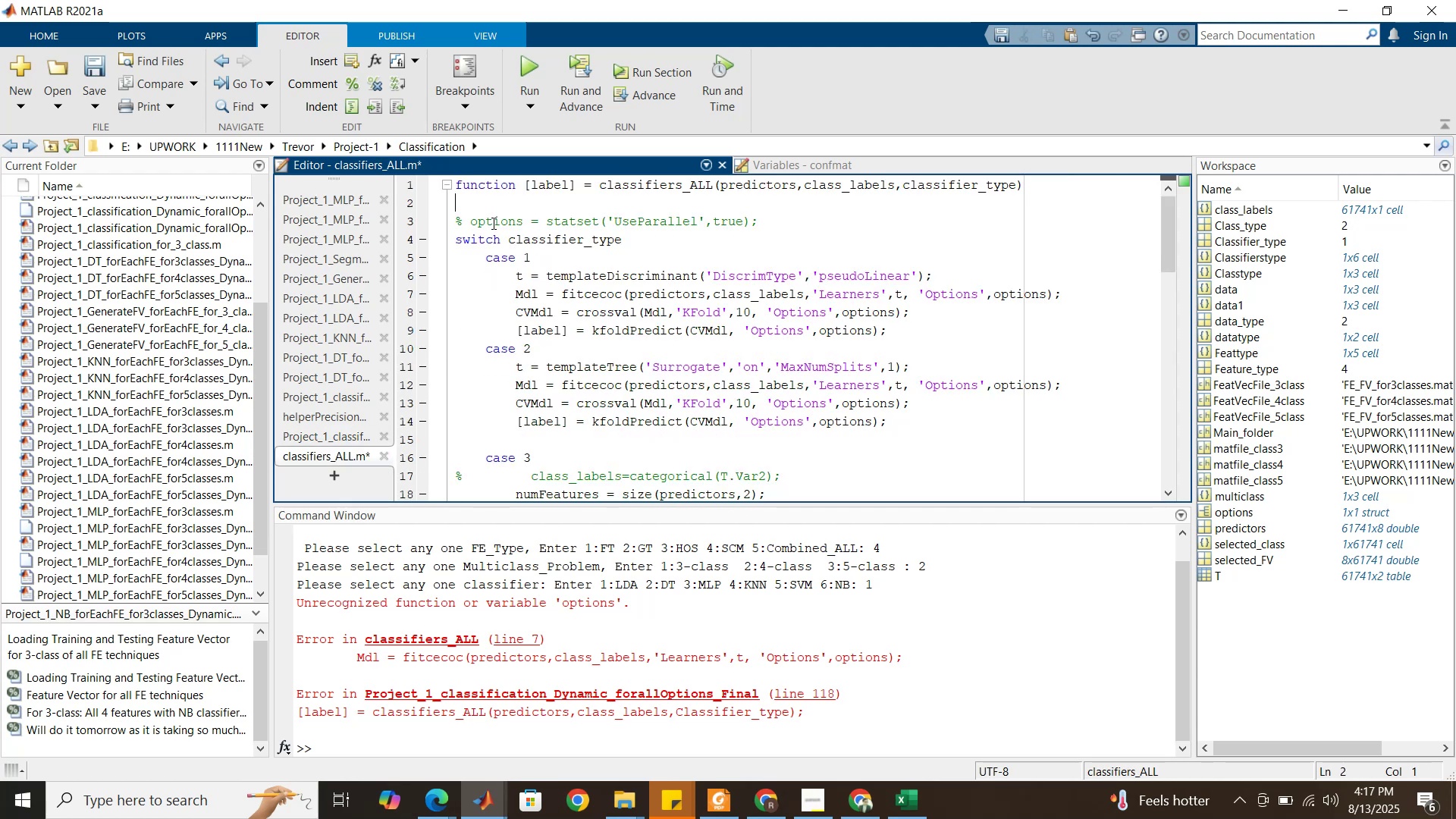 
key(ArrowDown)
 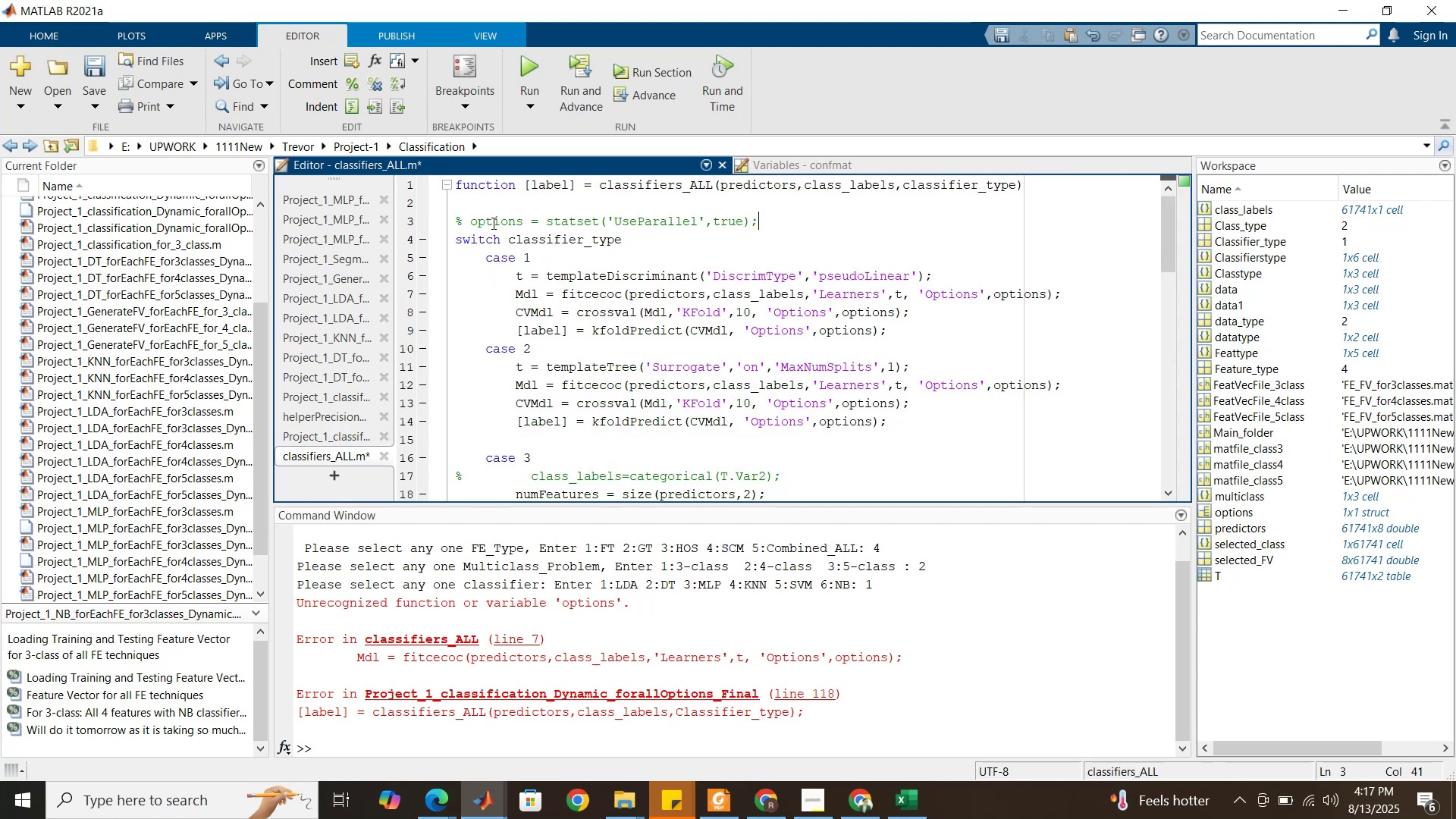 
key(ArrowLeft)
 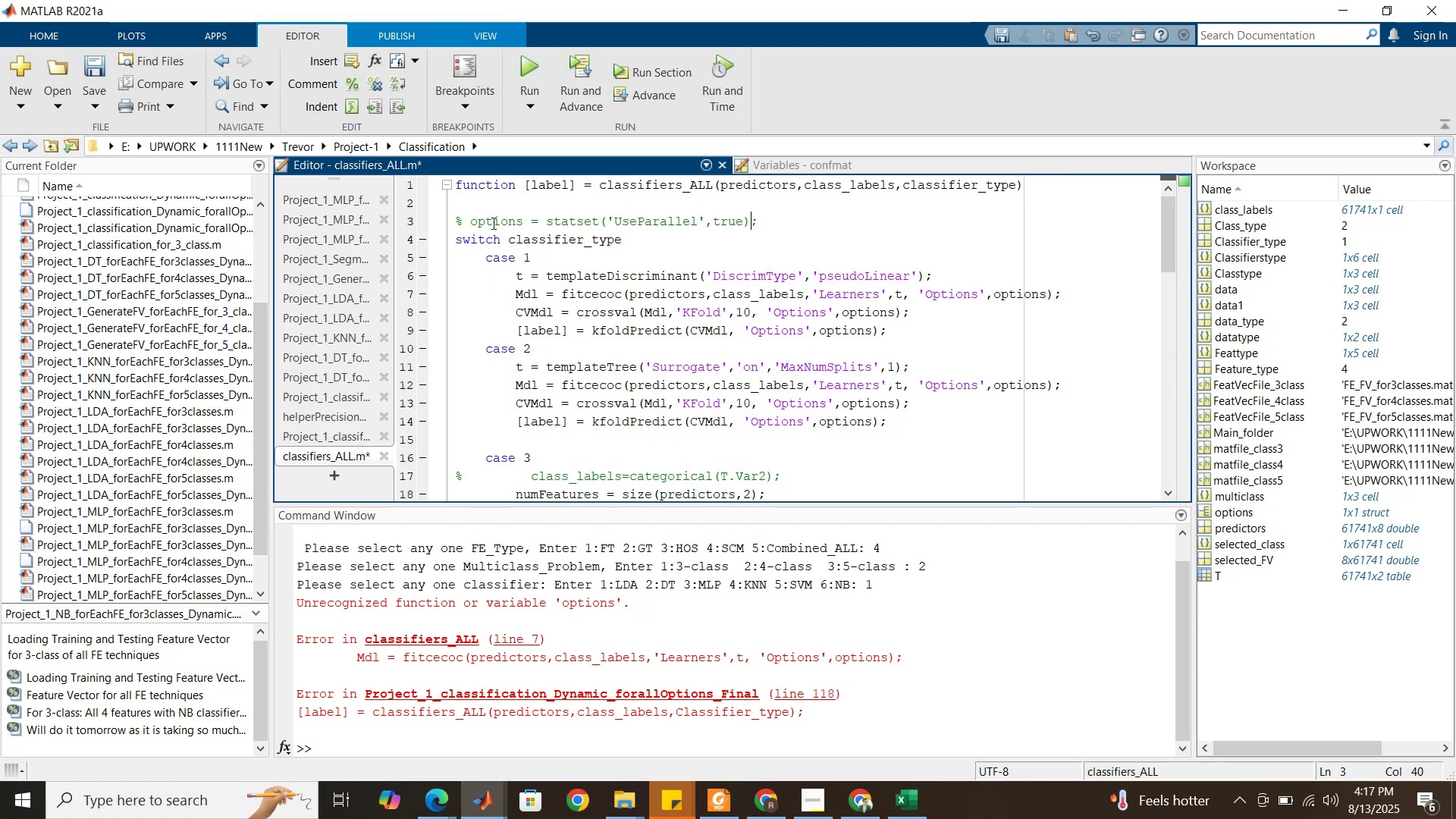 
key(ArrowDown)
 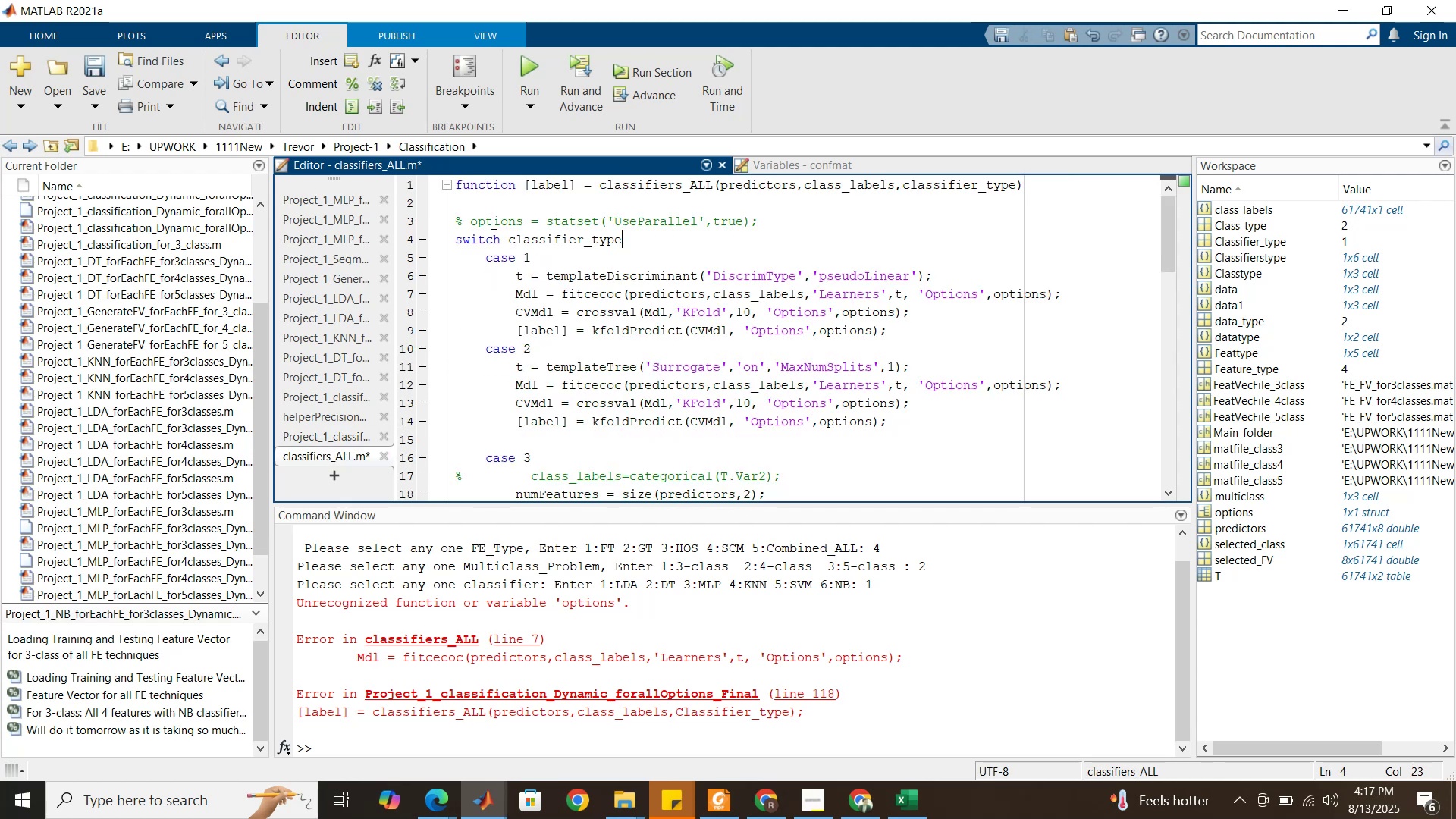 
hold_key(key=ArrowLeft, duration=0.87)
 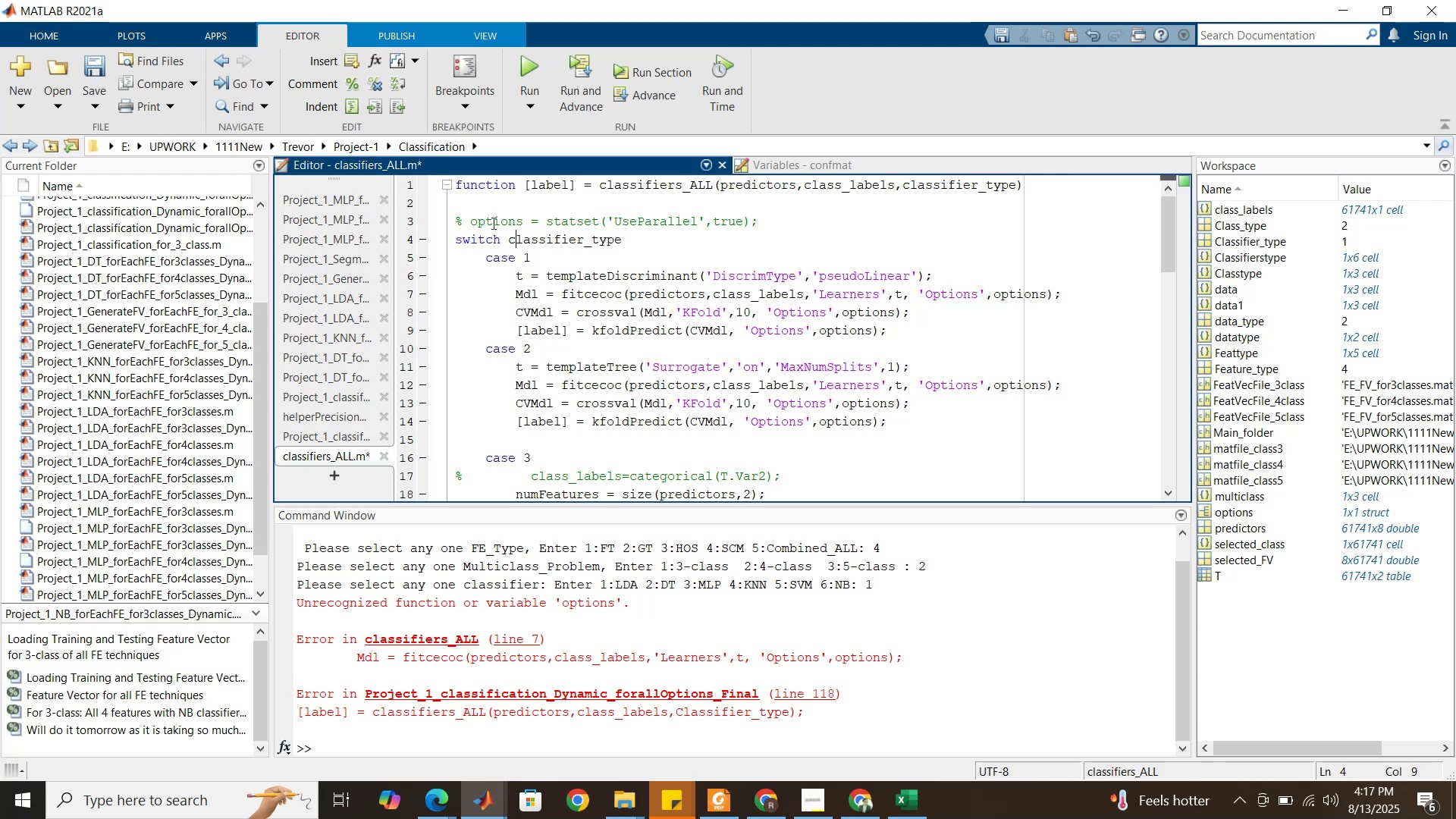 
key(ArrowUp)
 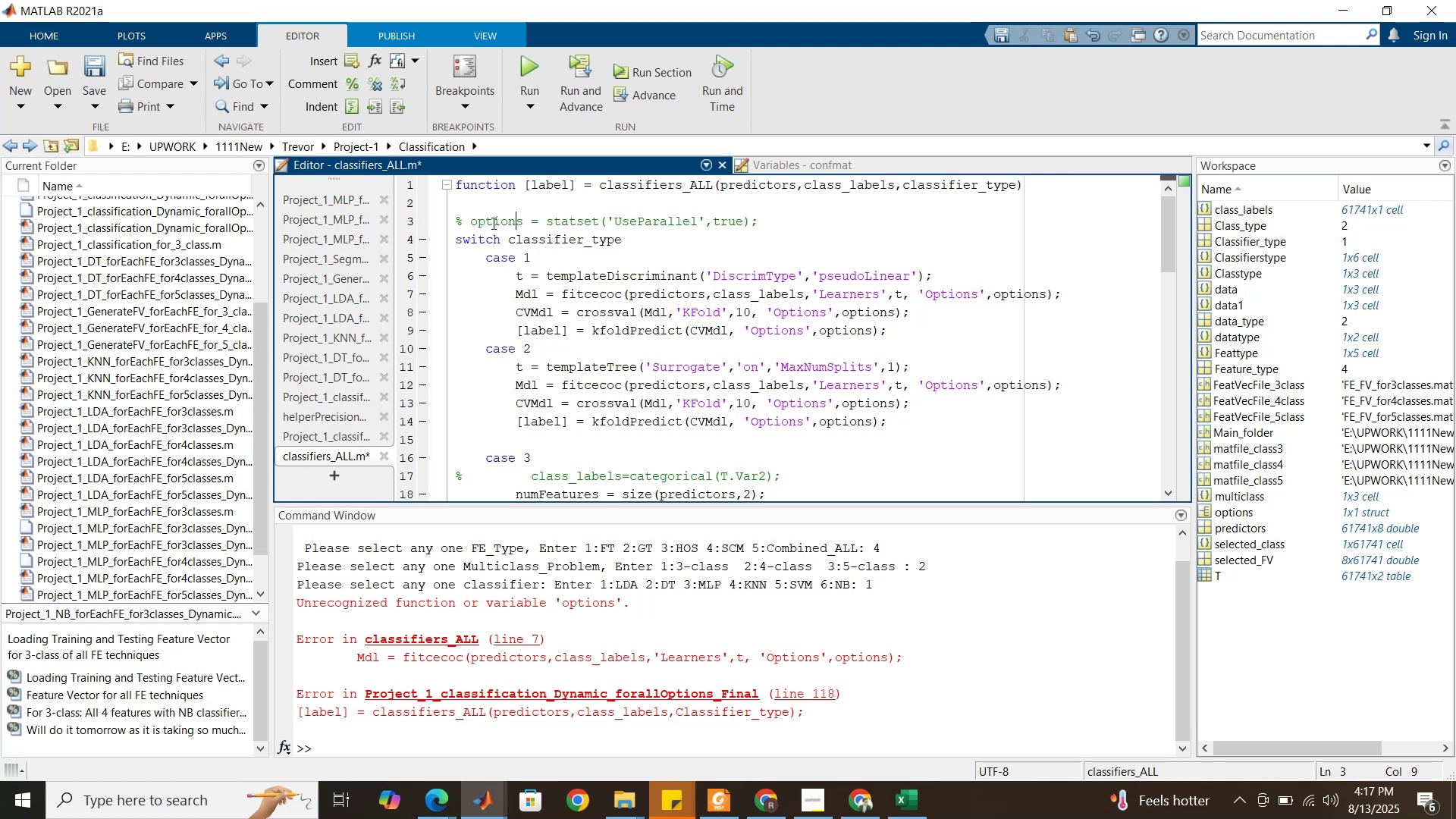 
key(ArrowLeft)
 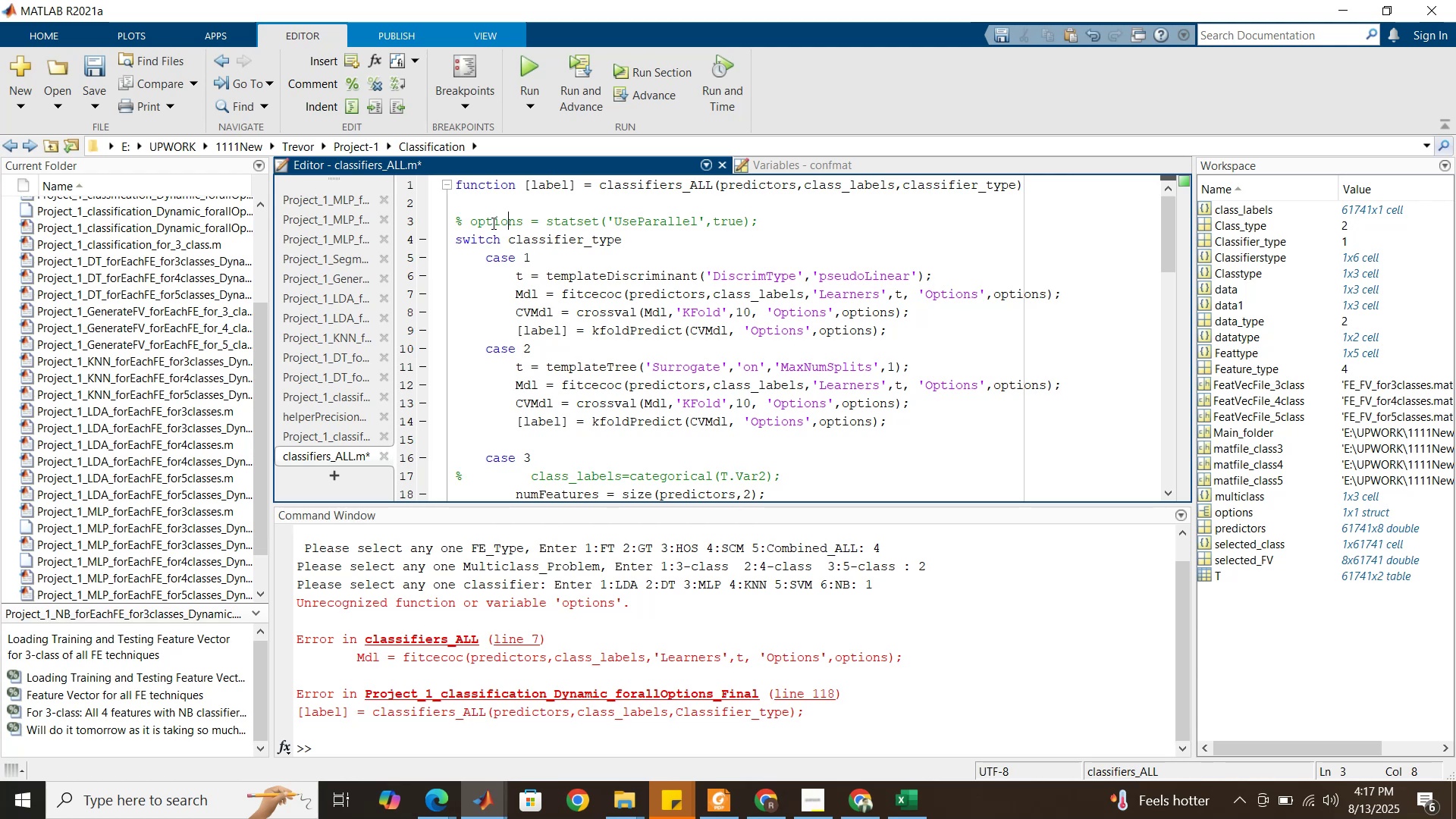 
key(ArrowLeft)
 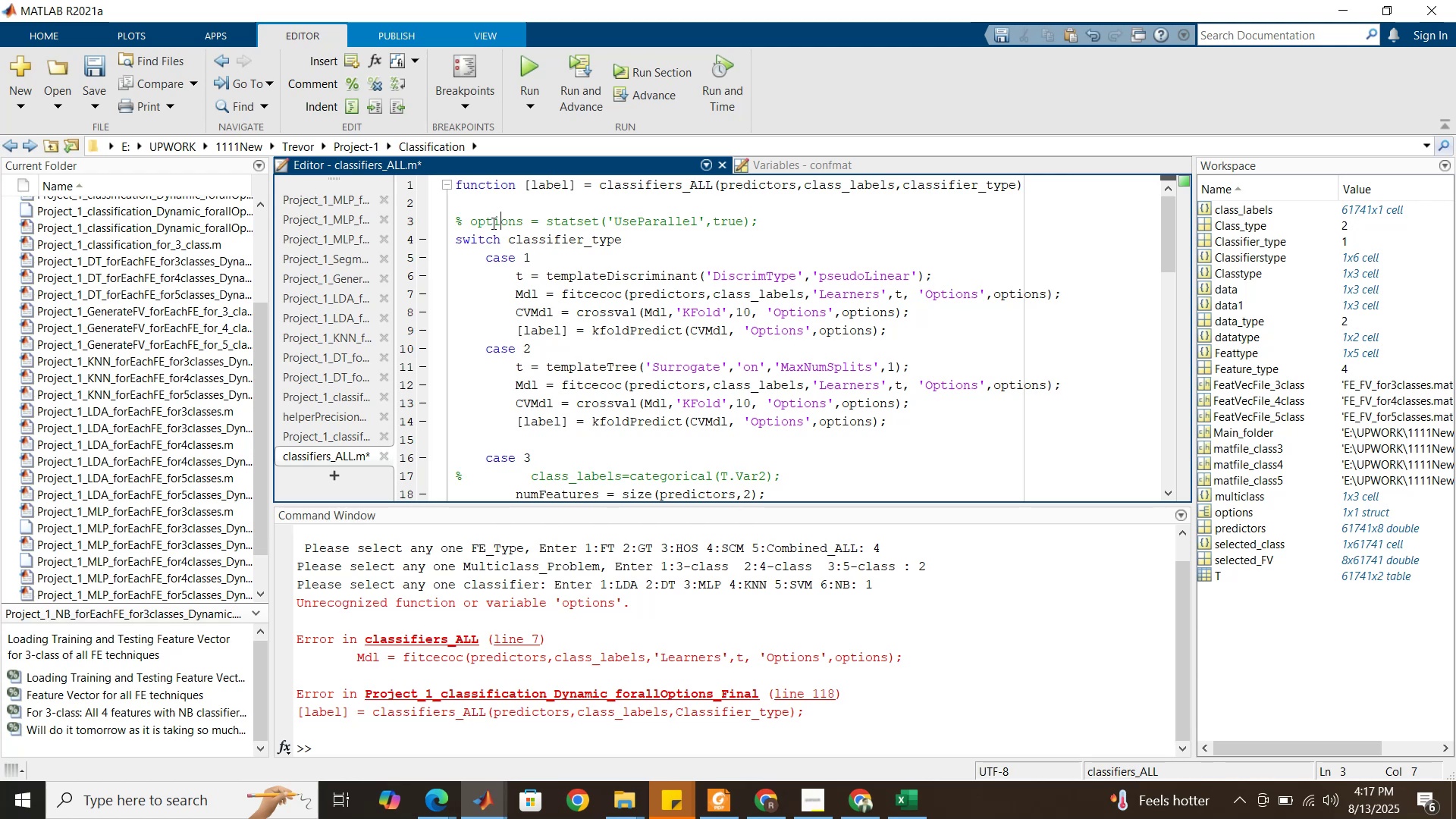 
key(ArrowLeft)
 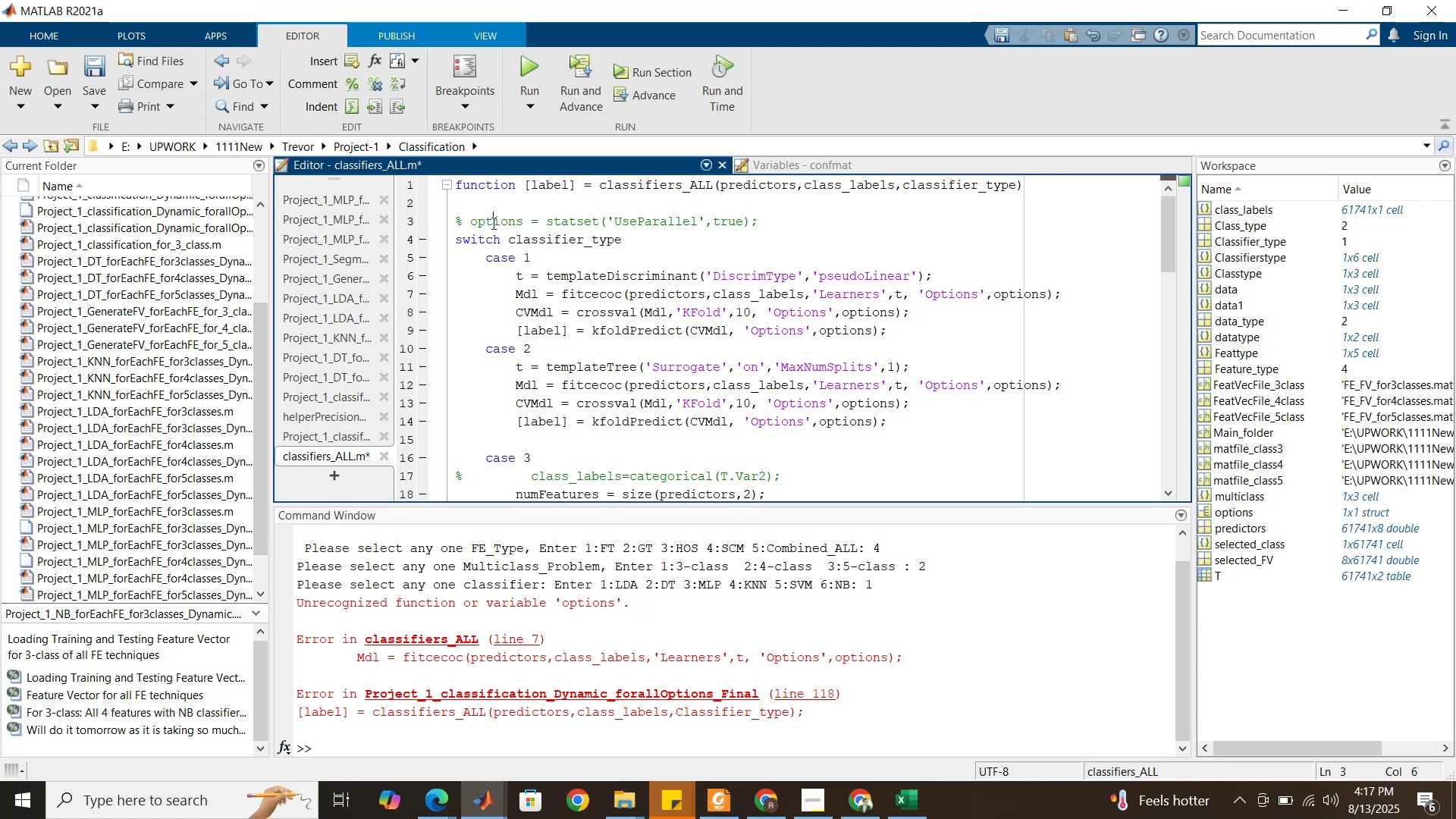 
key(ArrowLeft)
 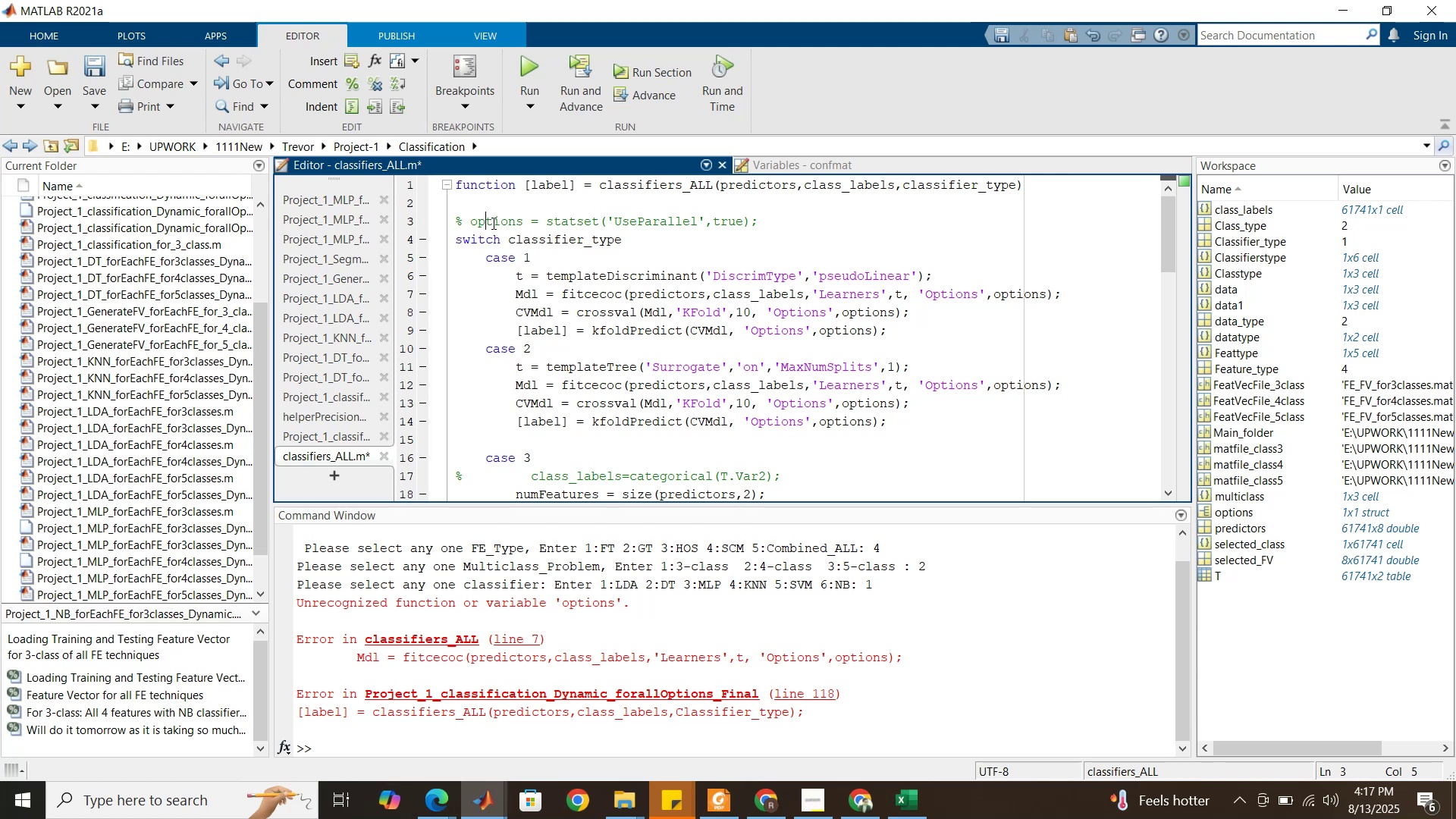 
key(ArrowLeft)
 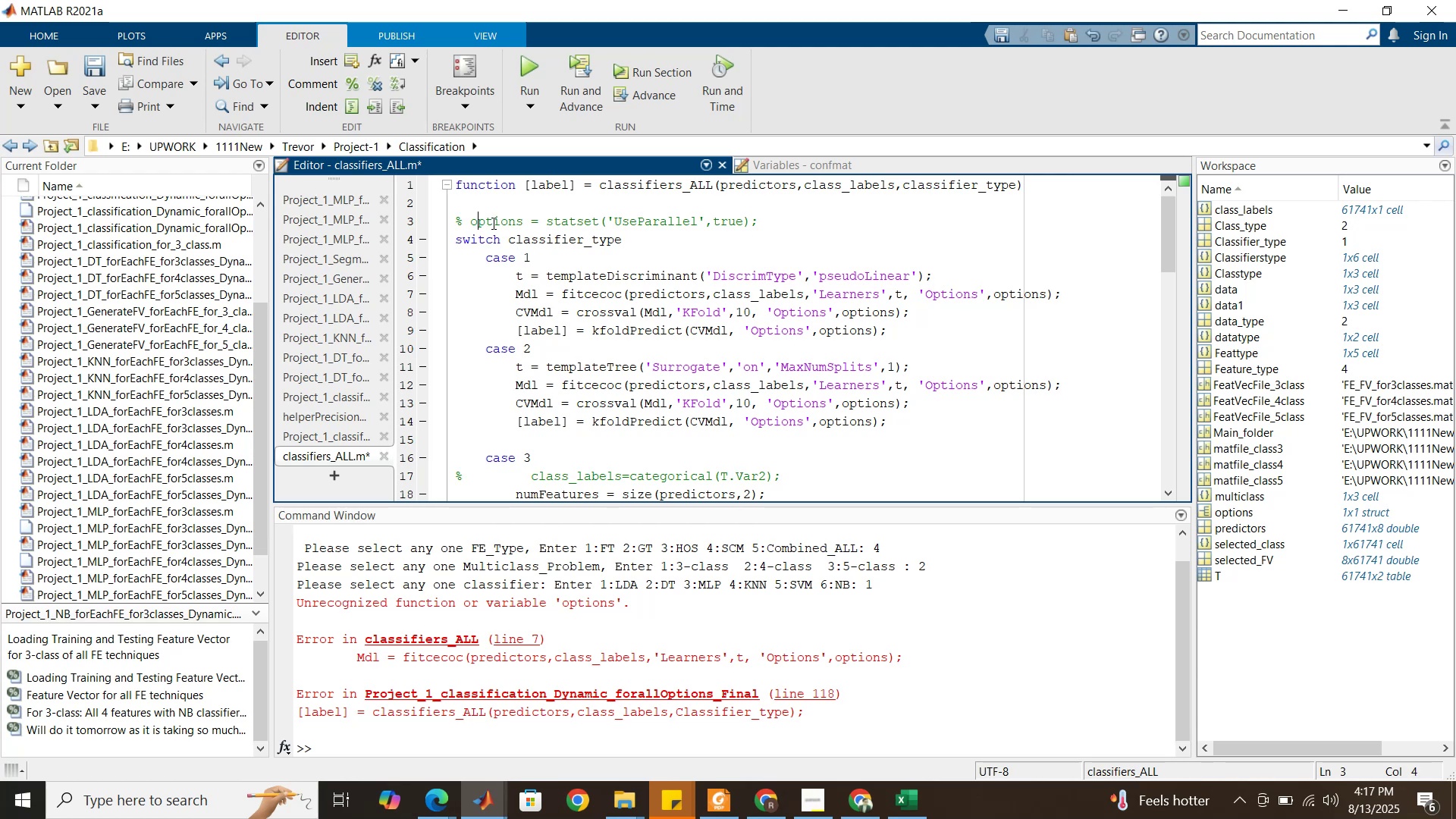 
key(ArrowLeft)
 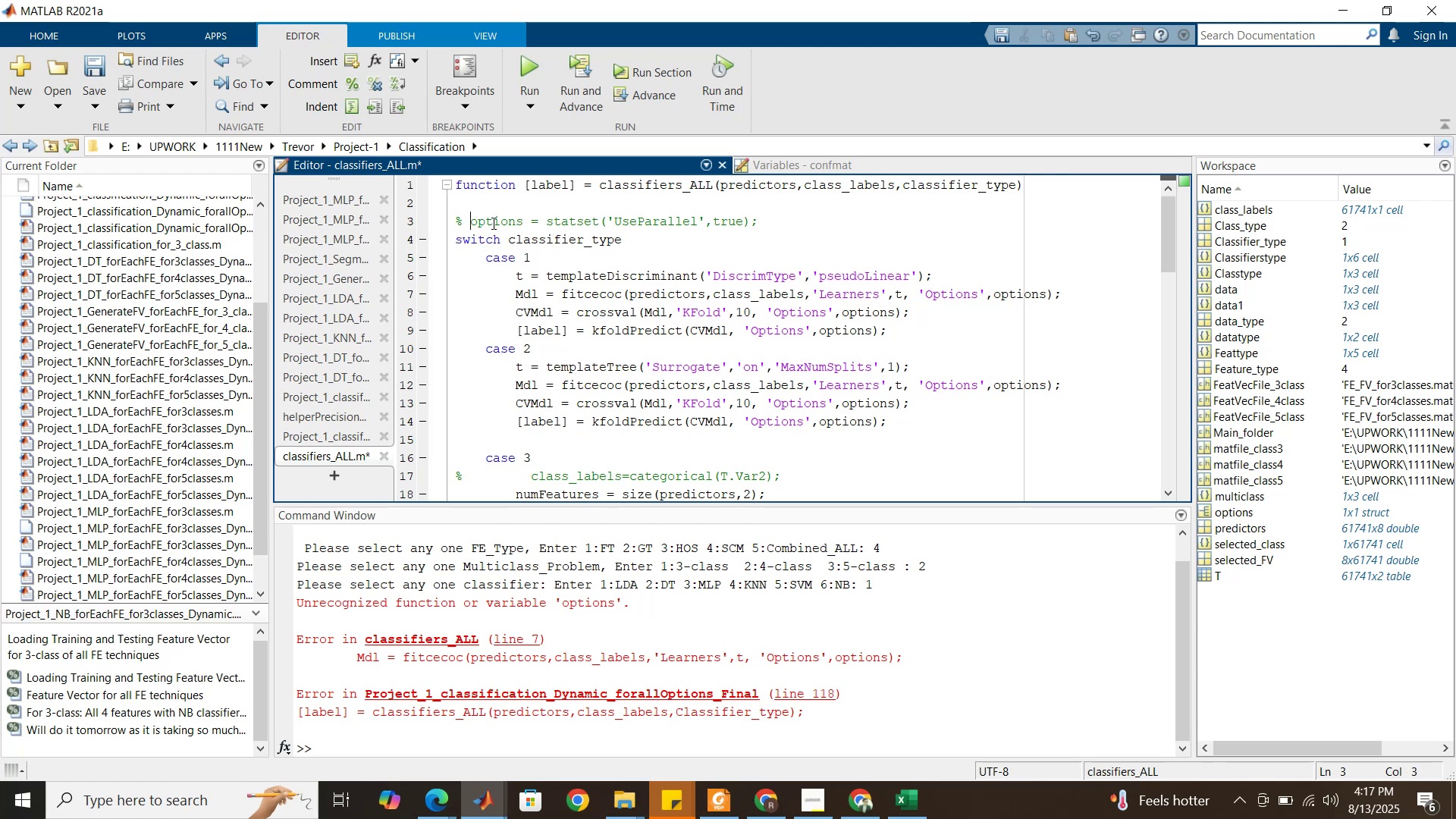 
key(Backspace)
 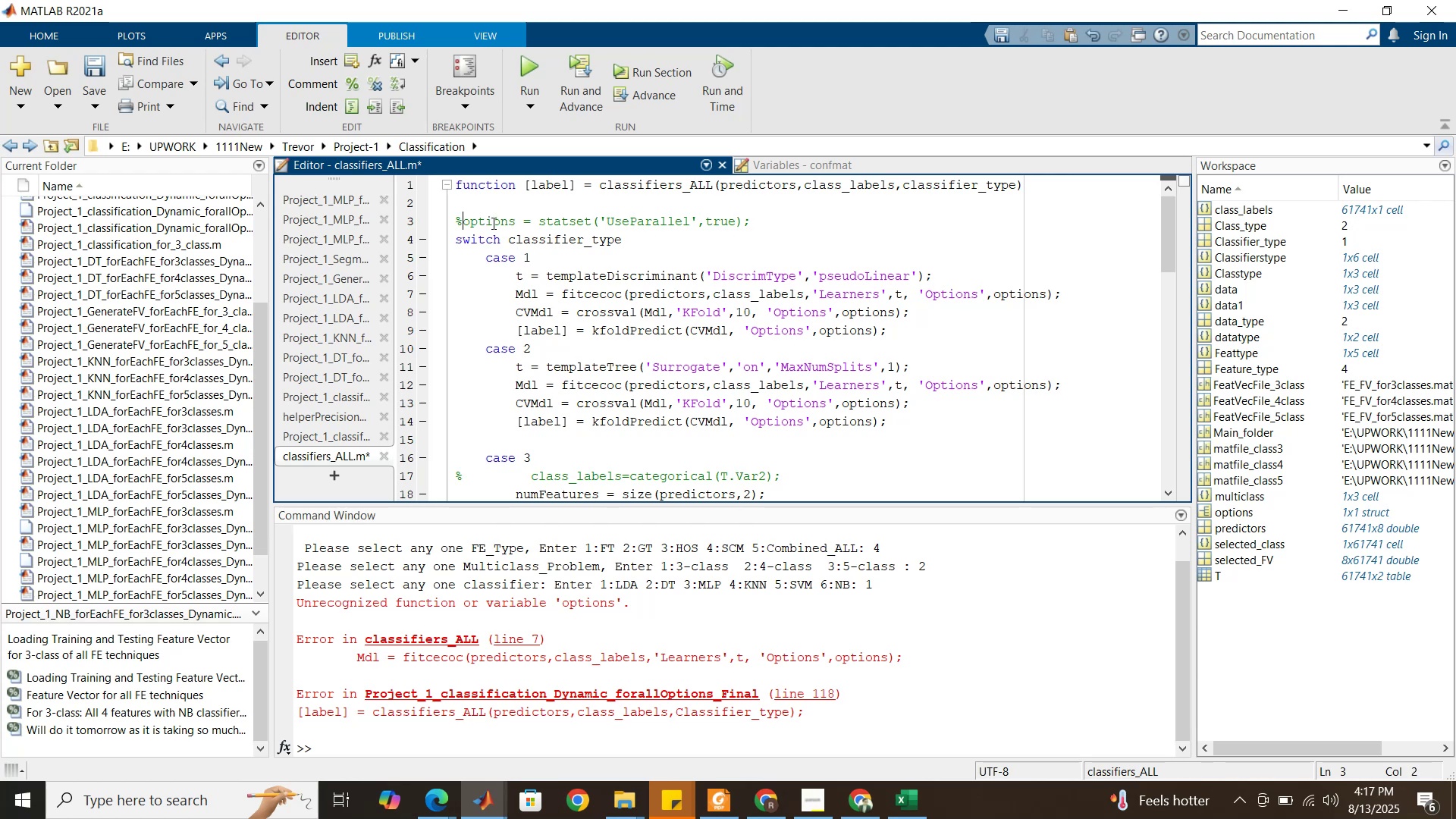 
key(Backspace)
 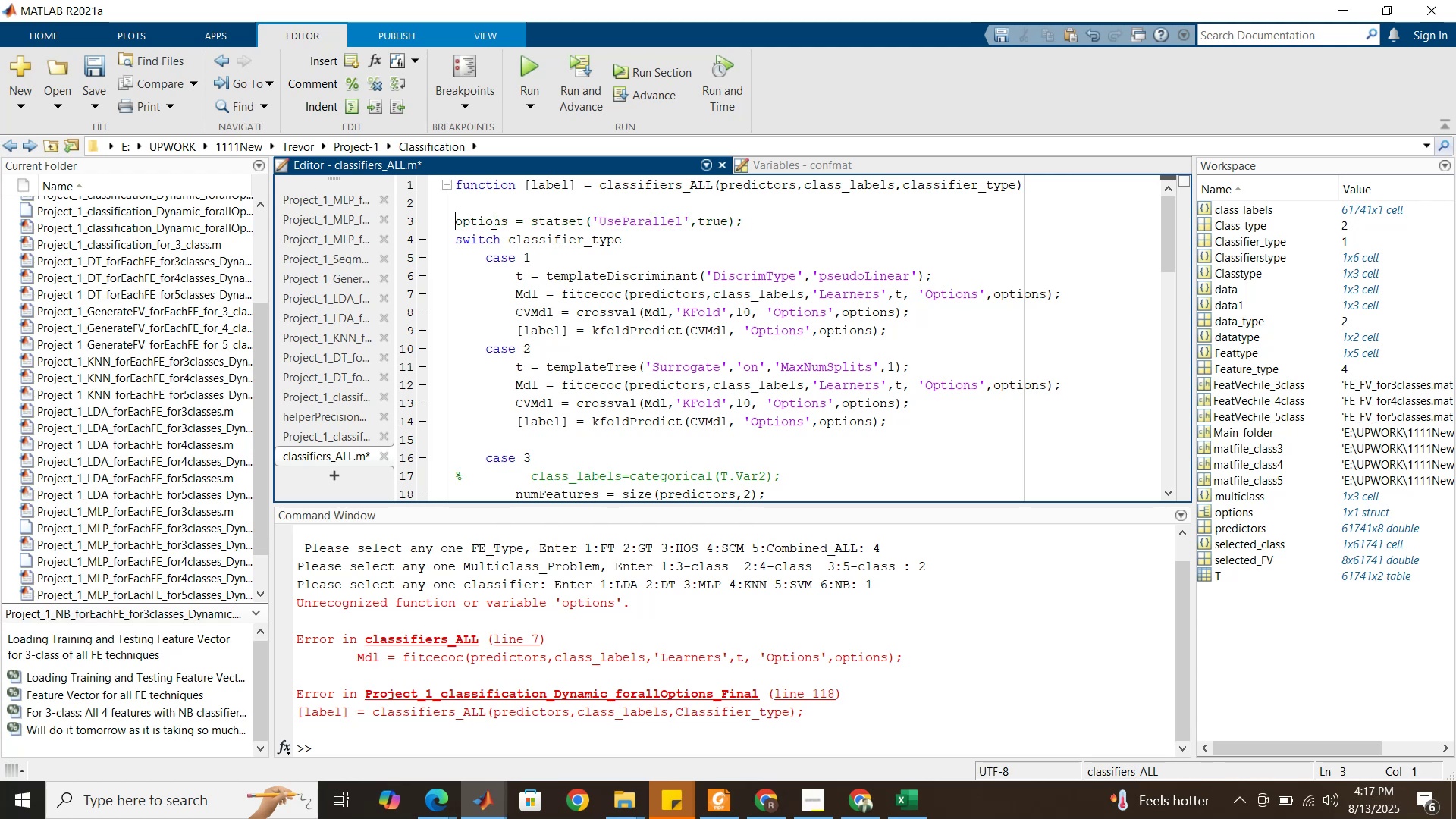 
key(Backspace)
 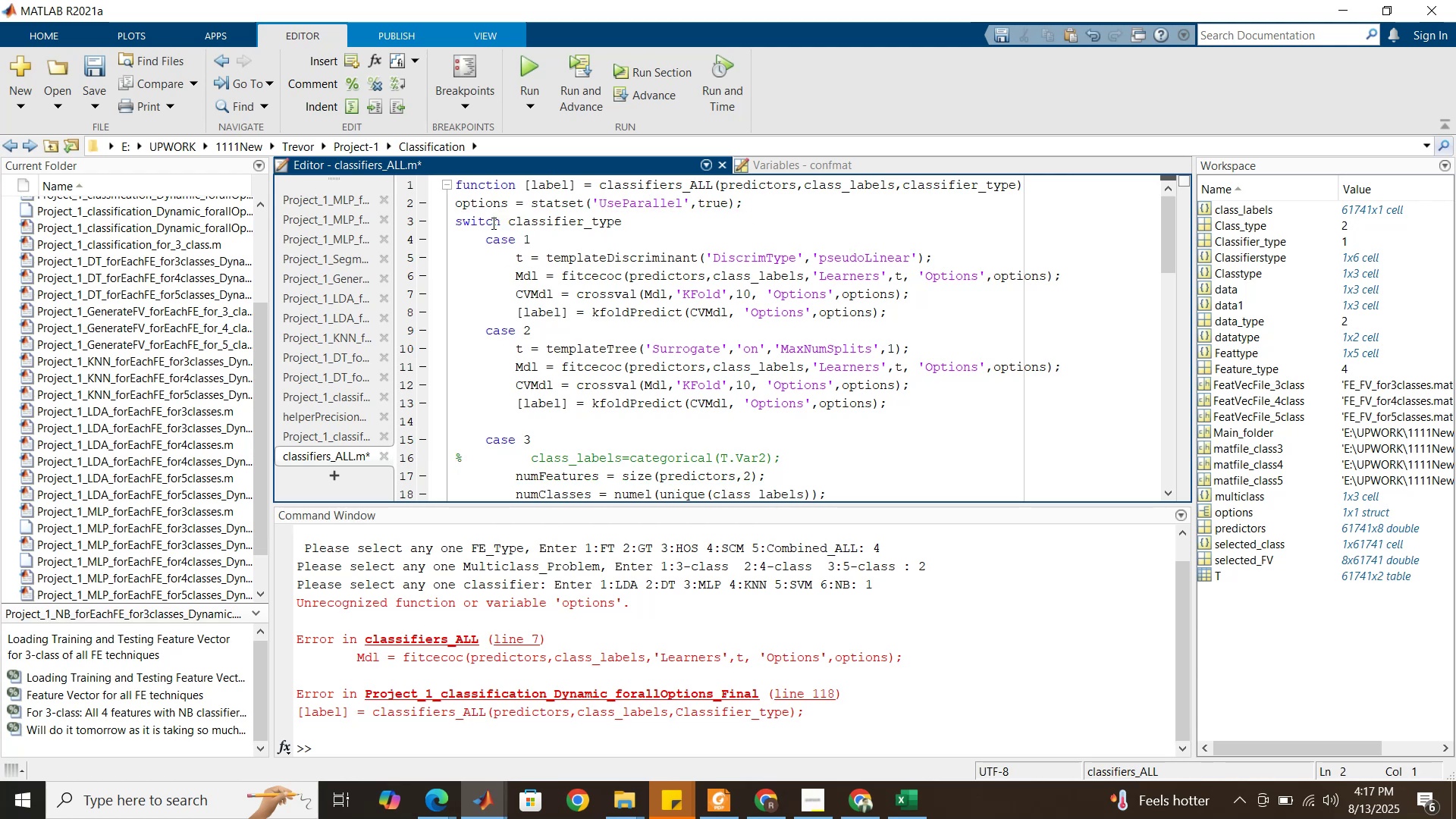 
key(Enter)
 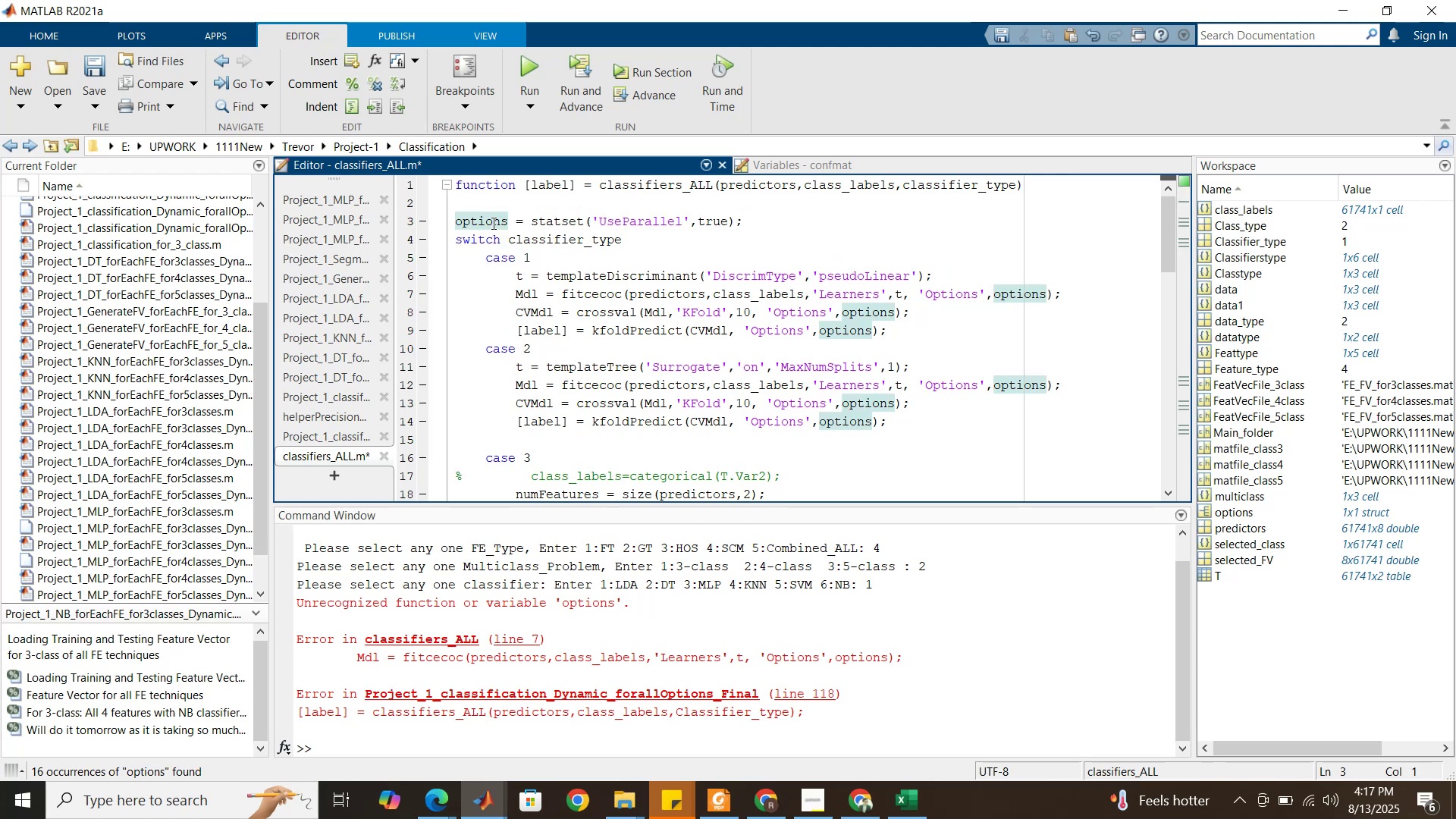 
key(Enter)
 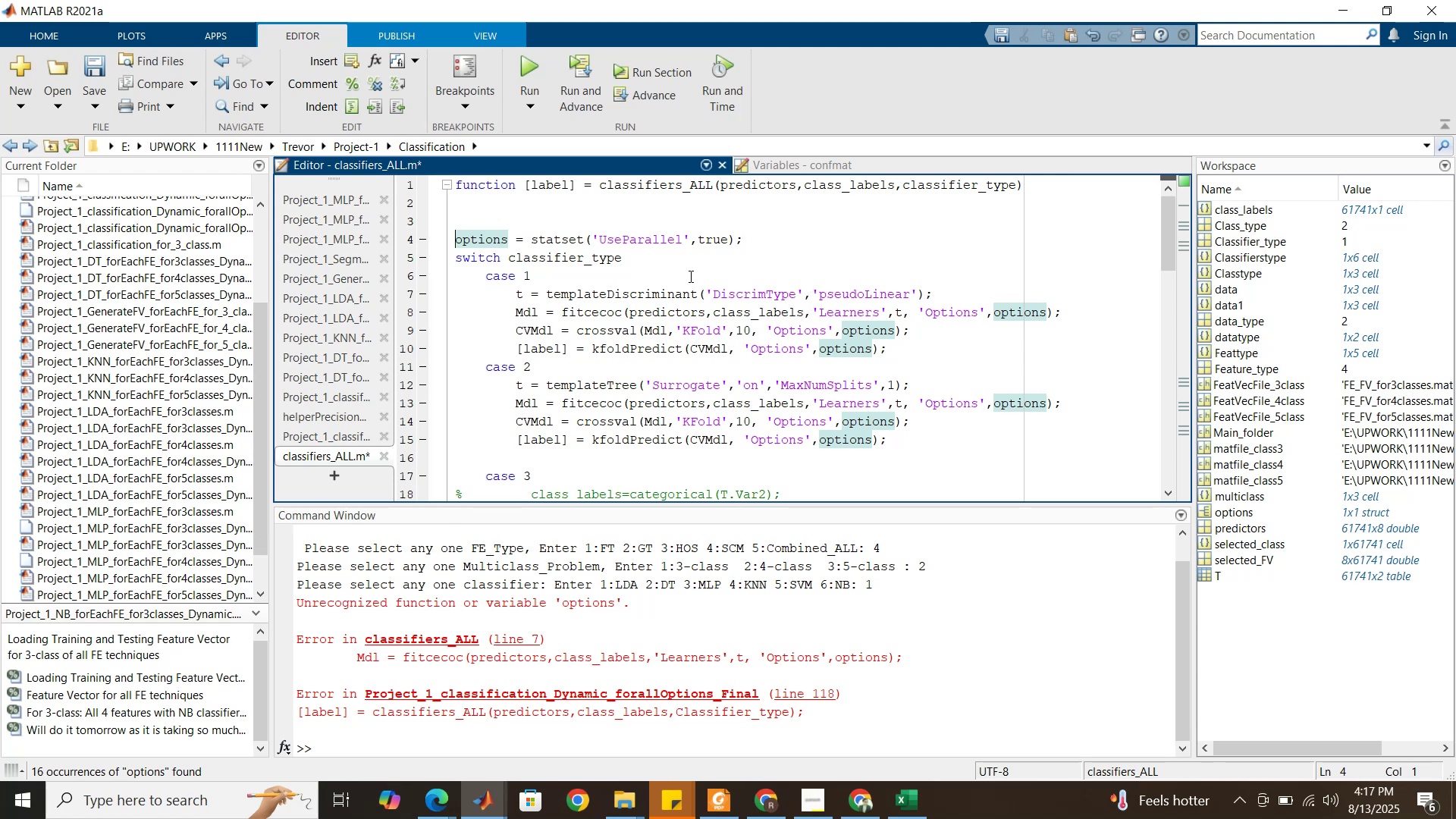 
wait(5.07)
 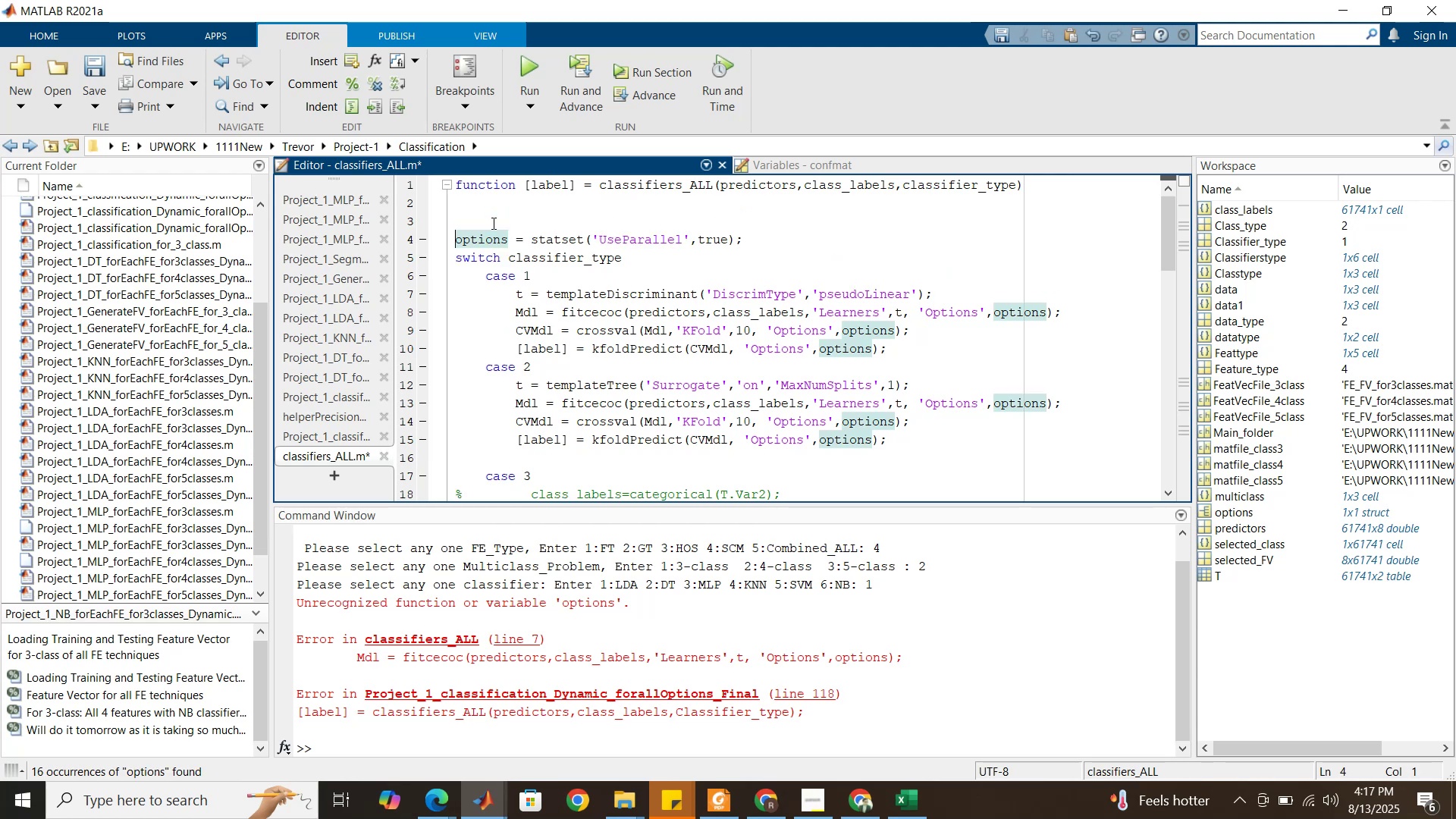 
left_click([689, 276])
 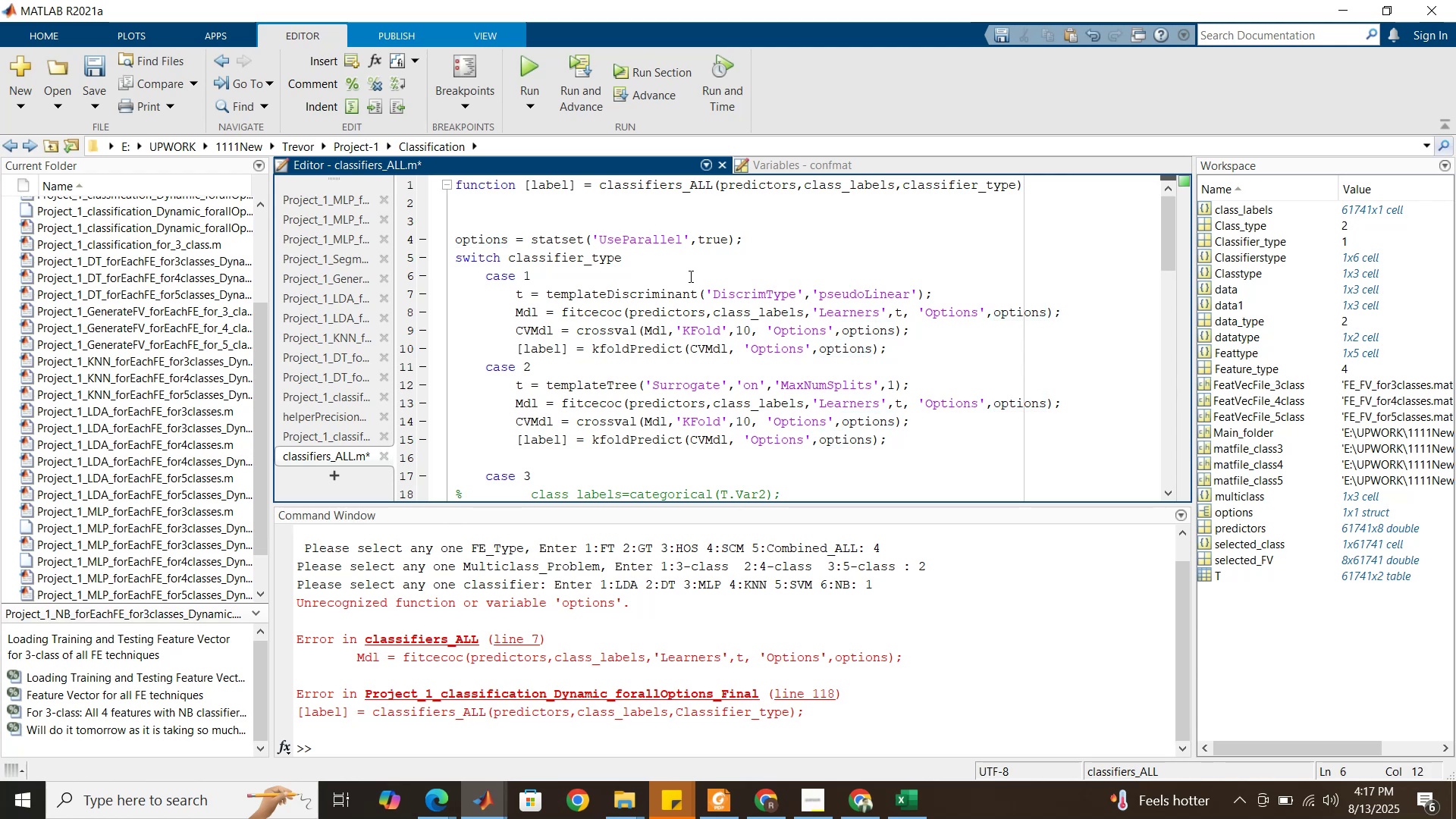 
key(Control+S)
 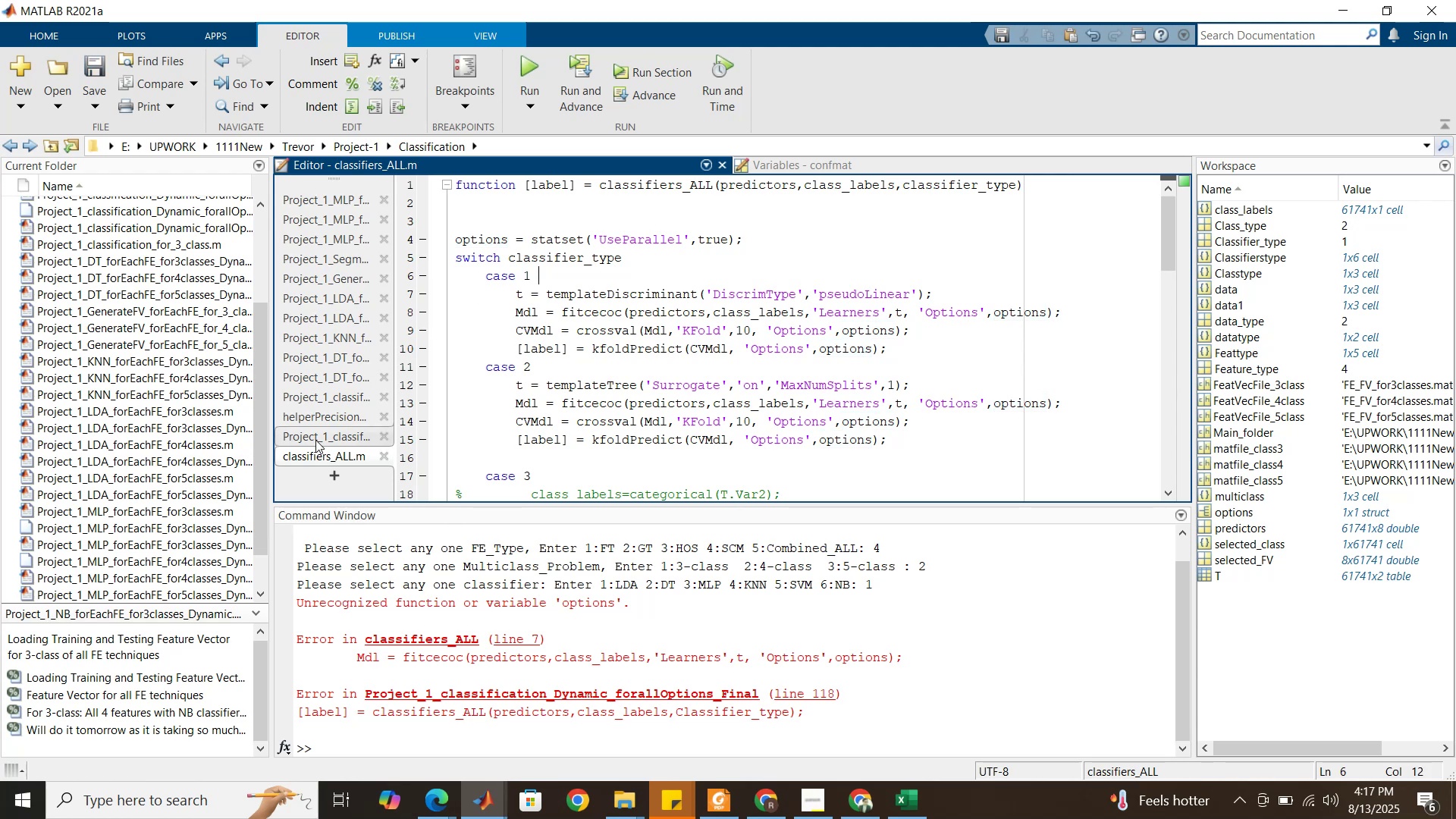 
left_click([315, 441])
 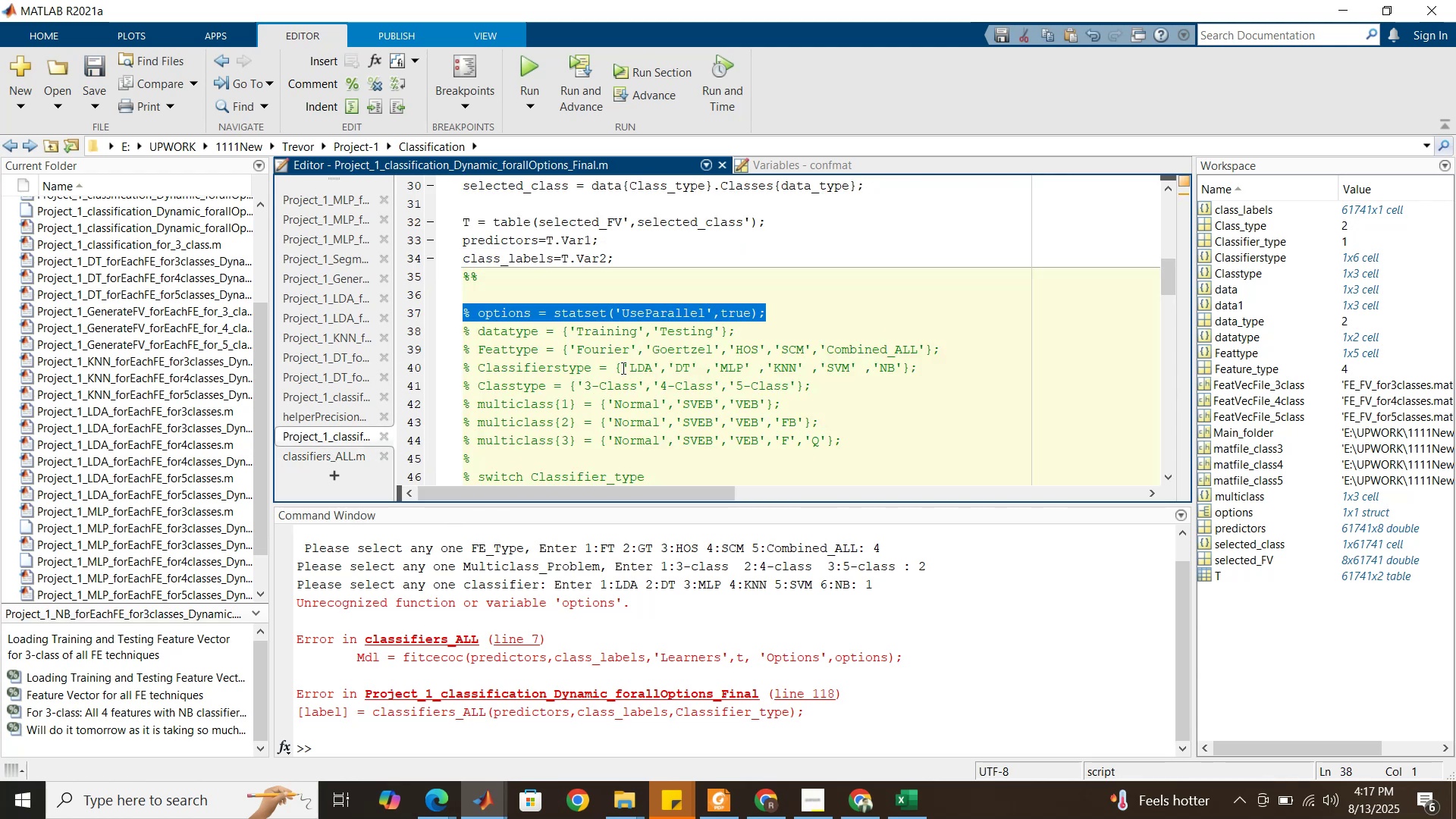 
scroll: coordinate [622, 262], scroll_direction: up, amount: 4.0
 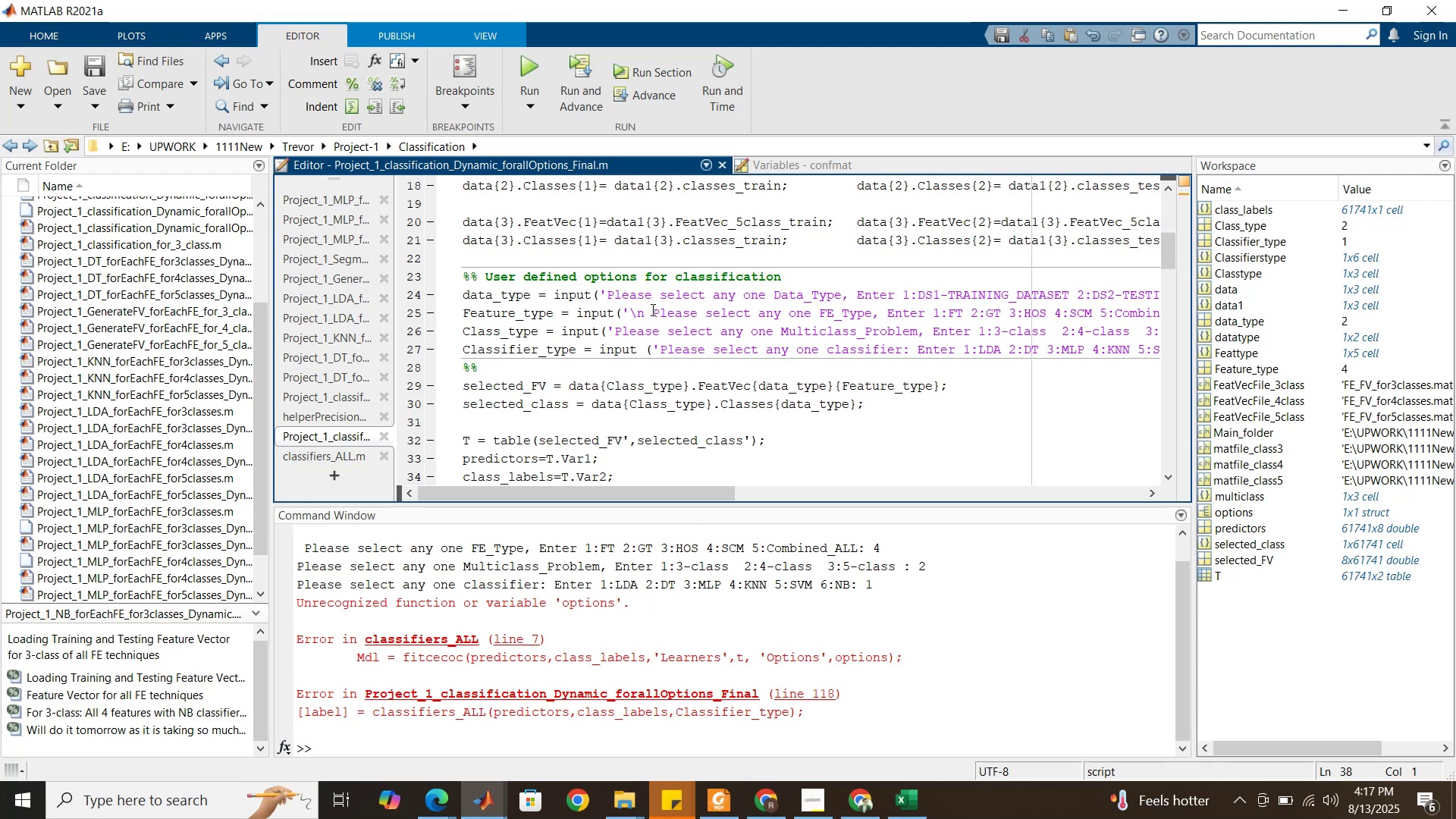 
left_click([650, 309])
 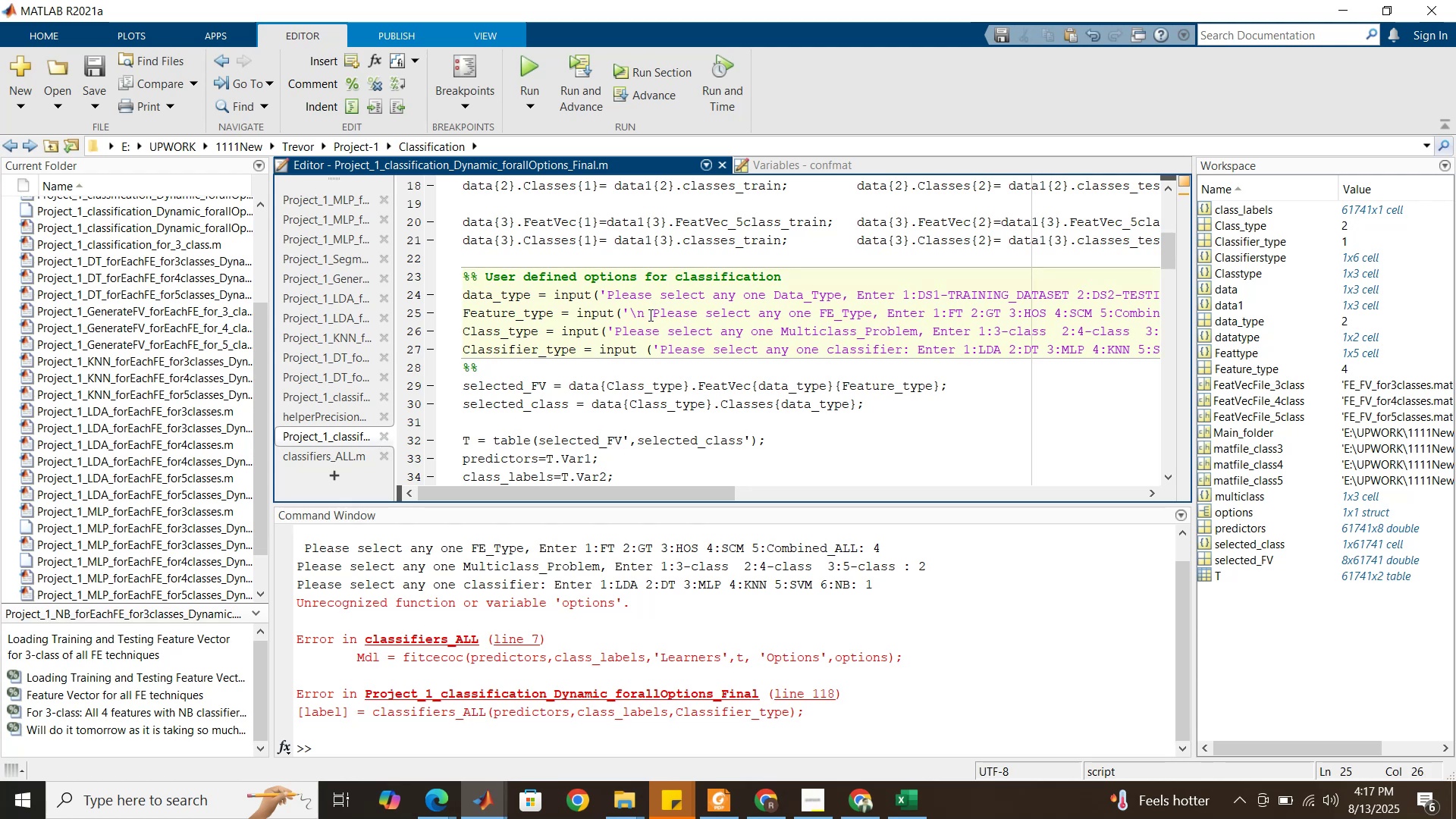 
key(Backspace)
 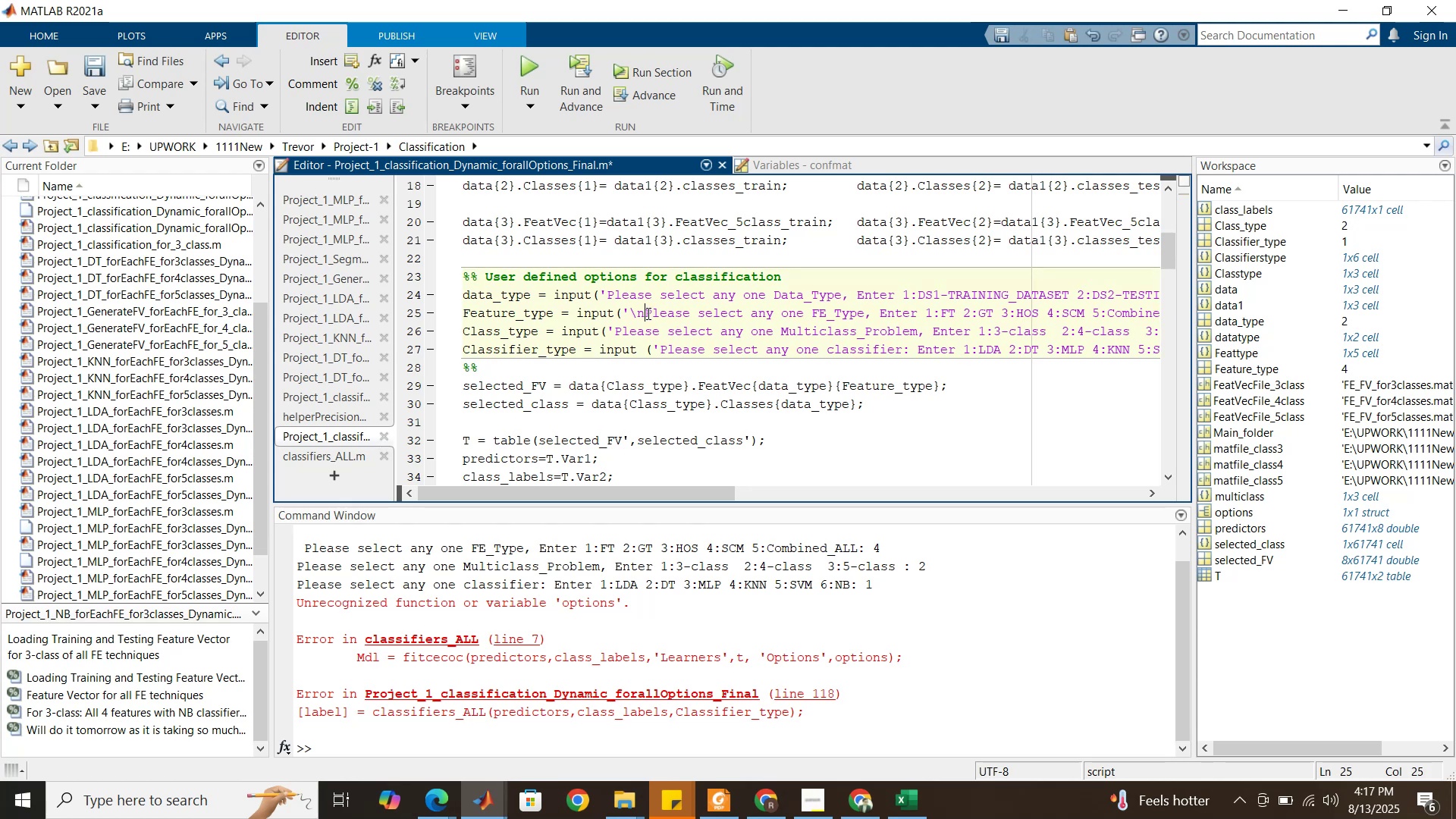 
left_click_drag(start_coordinate=[647, 313], to_coordinate=[631, 313])
 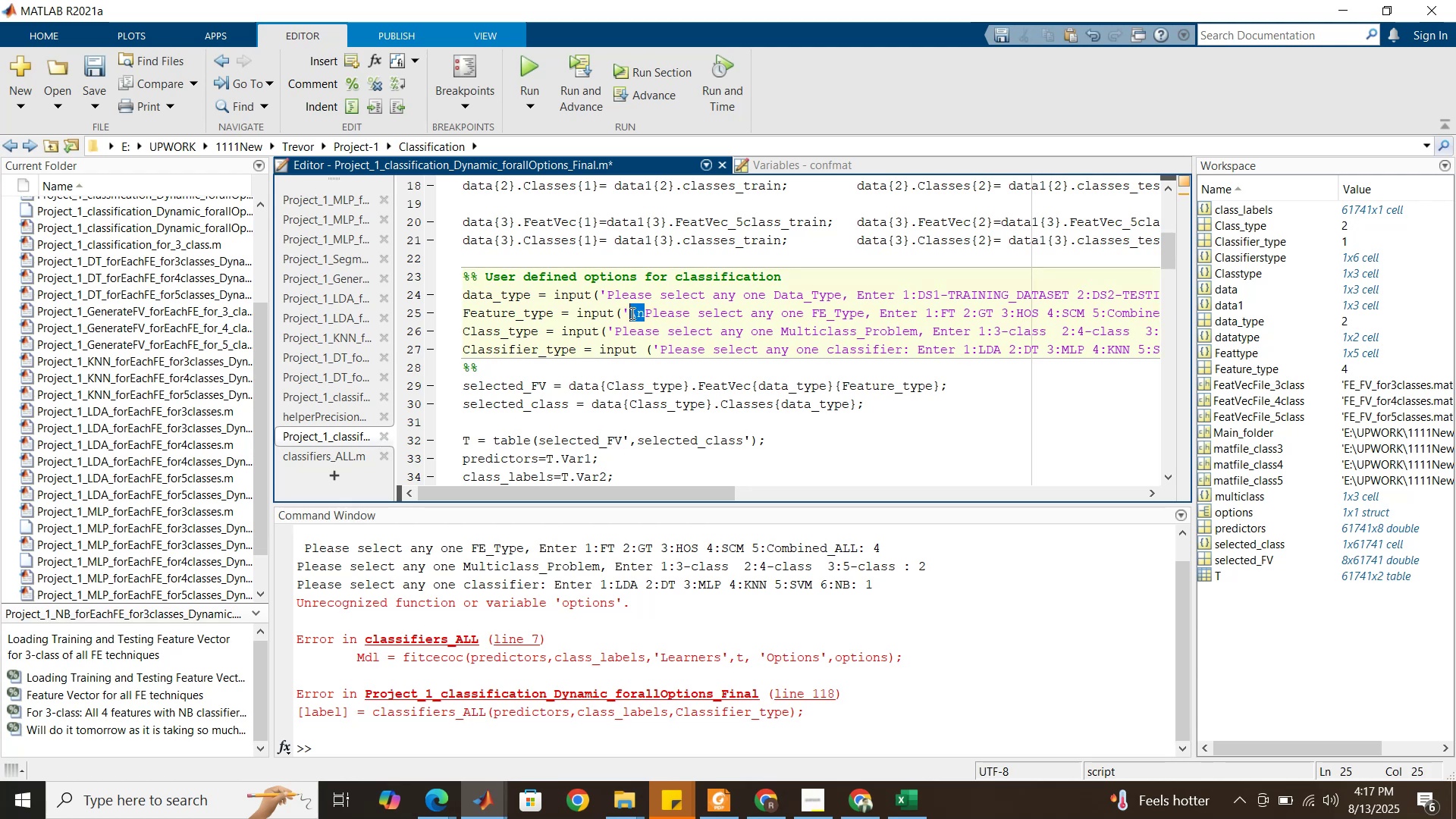 
key(Control+C)
 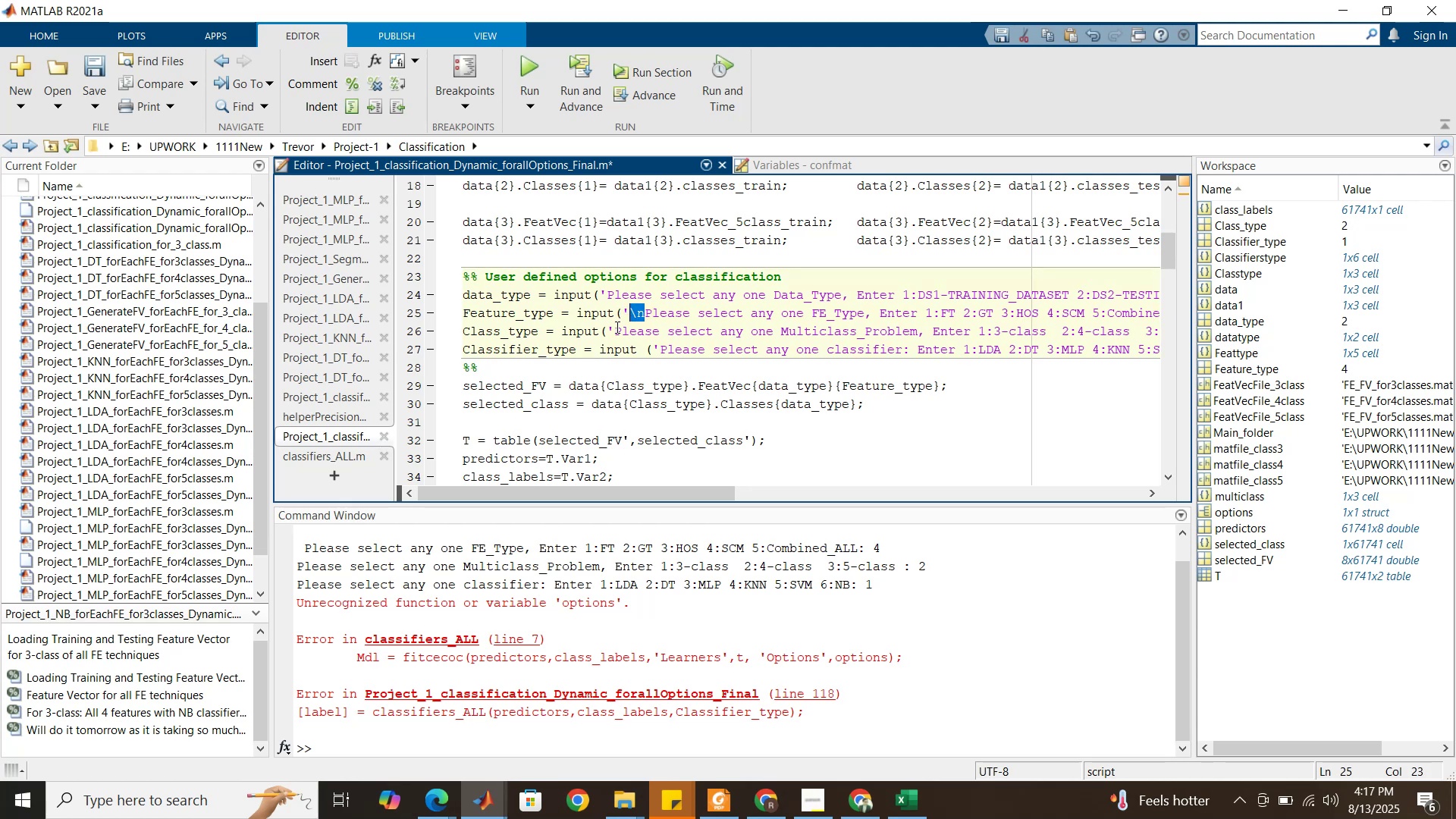 
left_click([616, 327])
 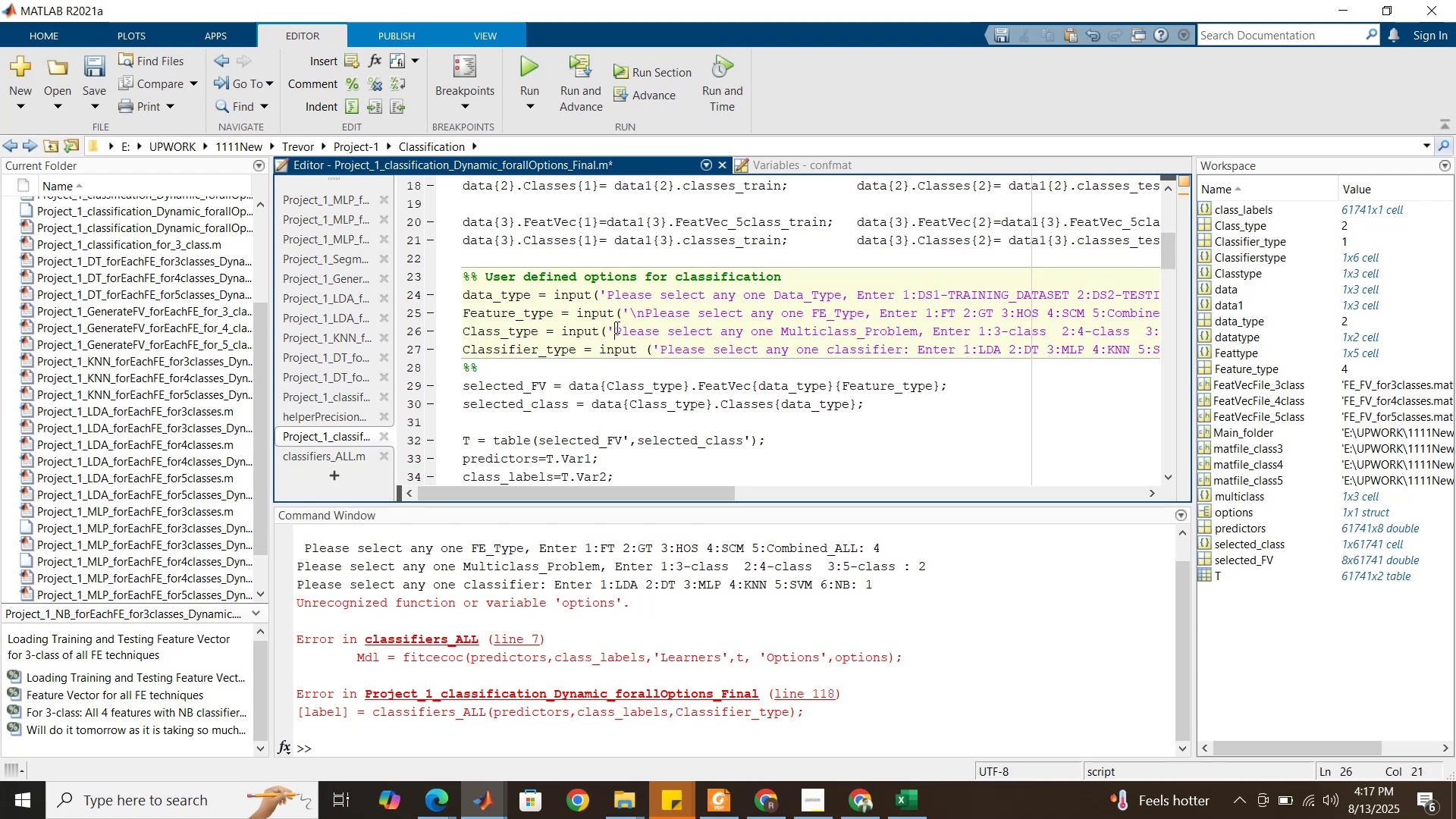 
key(Control+V)
 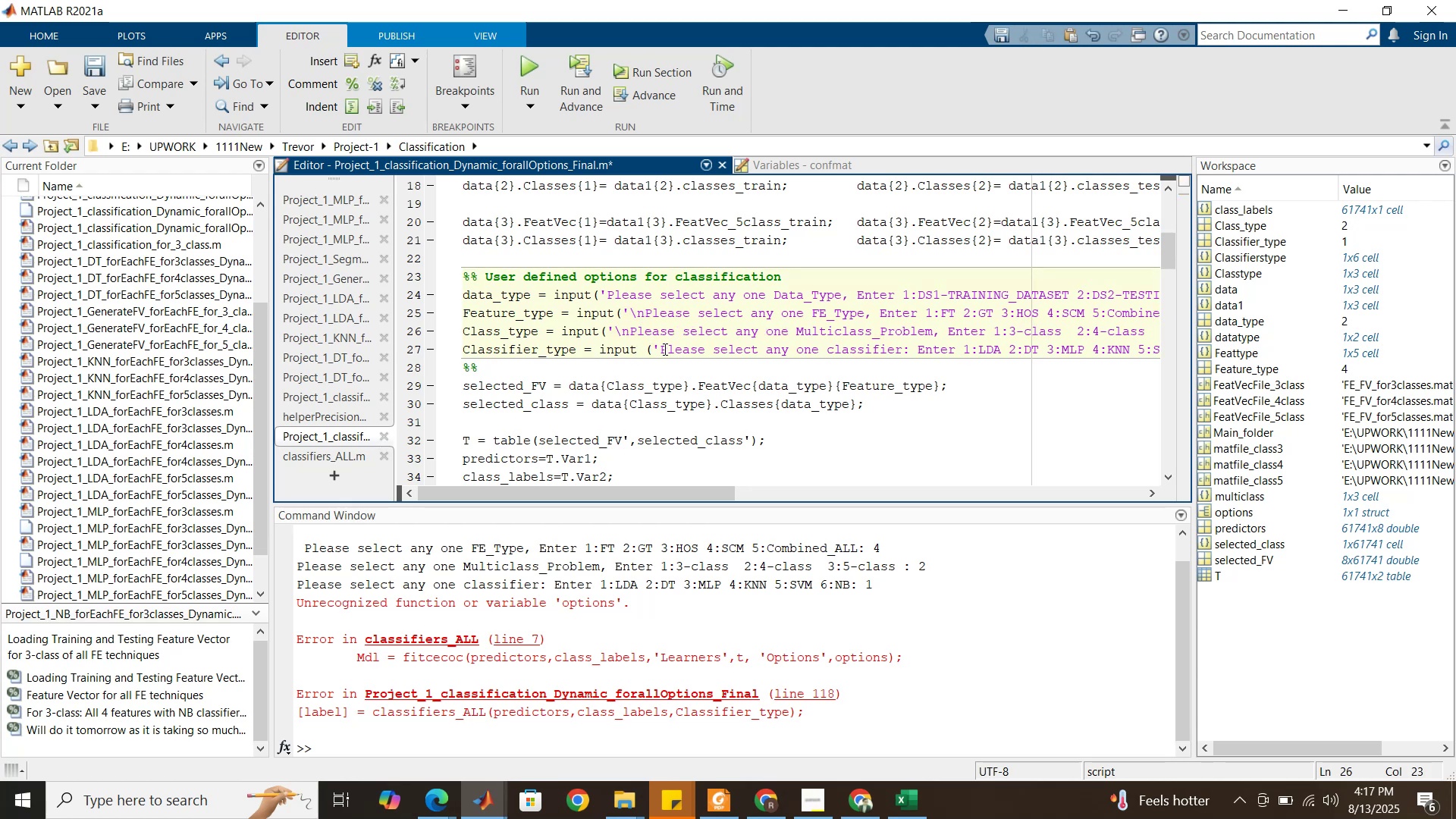 
left_click([661, 349])
 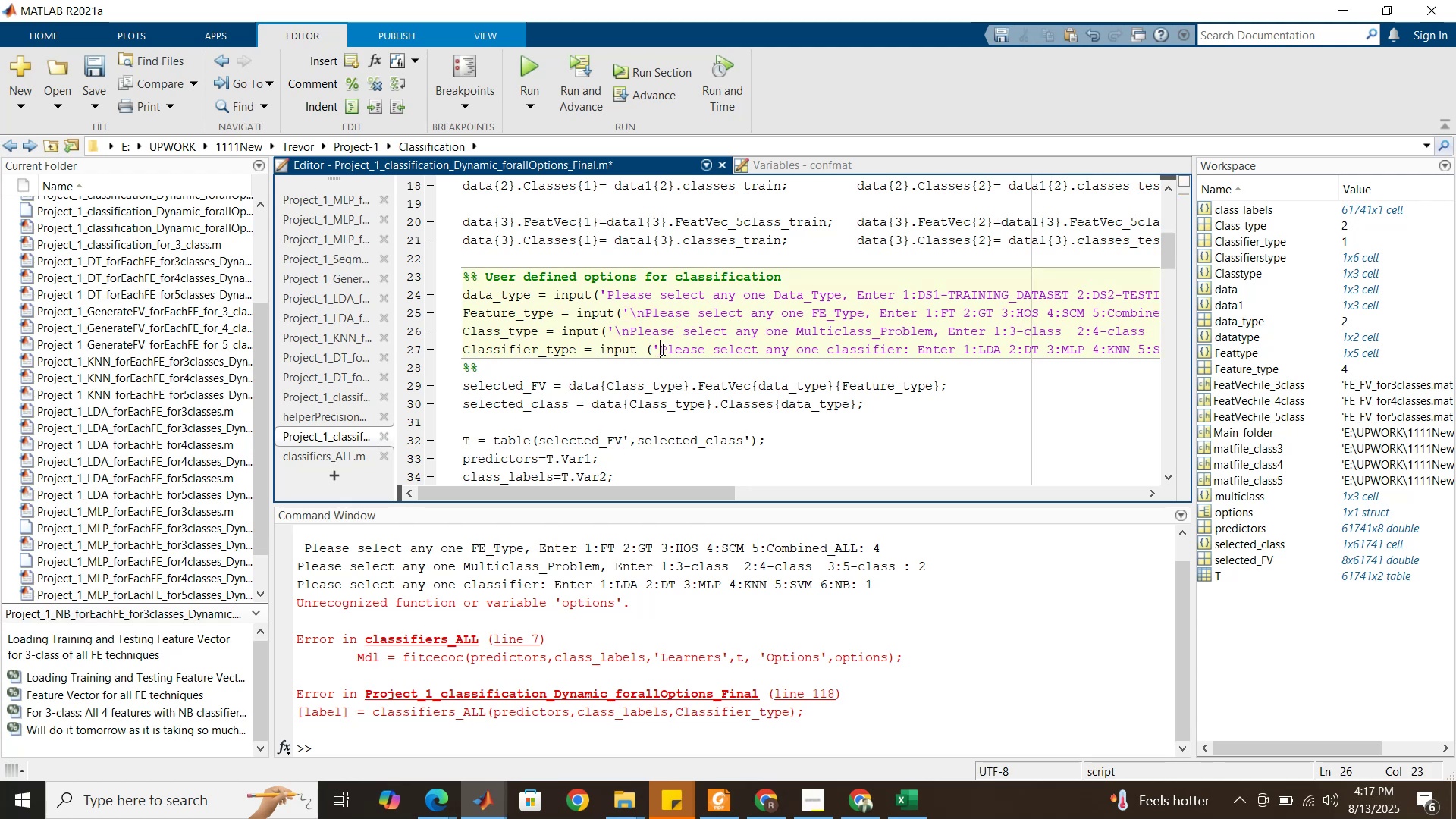 
key(Control+V)
 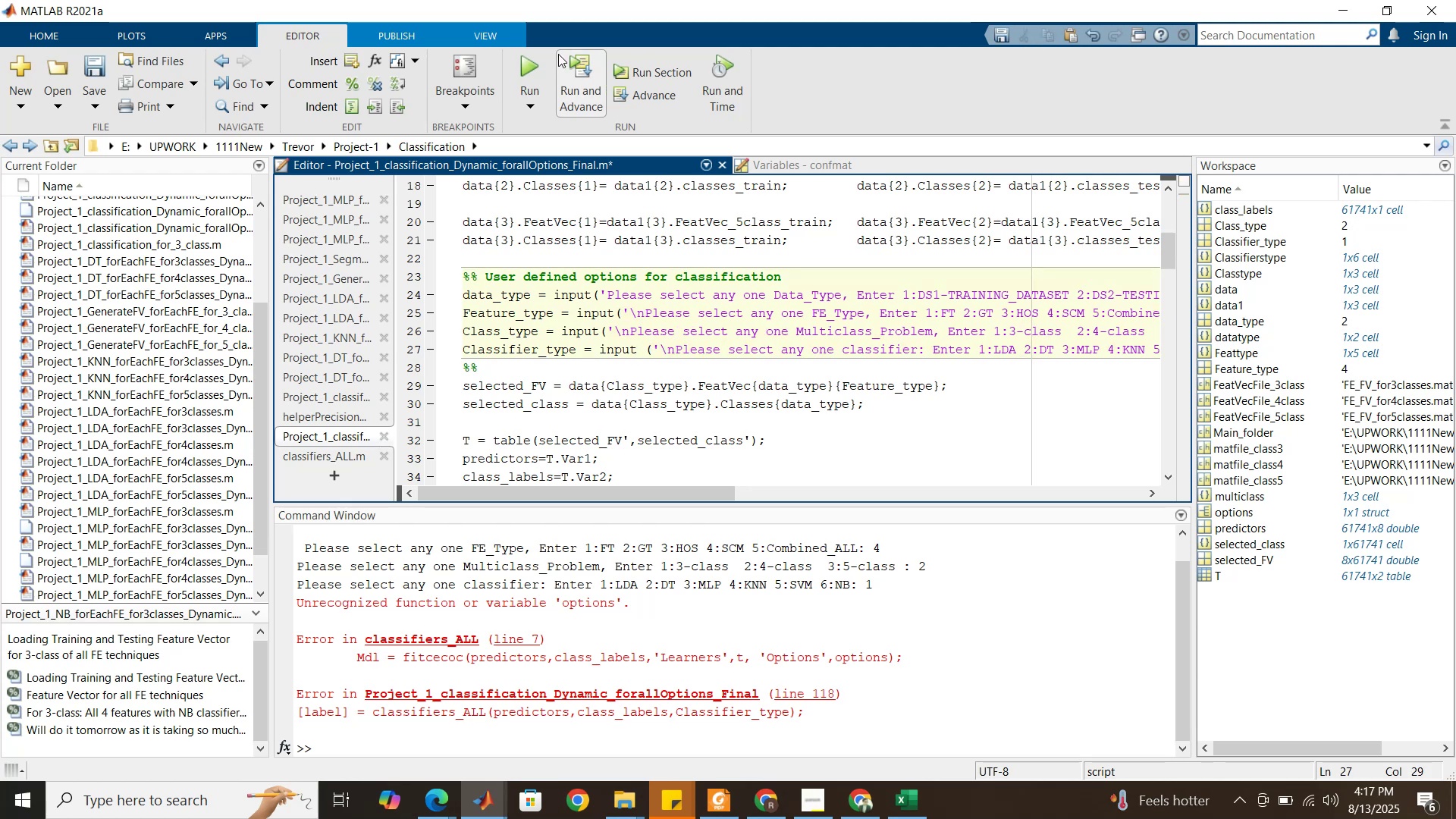 
left_click([544, 50])
 